 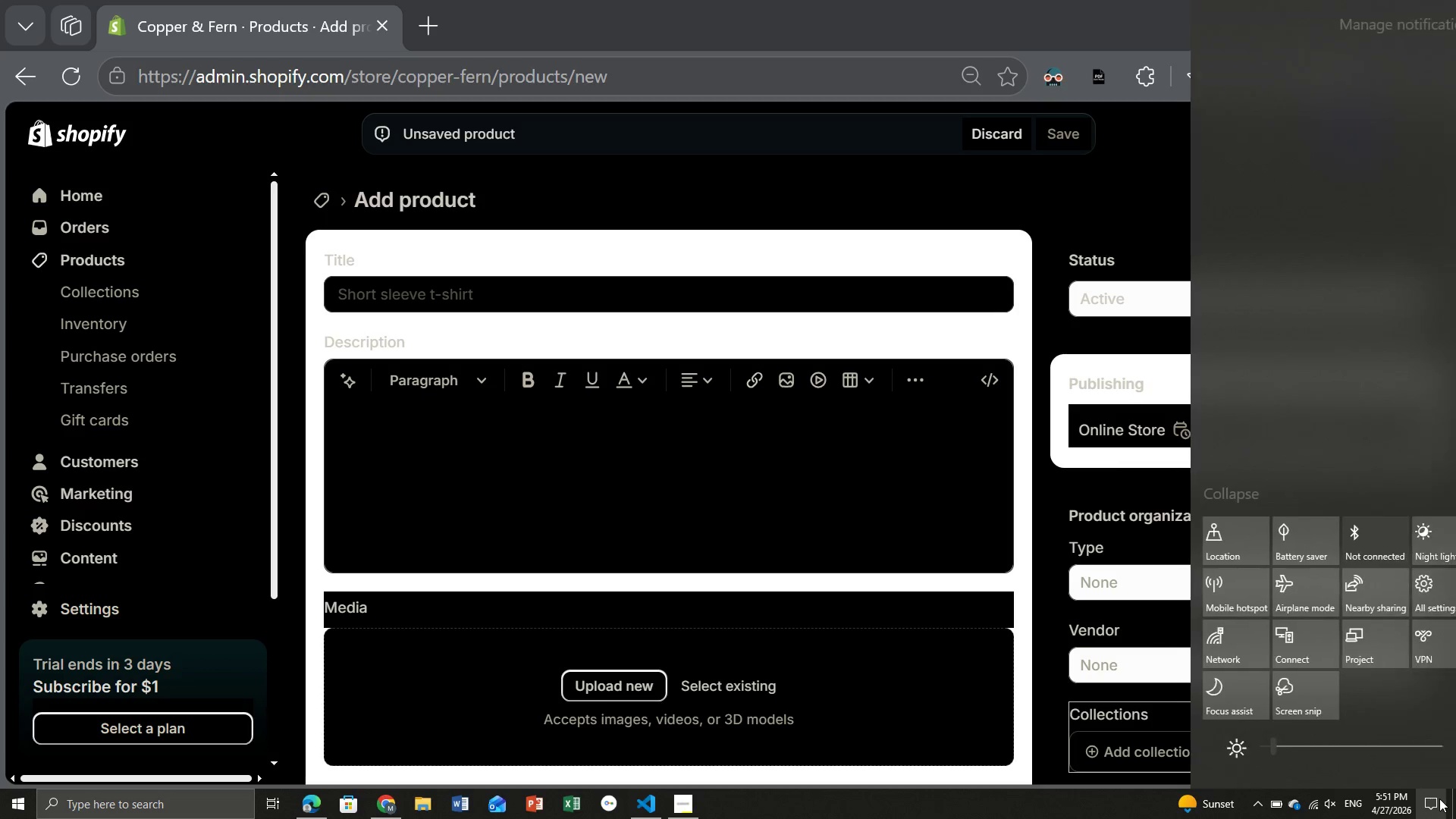 
left_click([1227, 755])
 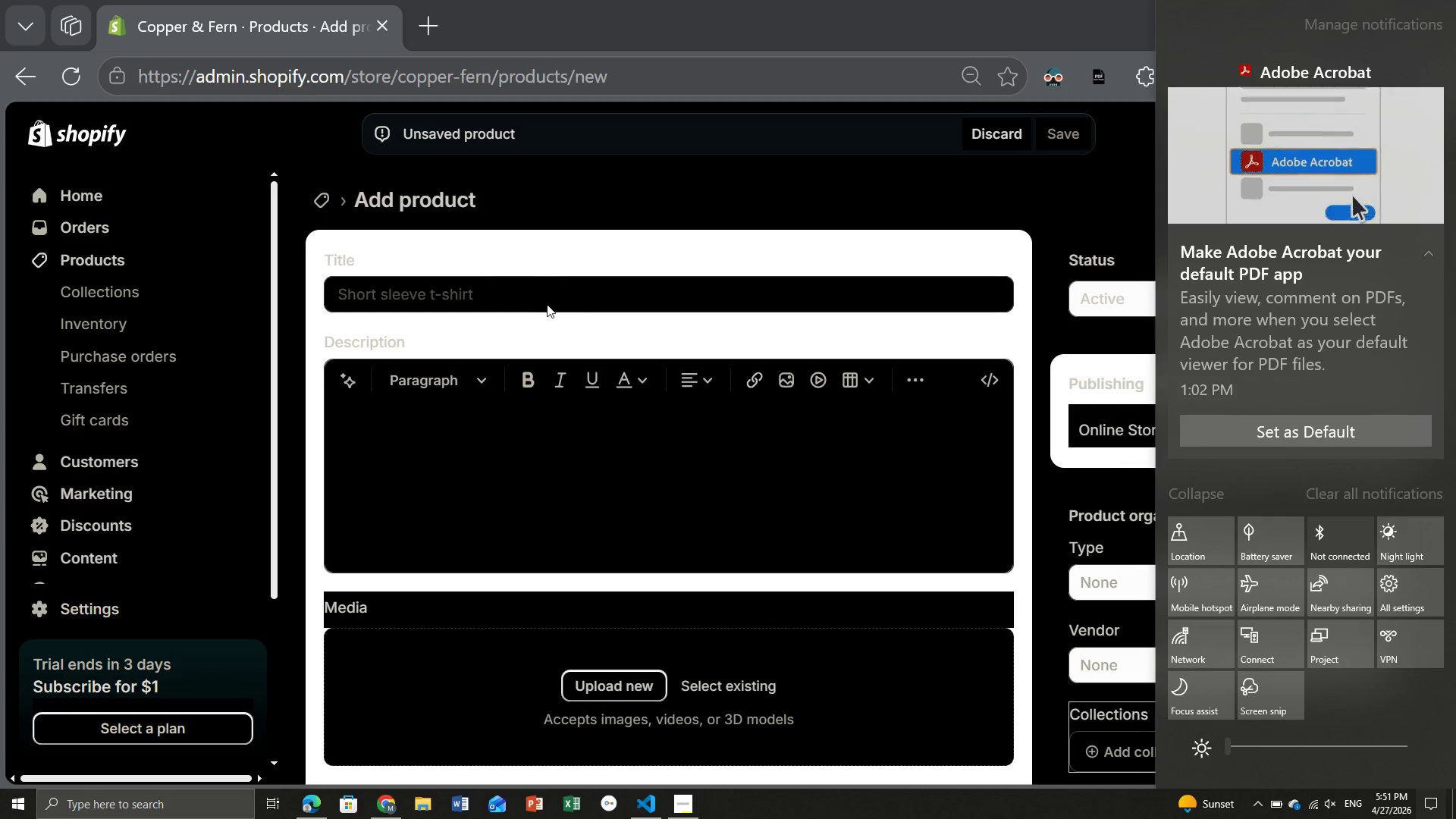 
left_click([526, 292])
 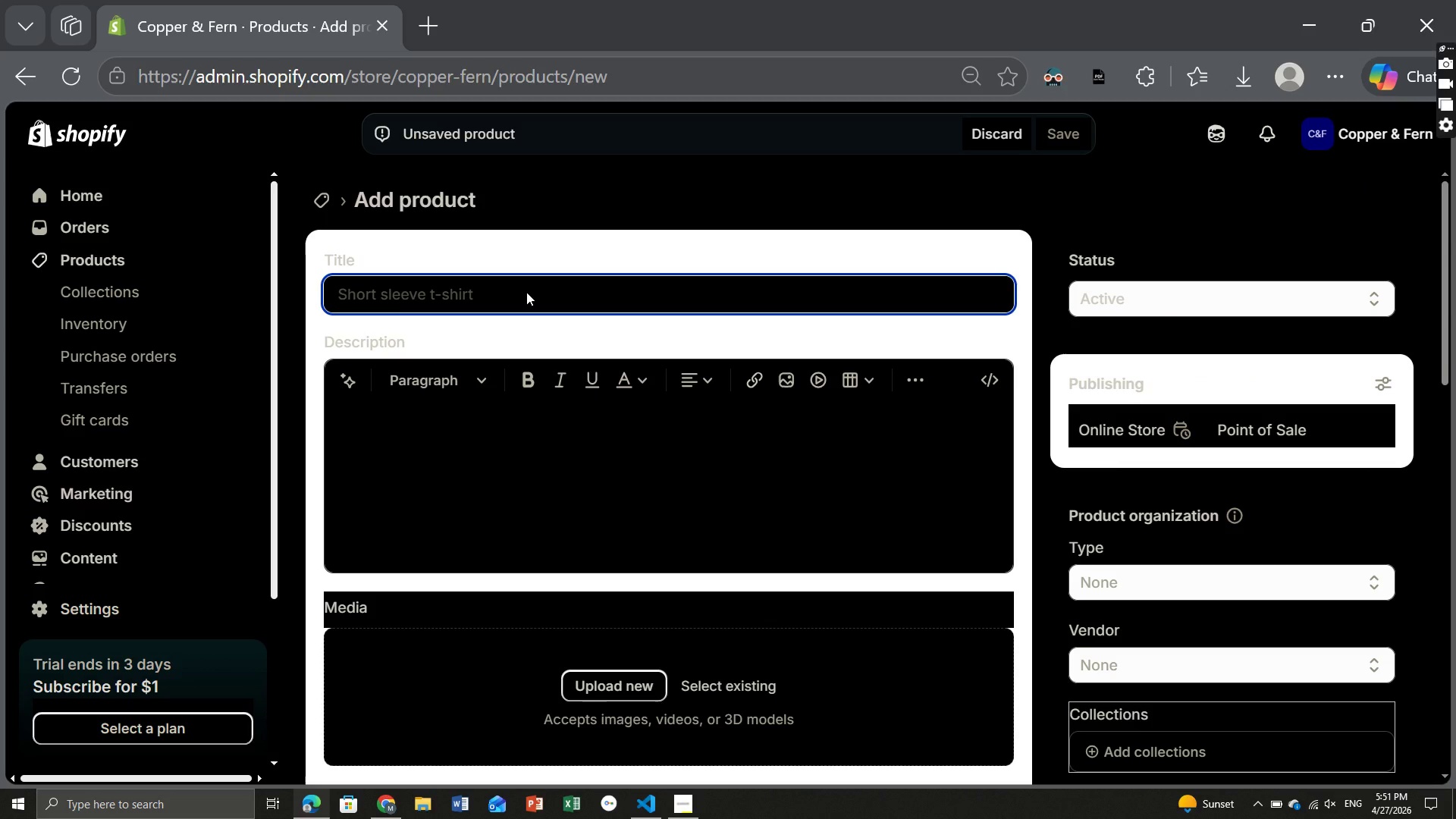 
type(Hand-Fored)
key(Backspace)
key(Backspace)
type(ged Ember Fire PPit - Glazingg Campfire Ring [Break] Copper & Fer)
 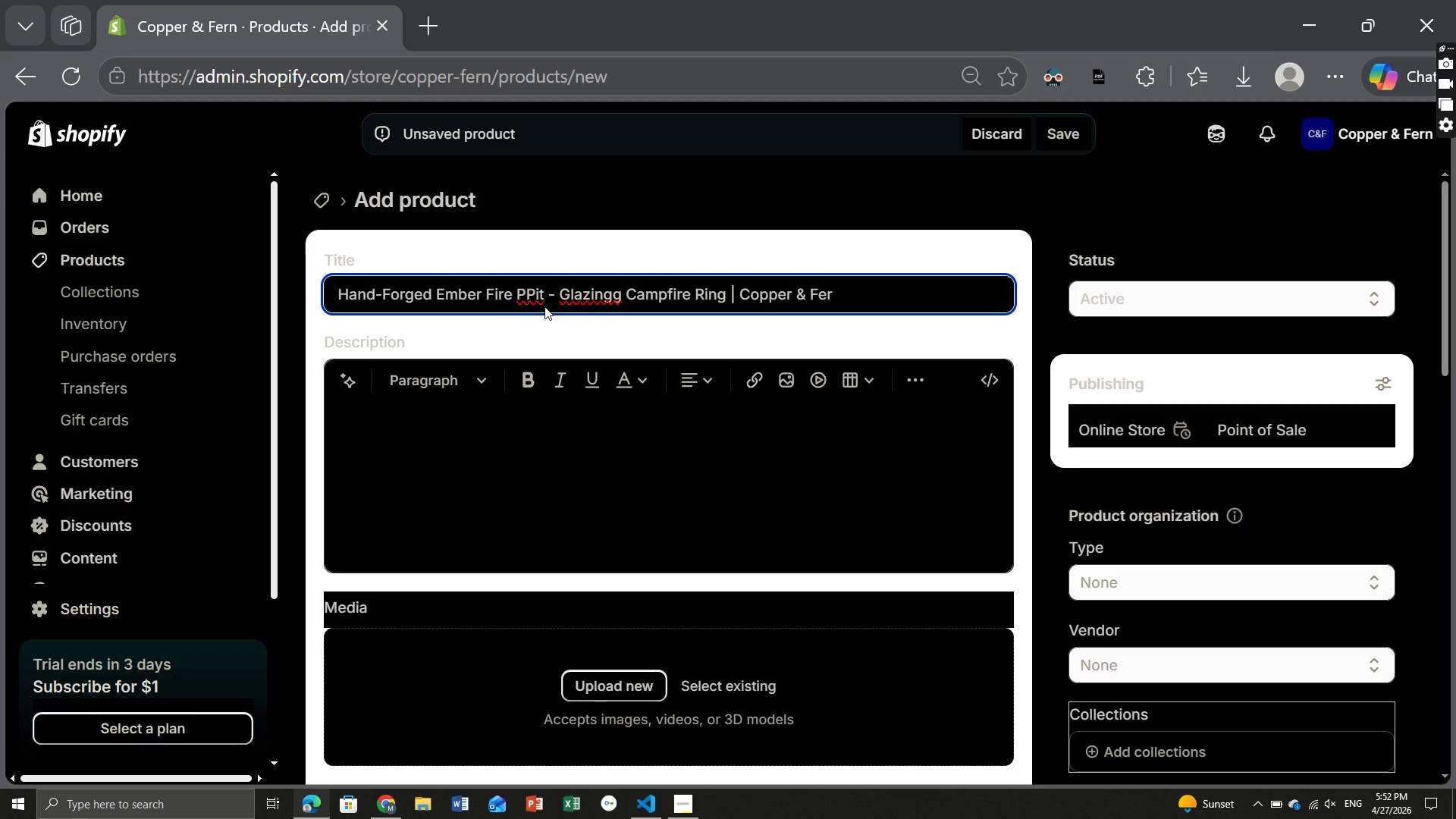 
wait(6.61)
 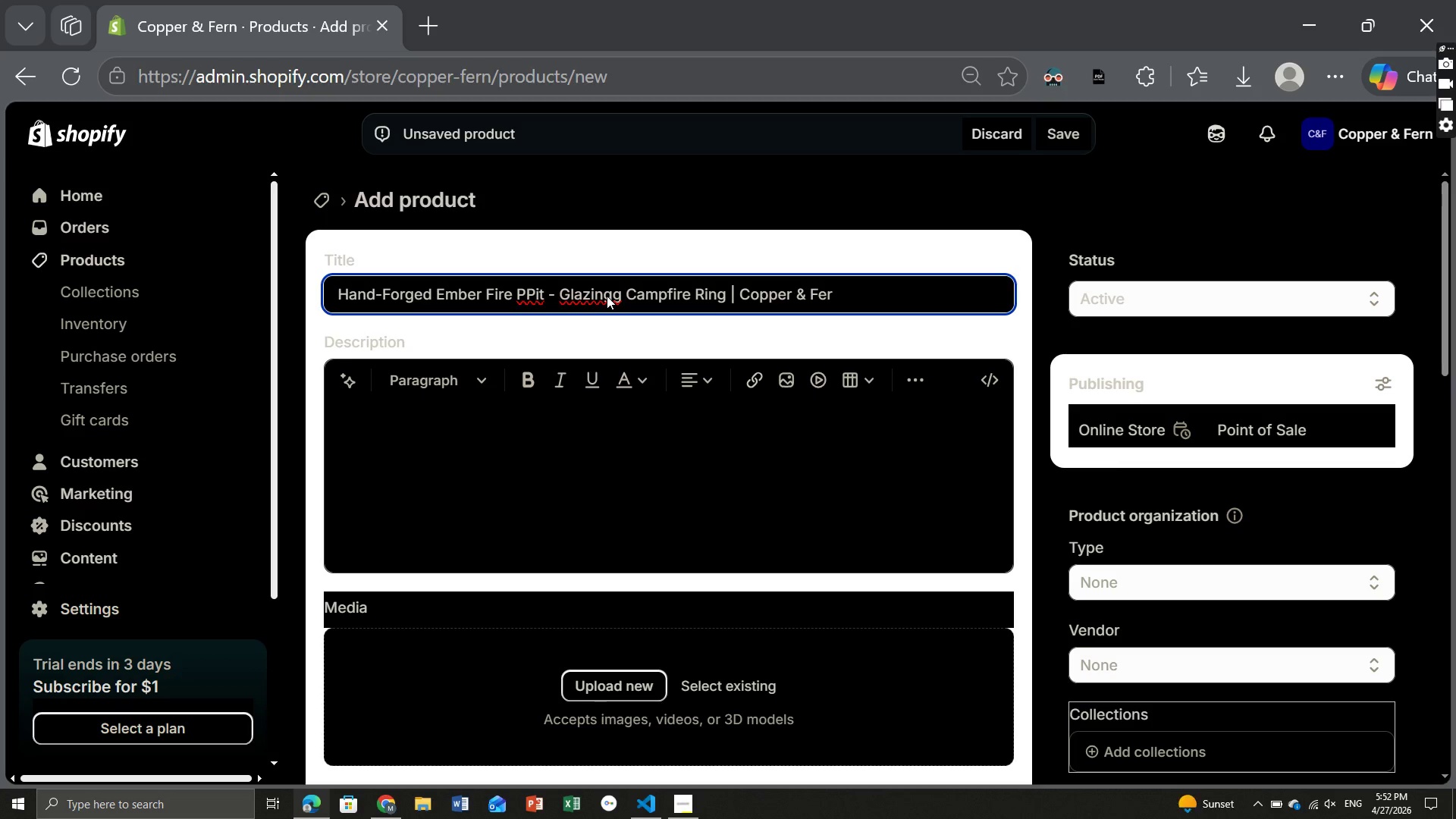 
left_click([589, 297])
 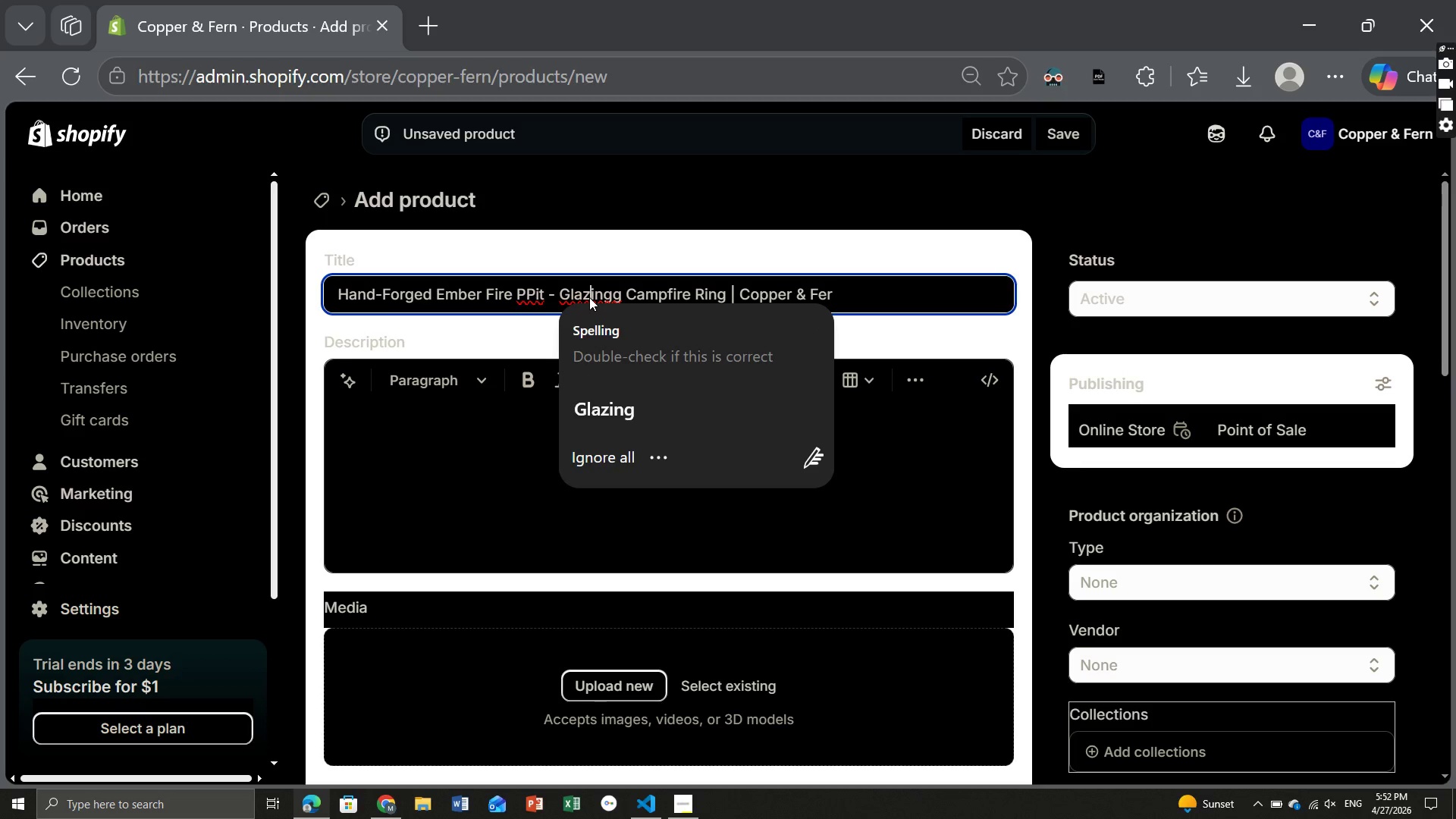 
key(Backspace)
 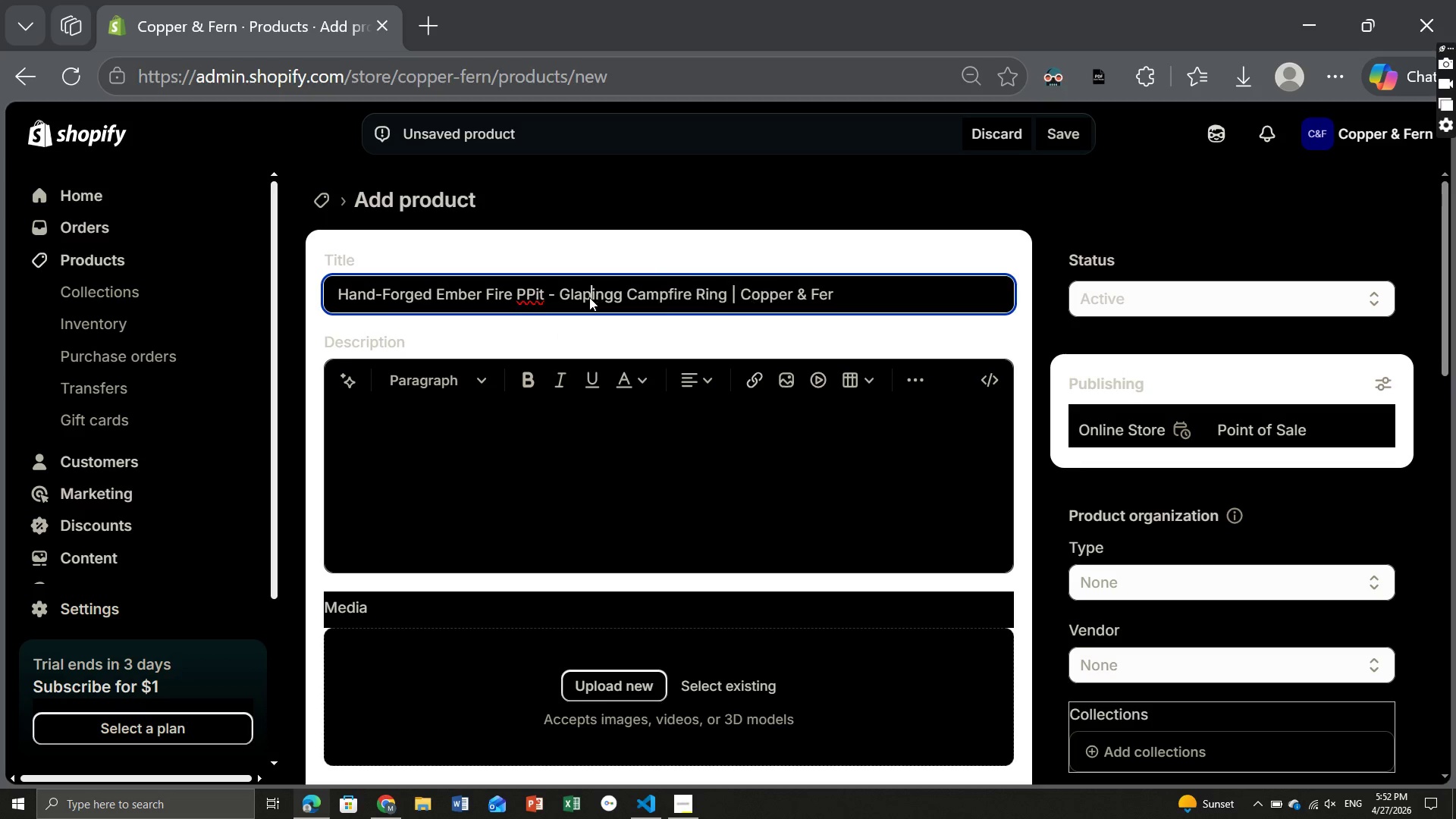 
key(P)
 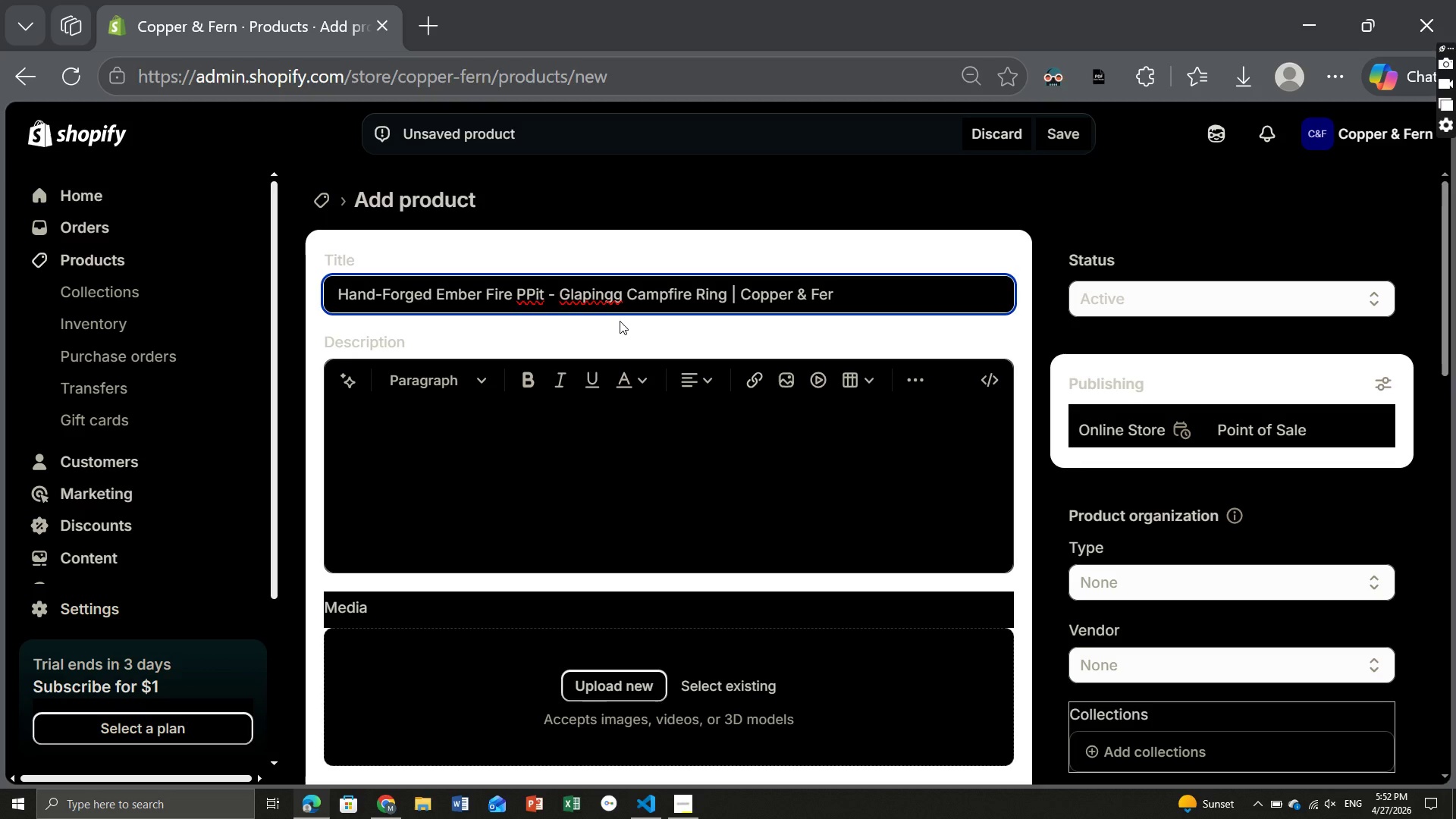 
wait(5.23)
 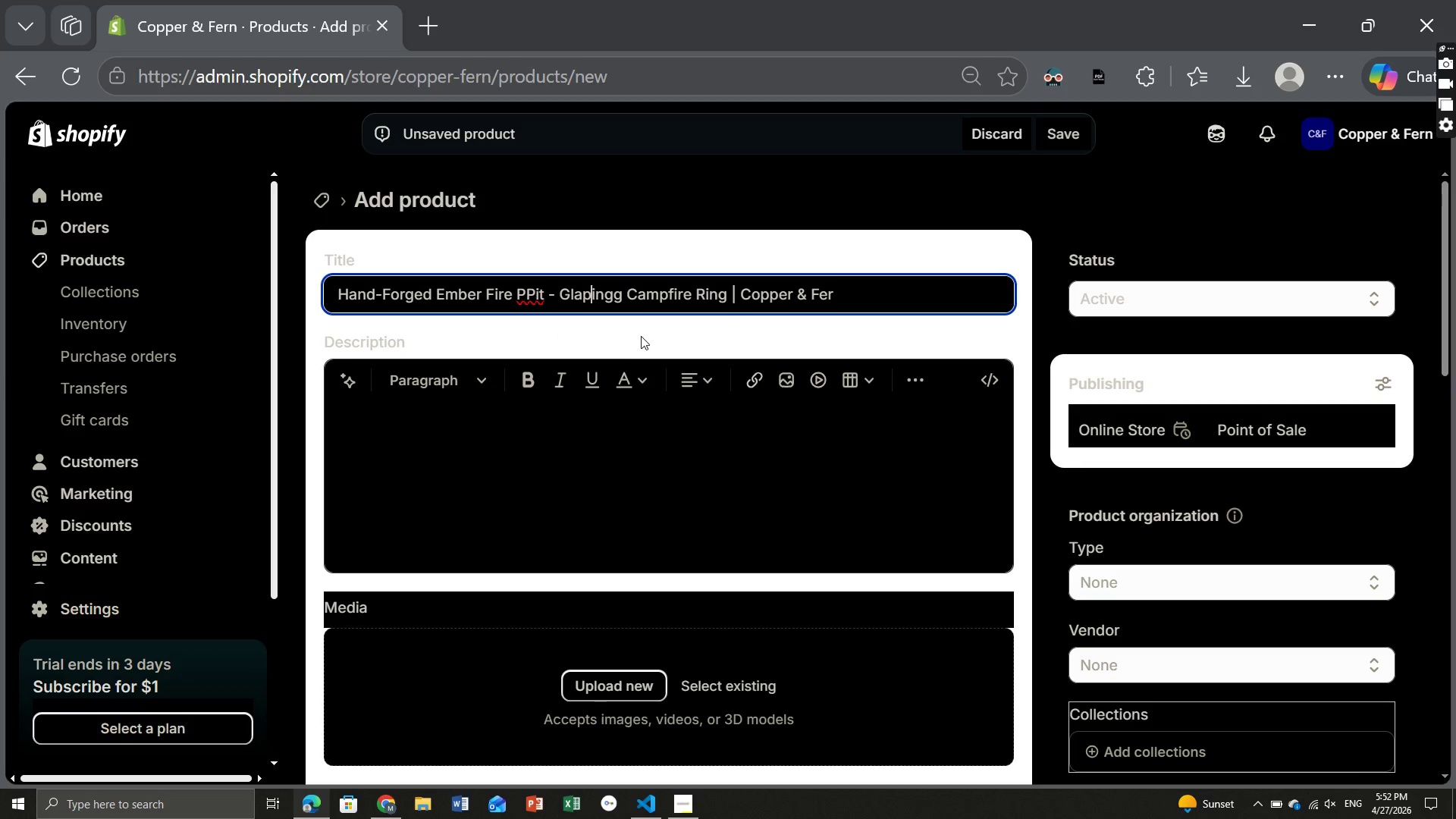 
key(M)
 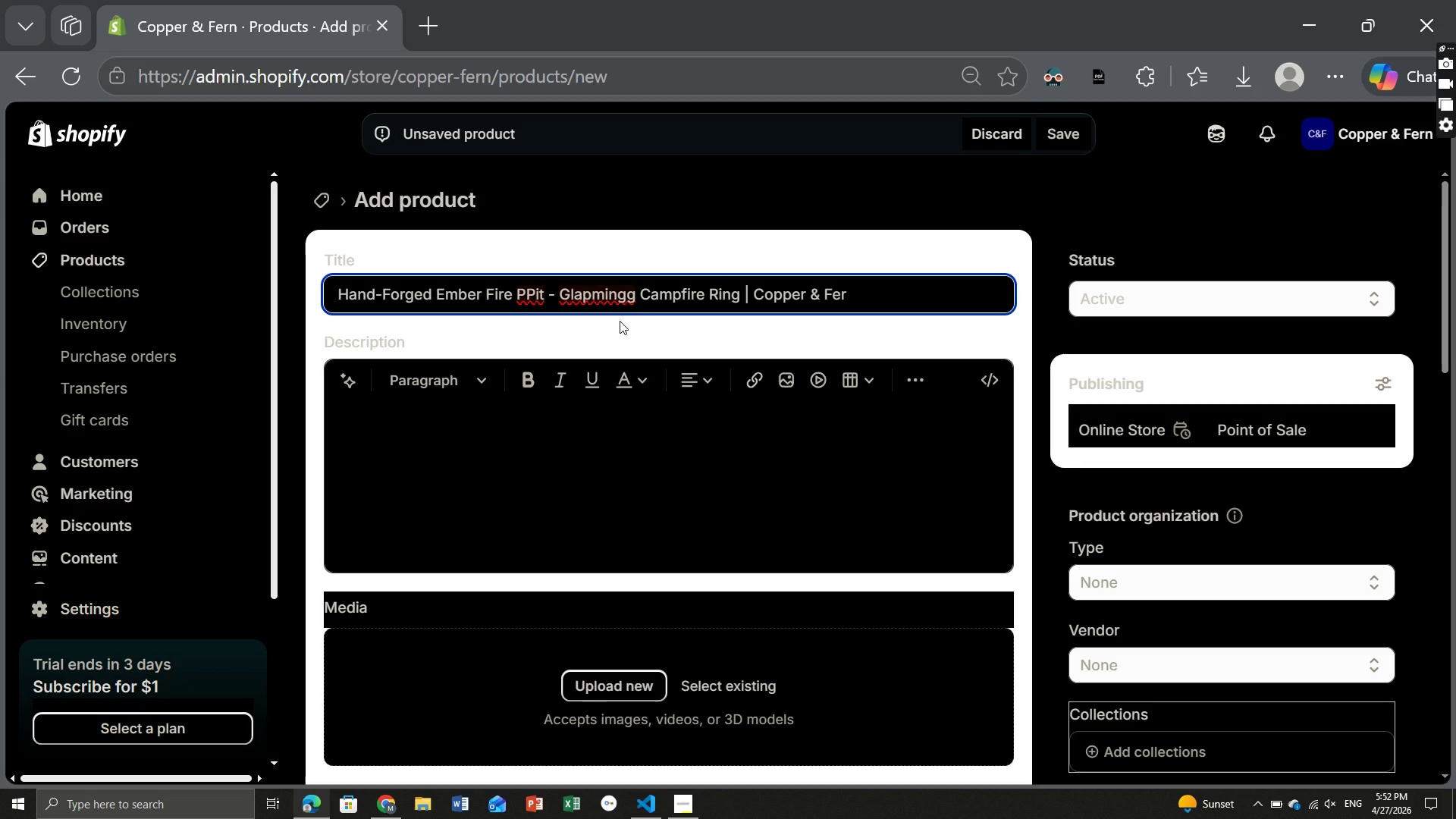 
key(ArrowRight)
 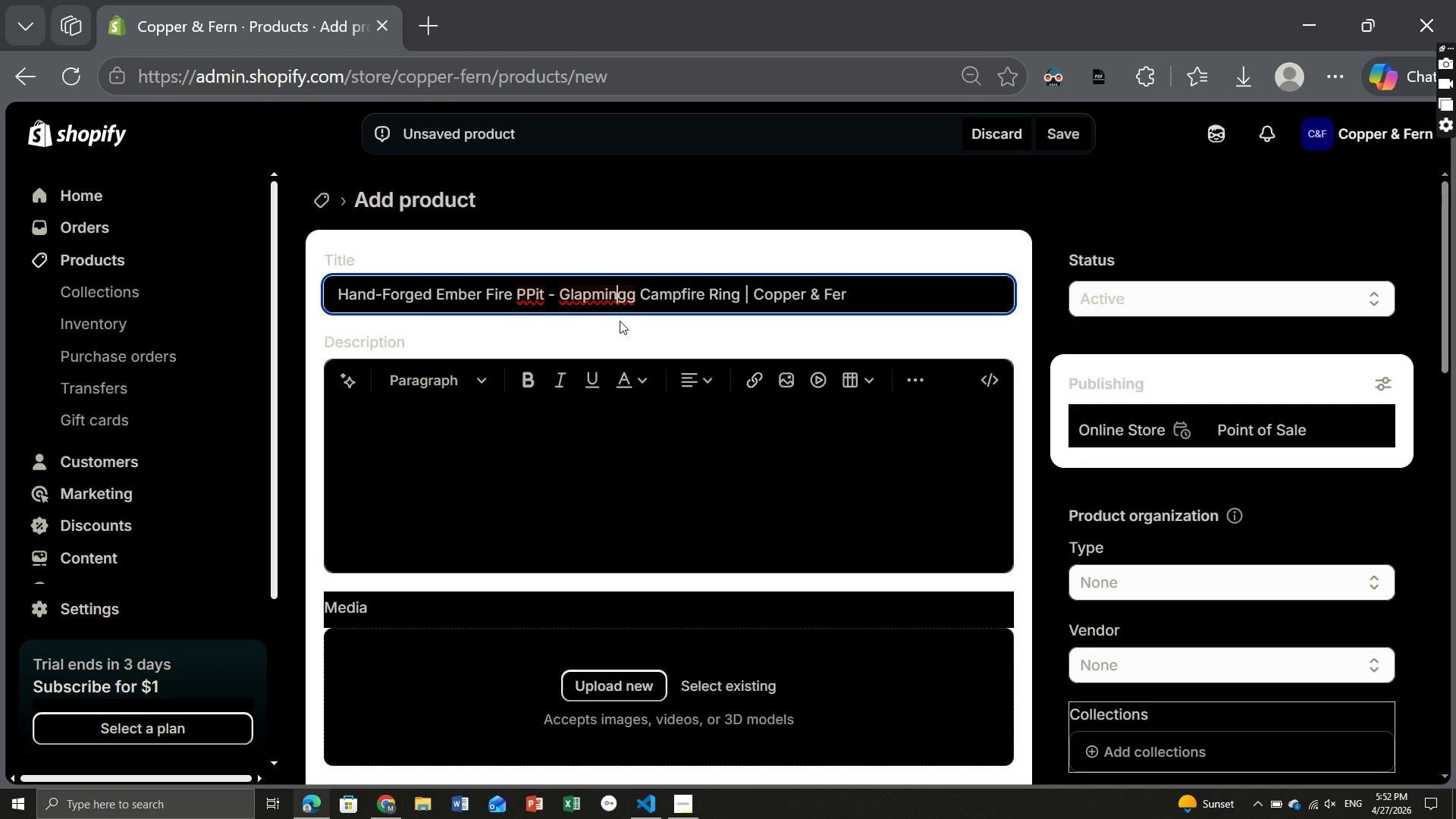 
key(ArrowRight)
 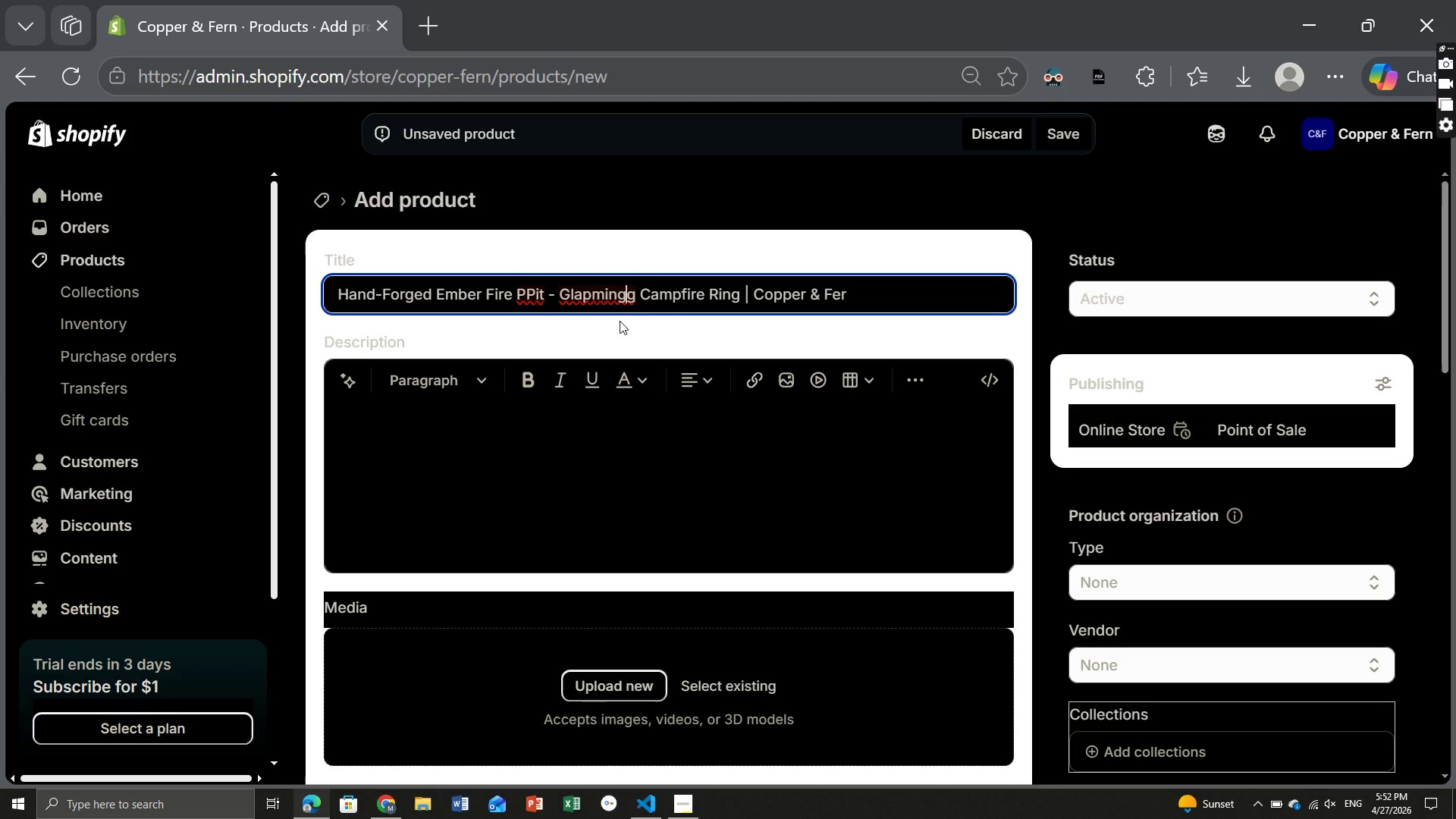 
key(ArrowRight)
 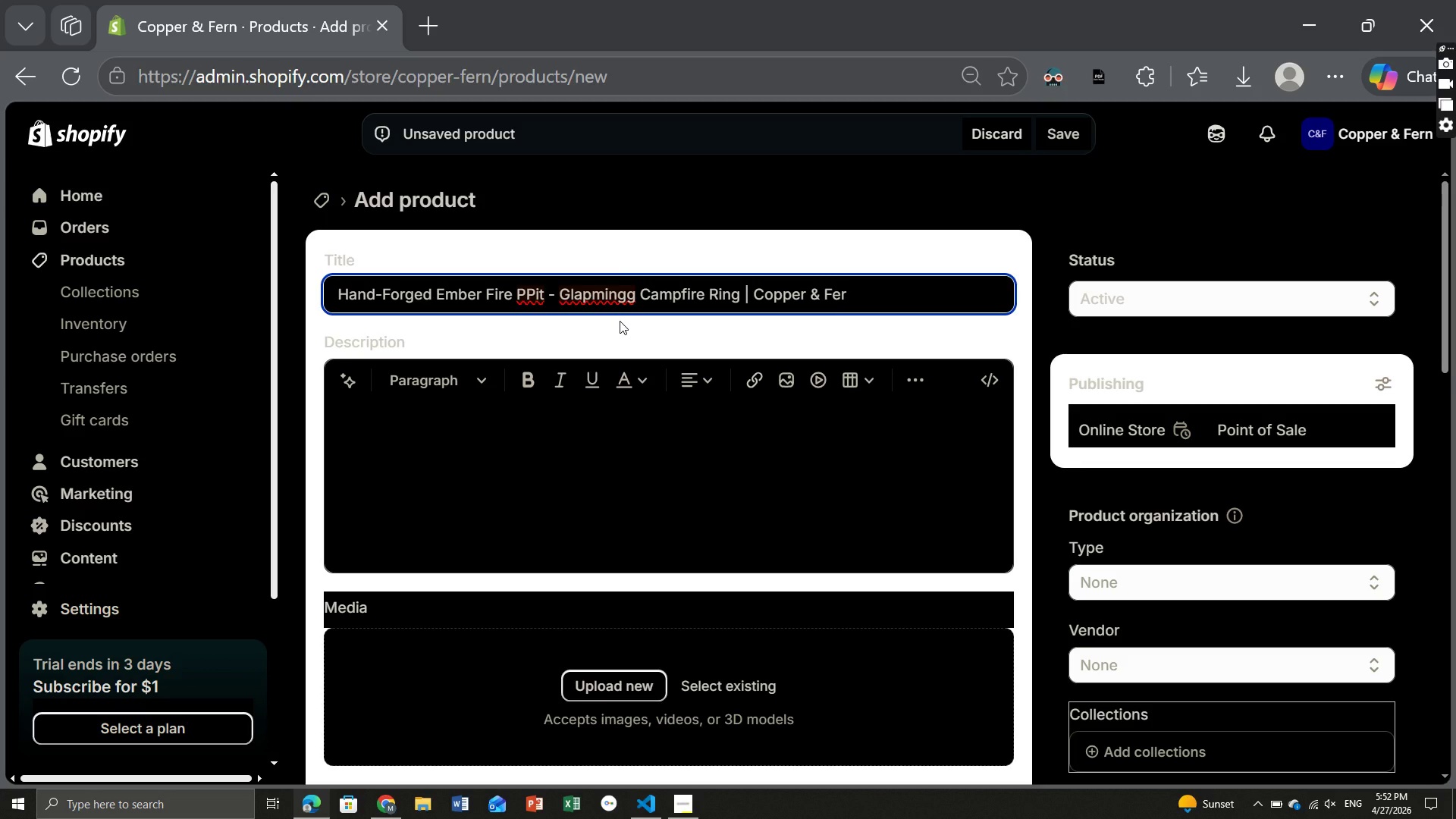 
key(Backspace)
 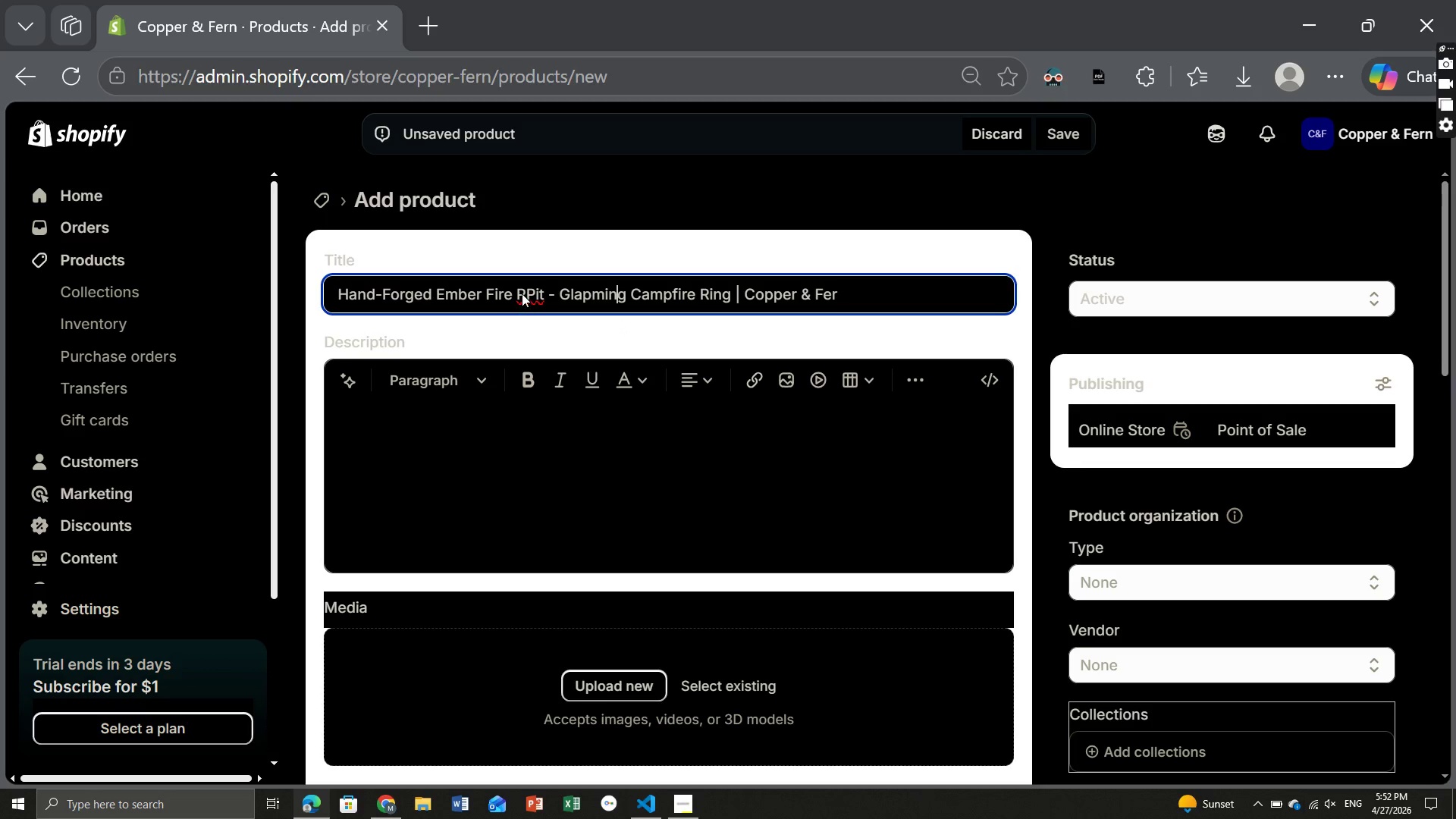 
left_click([522, 290])
 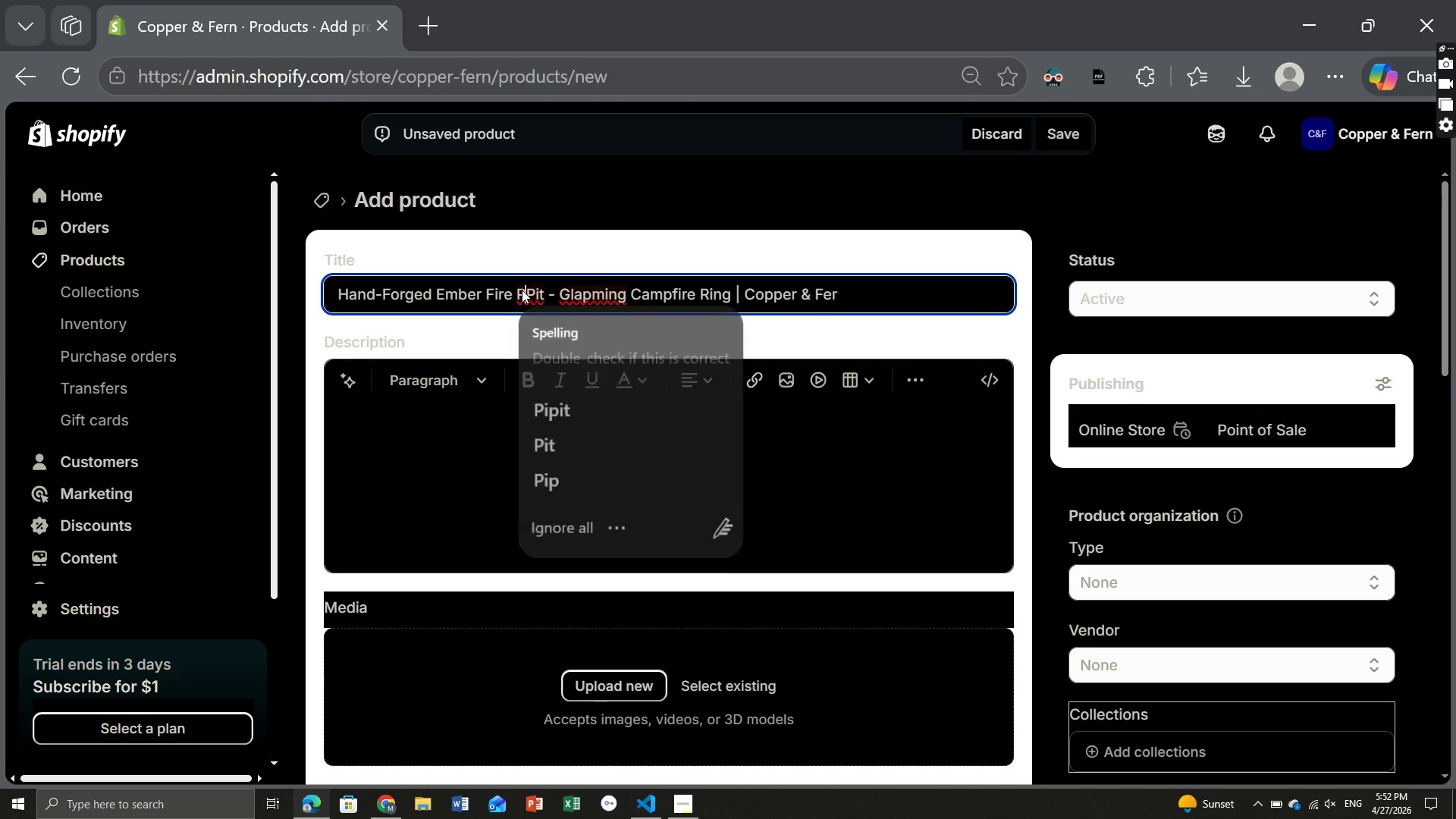 
key(Backspace)
 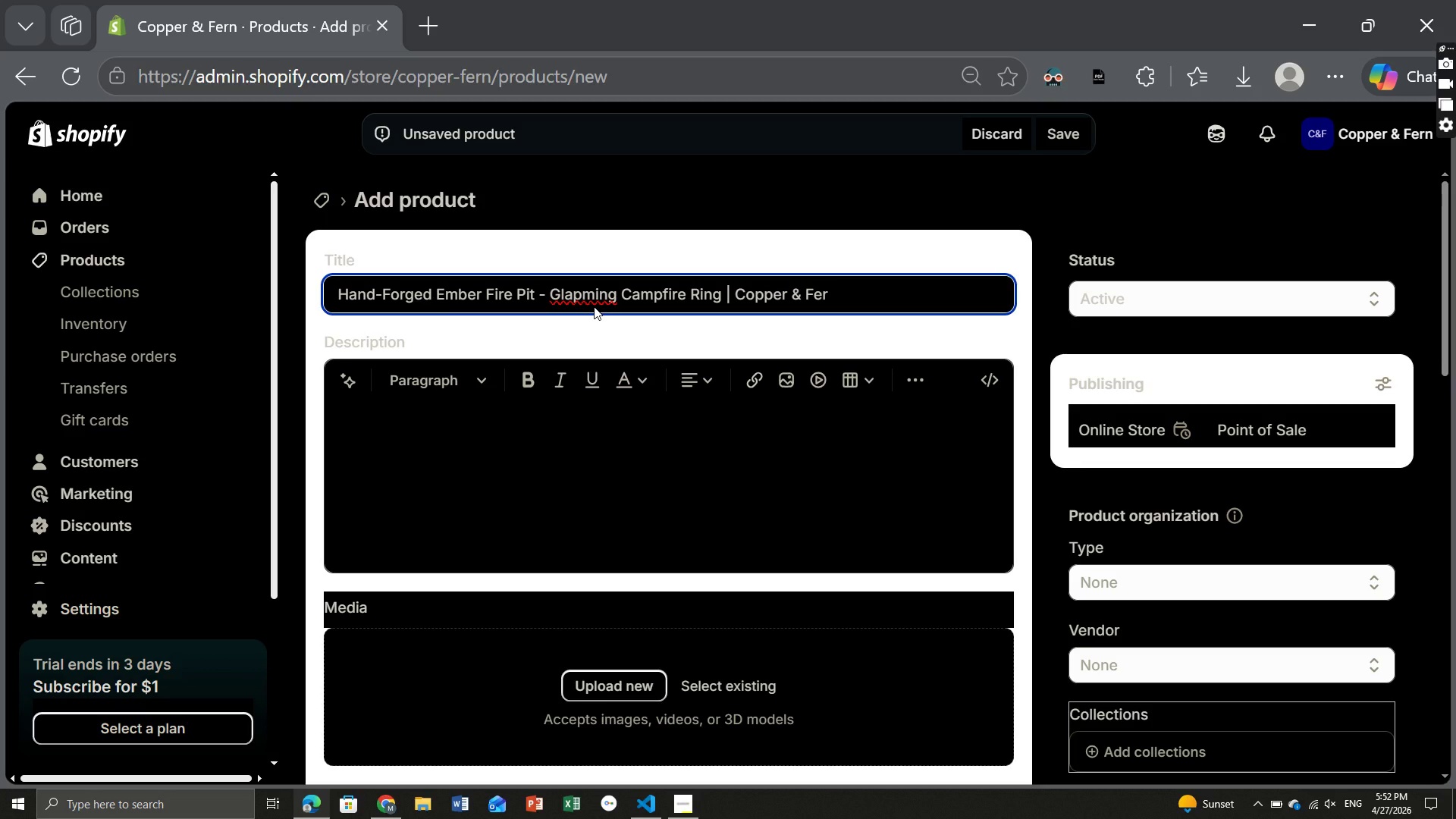 
wait(7.25)
 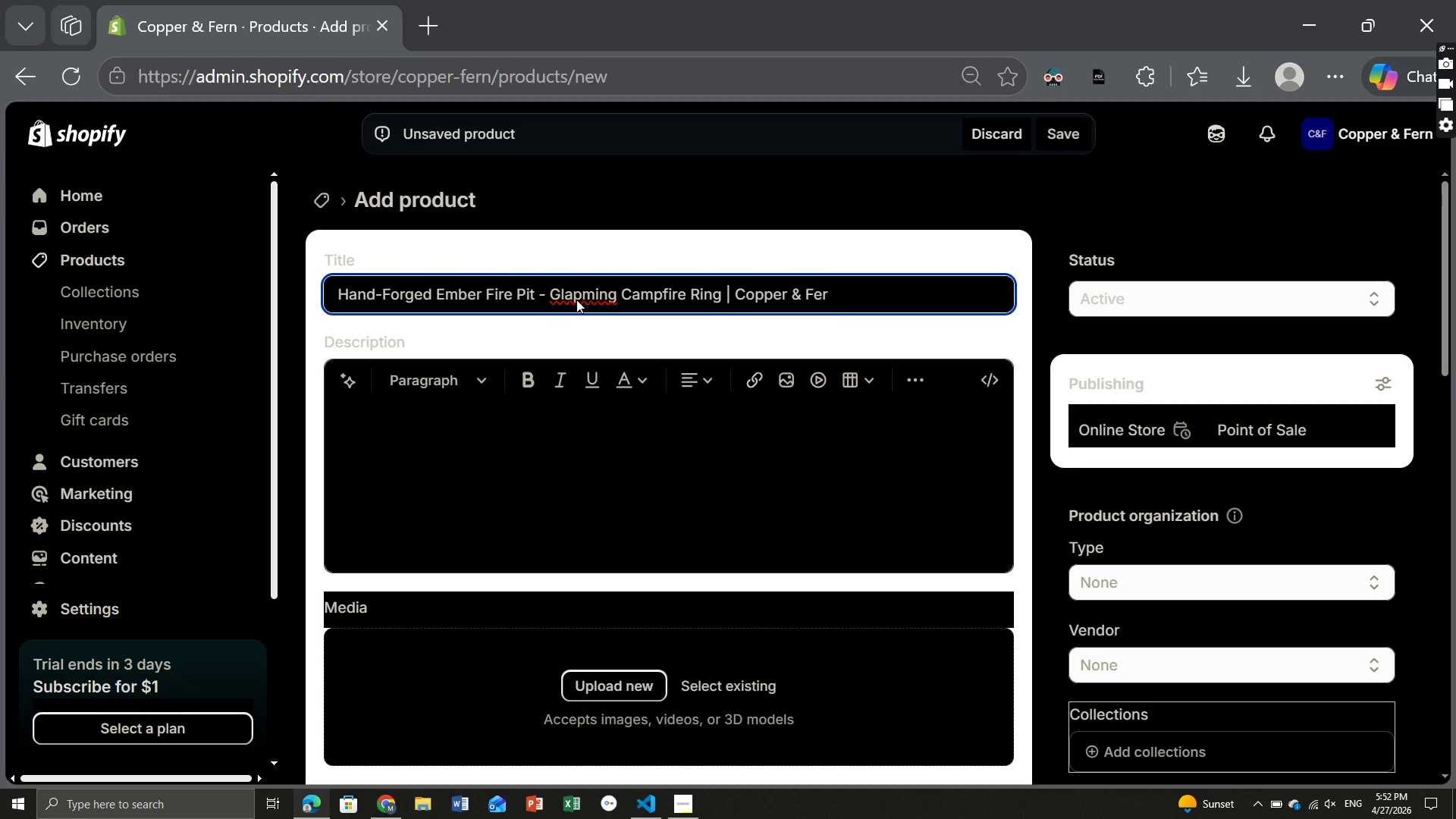 
left_click([593, 293])
 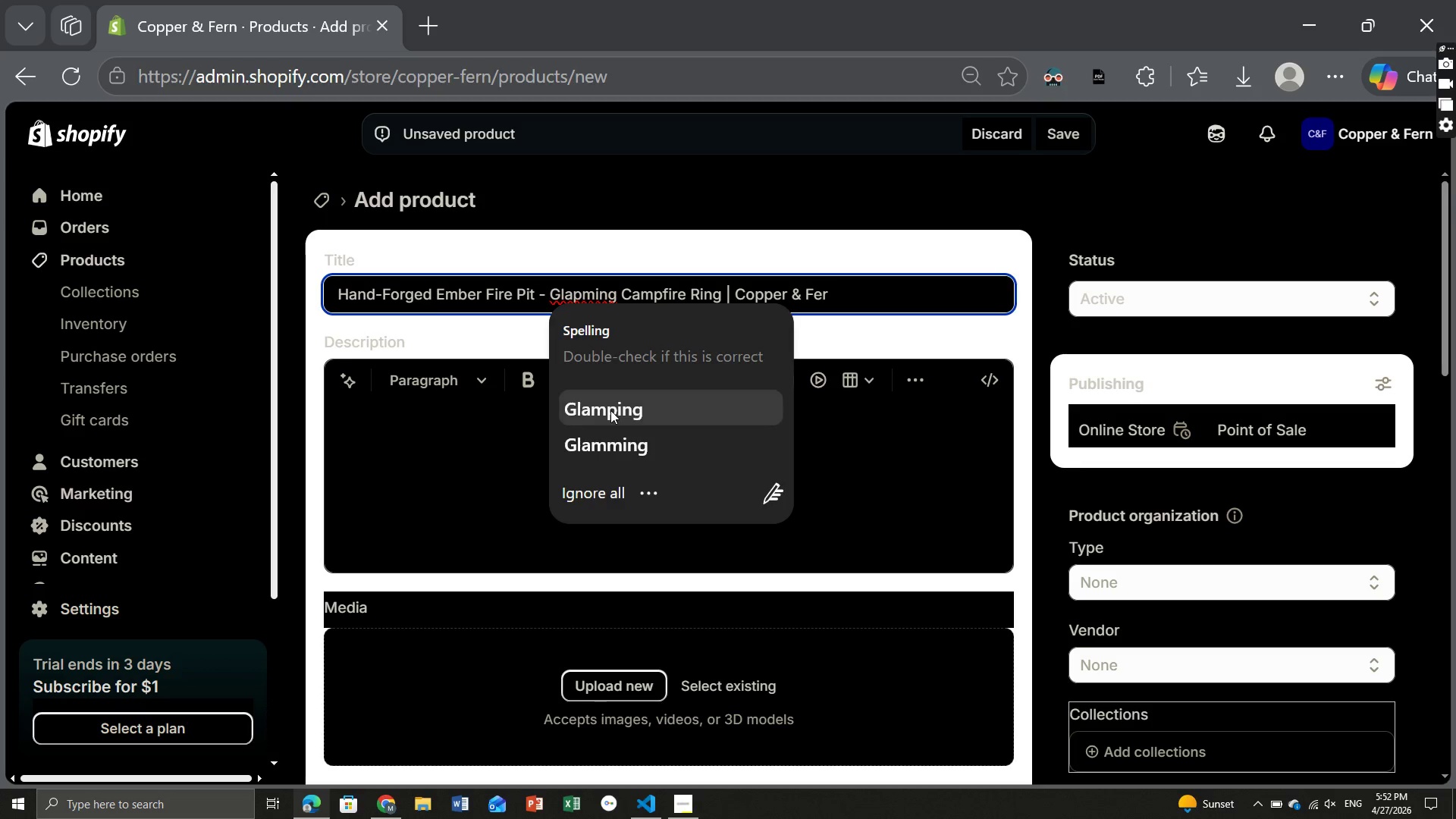 
left_click([610, 410])
 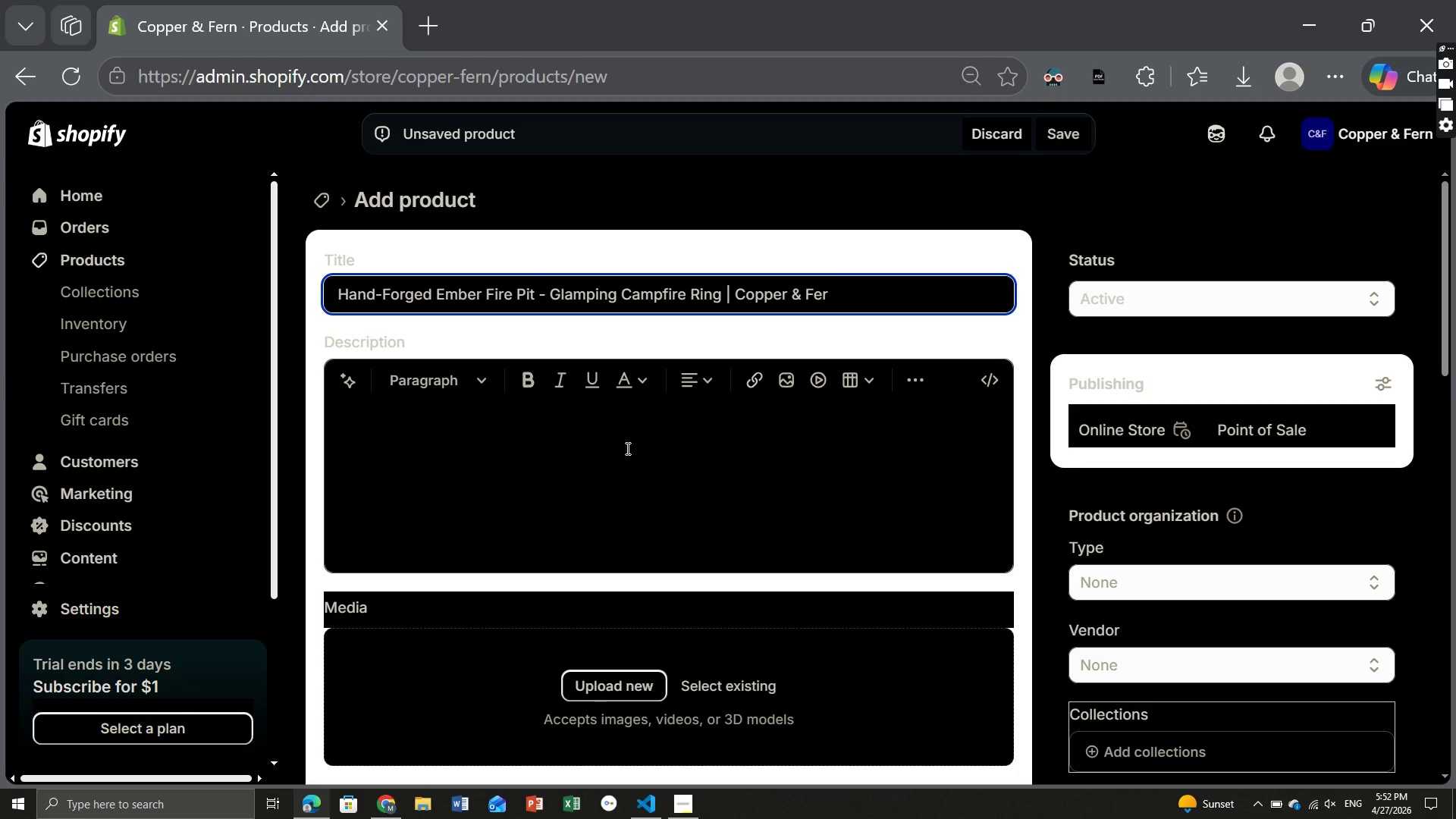 
left_click([604, 458])
 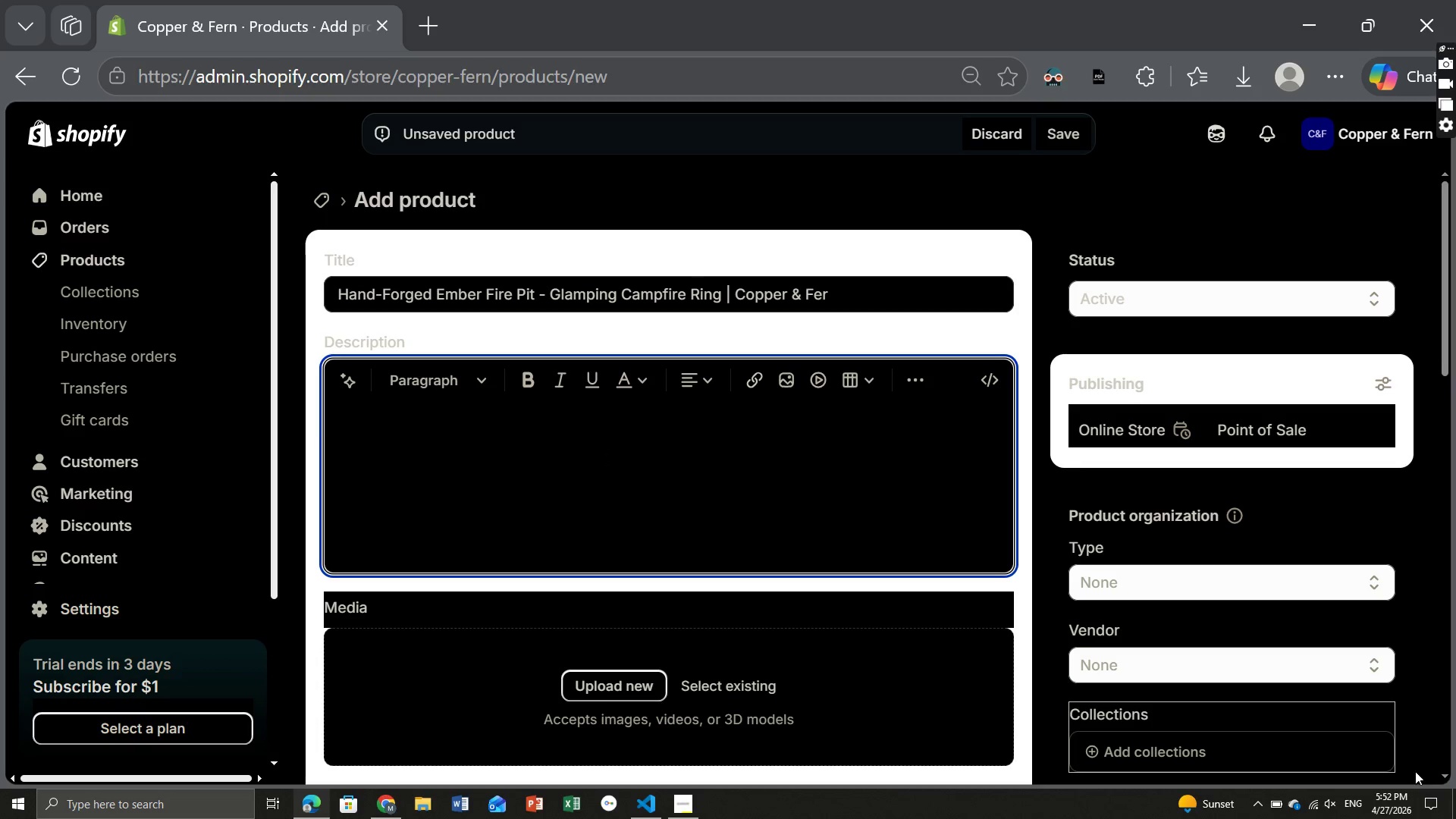 
left_click([1440, 818])
 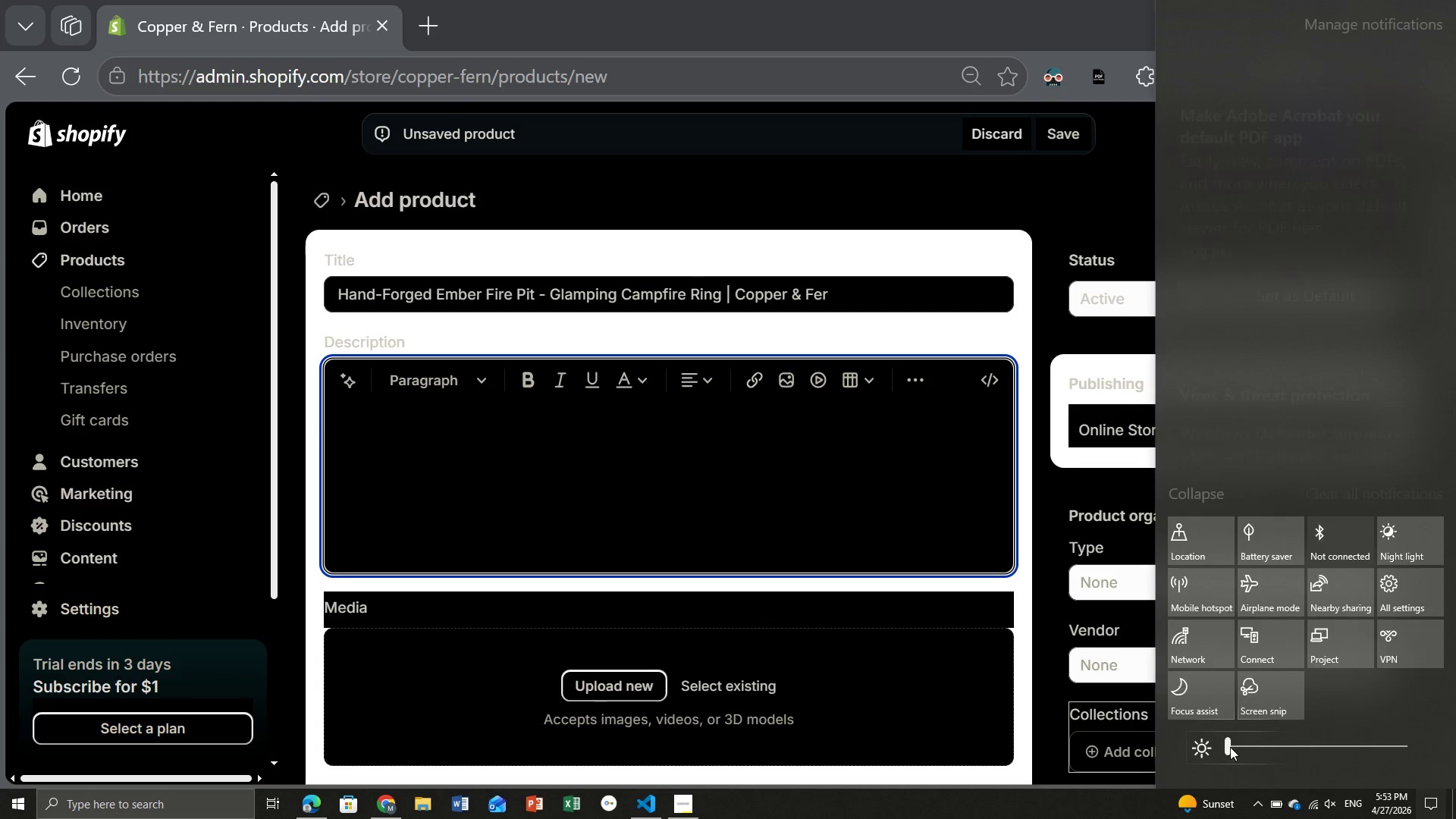 
left_click([1222, 747])
 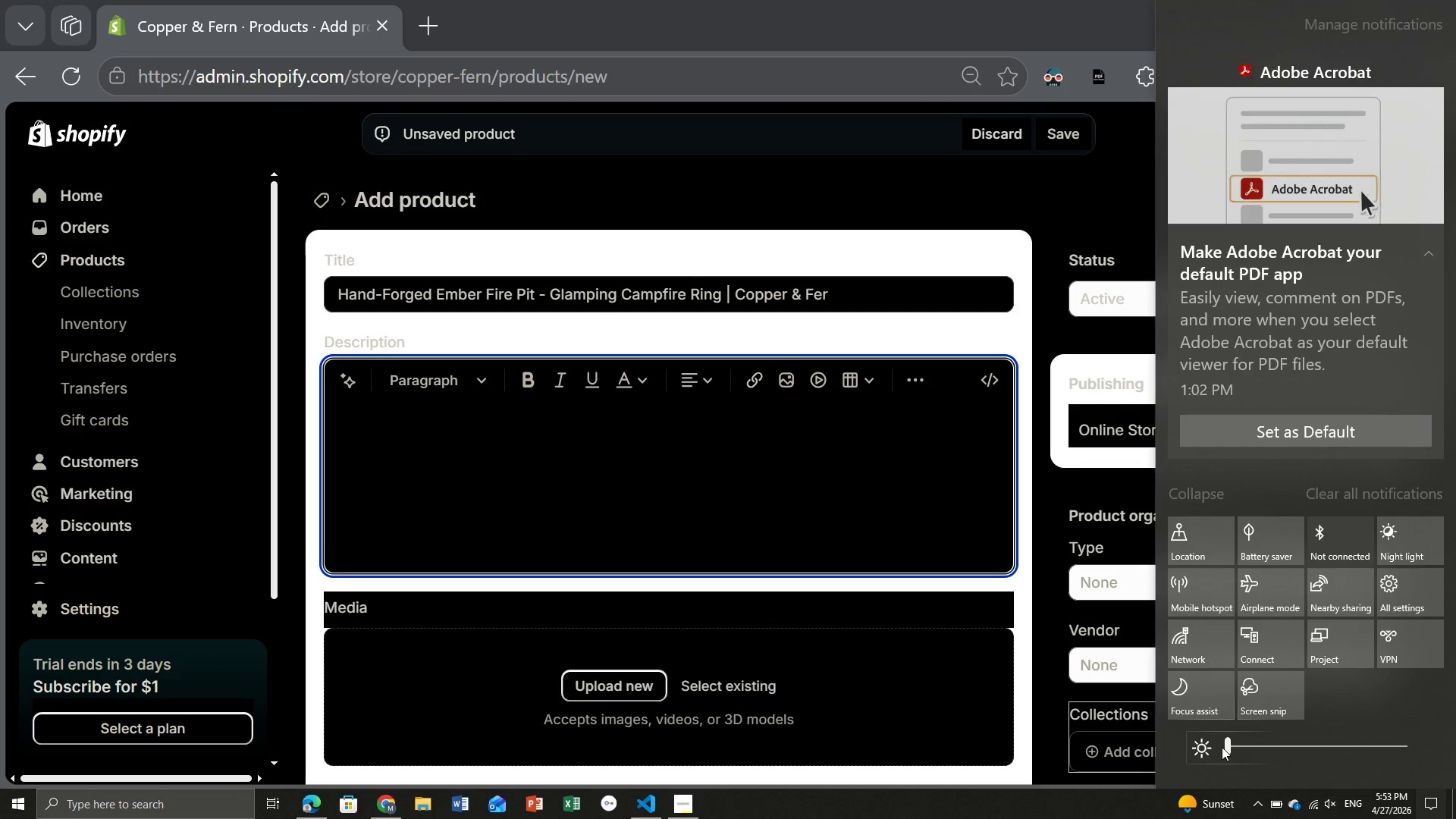 
hold_key(key=ArrowLeft, duration=1.06)
 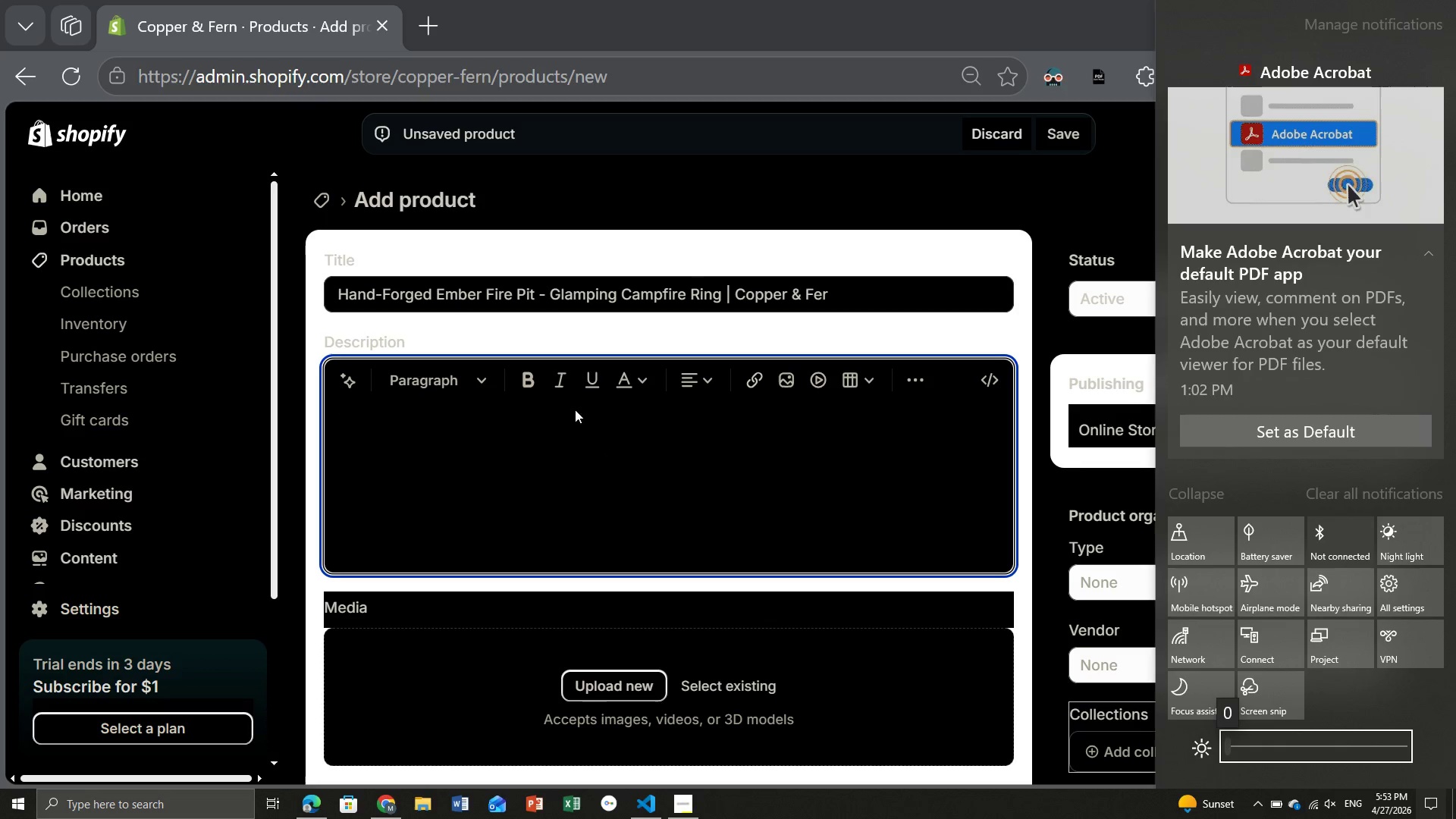 
left_click([575, 410])
 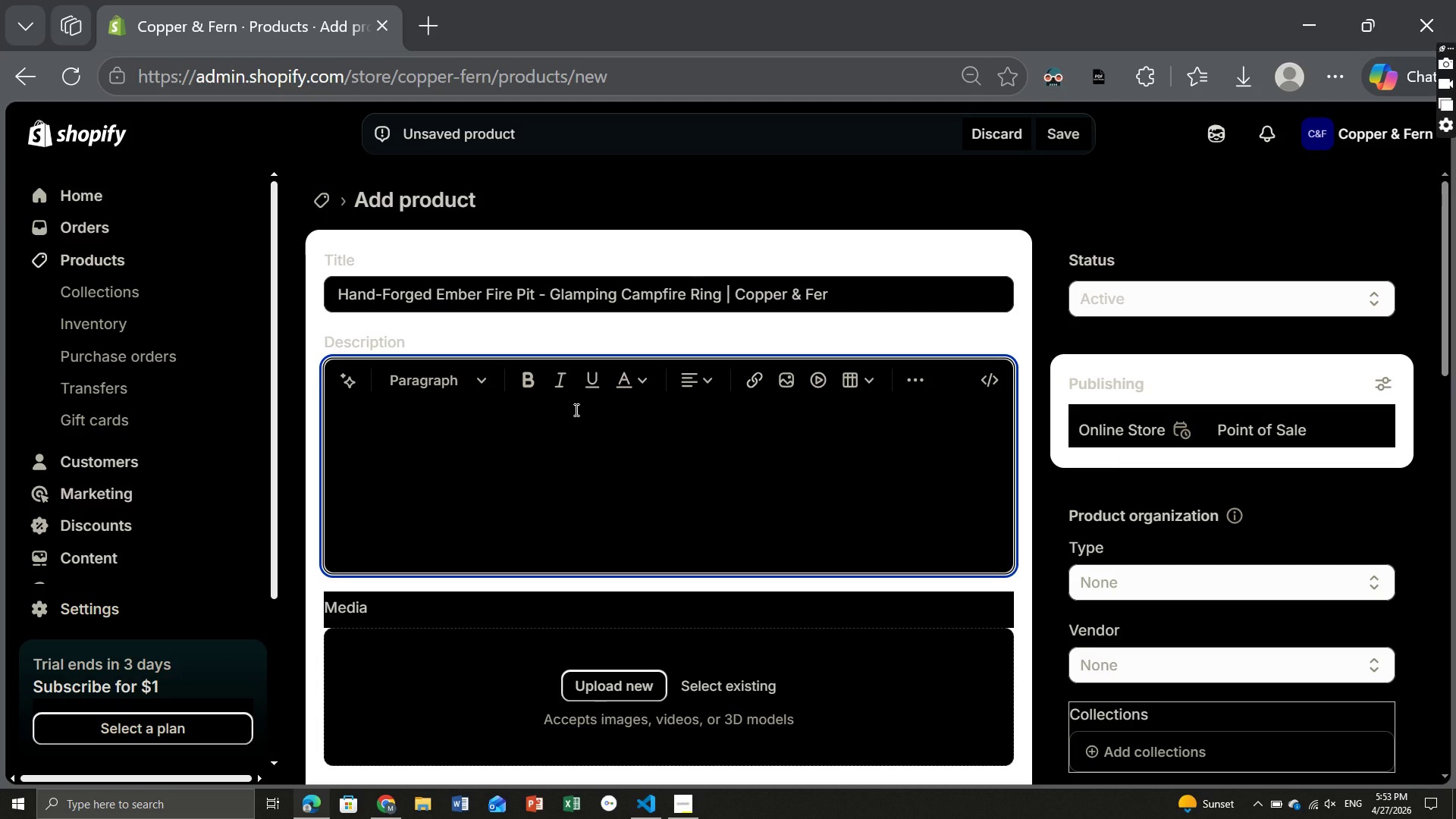 
wait(13.22)
 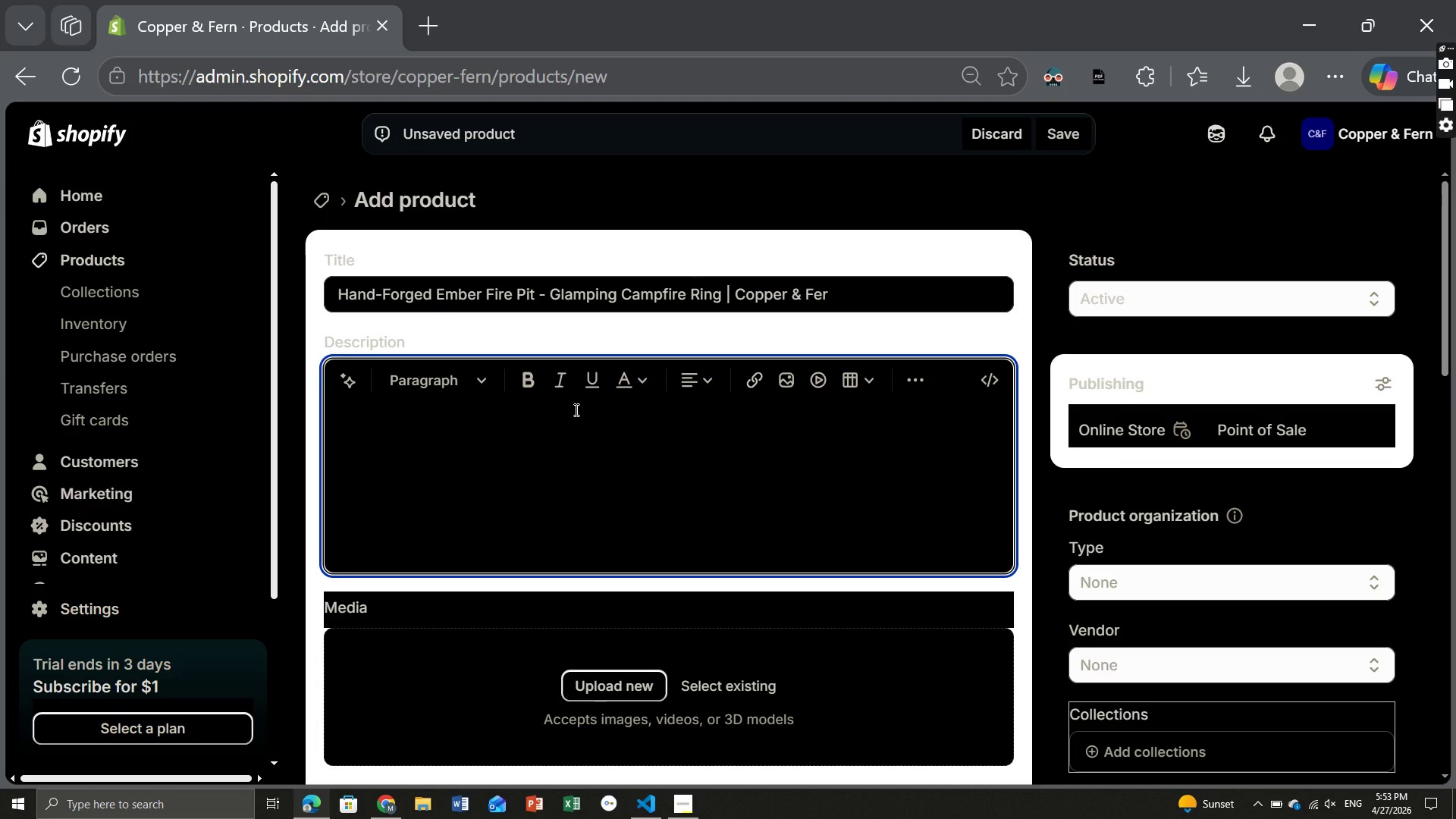 
key(Control+ControlLeft)
 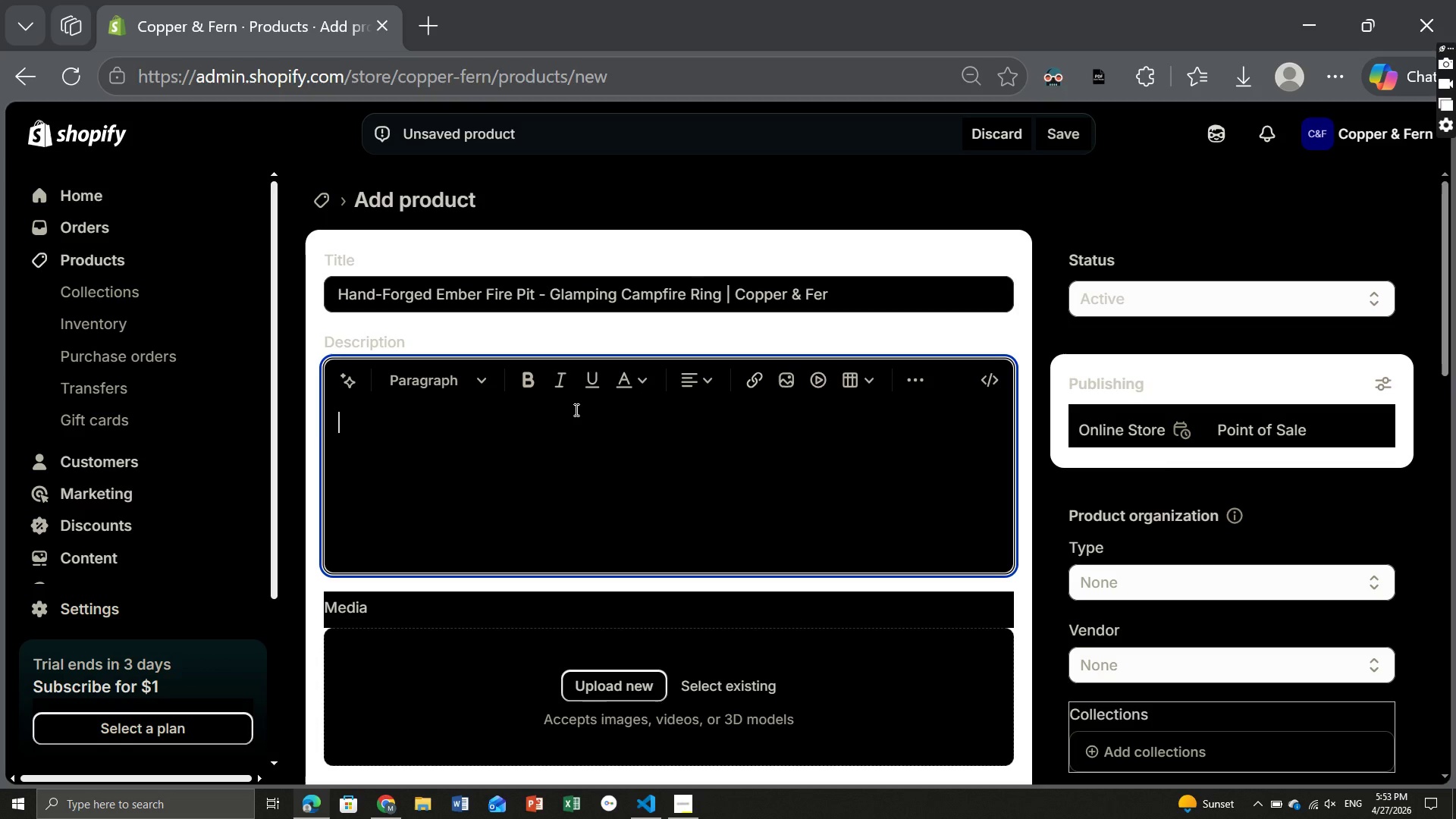 
key(Control+I)
 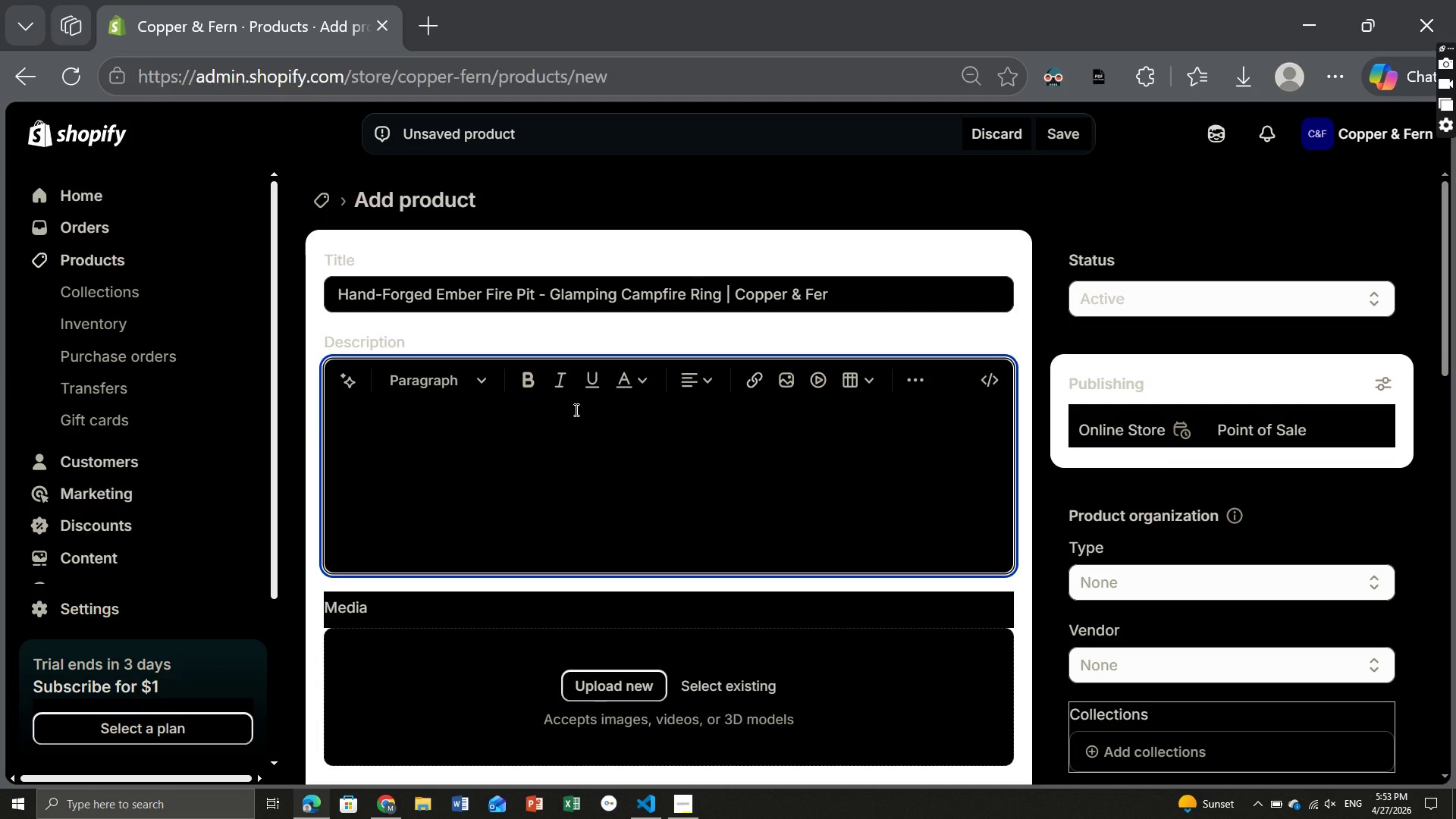 
type(The night you gather at)
key(Backspace)
type(round this ring, marching at the )
 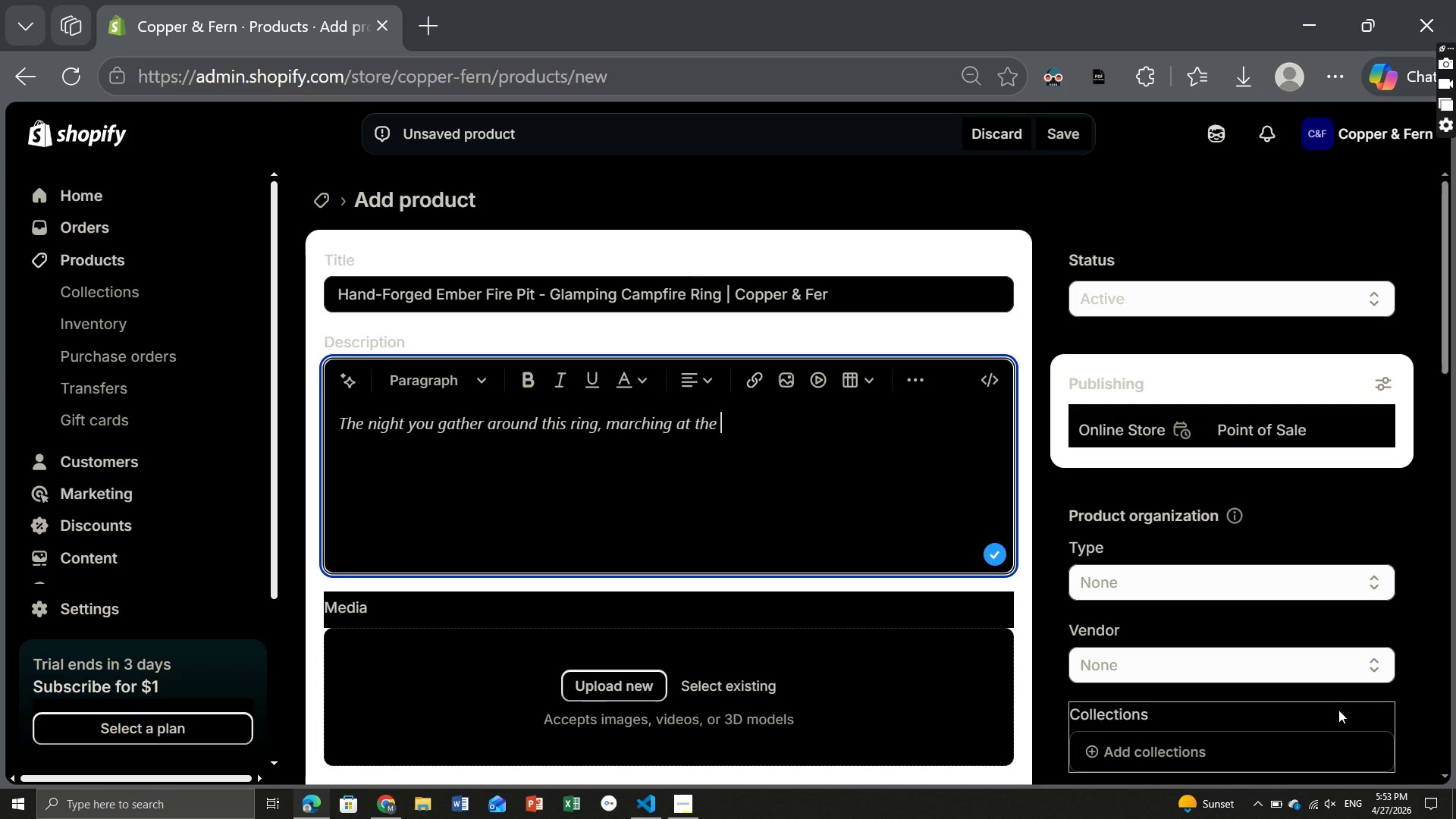 
wait(15.45)
 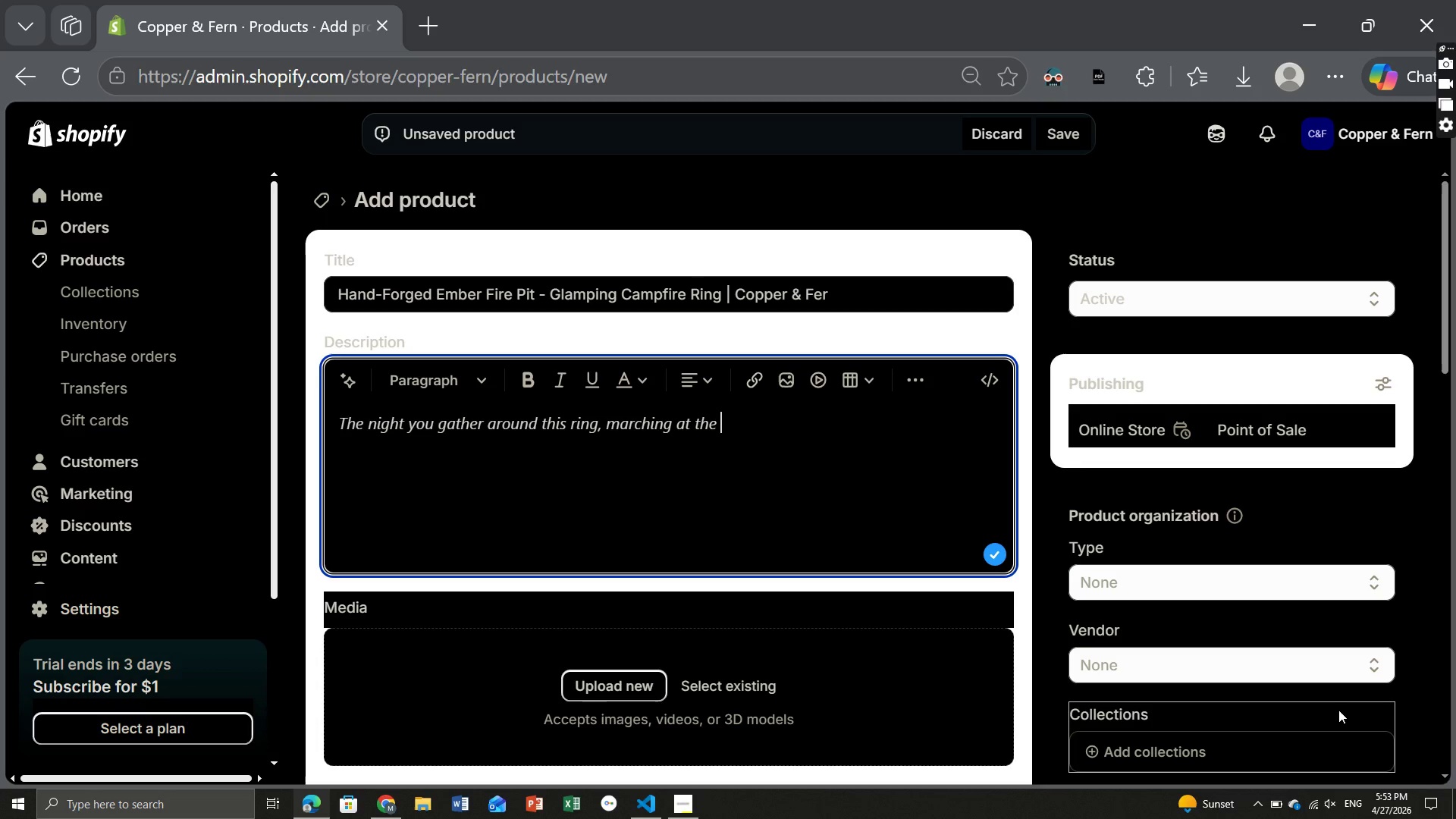 
type(ready)
 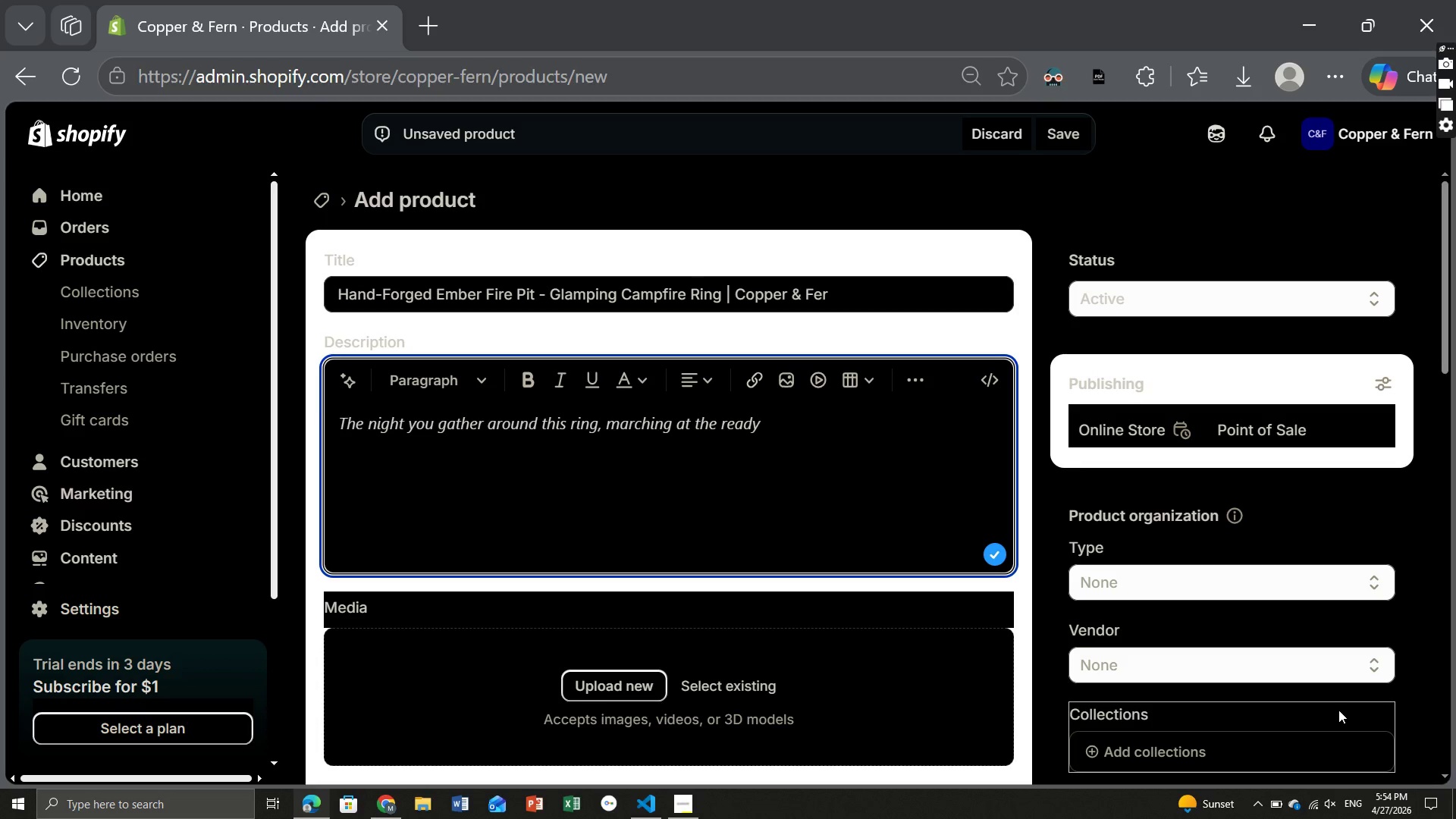 
type(, stars a merging one my)
 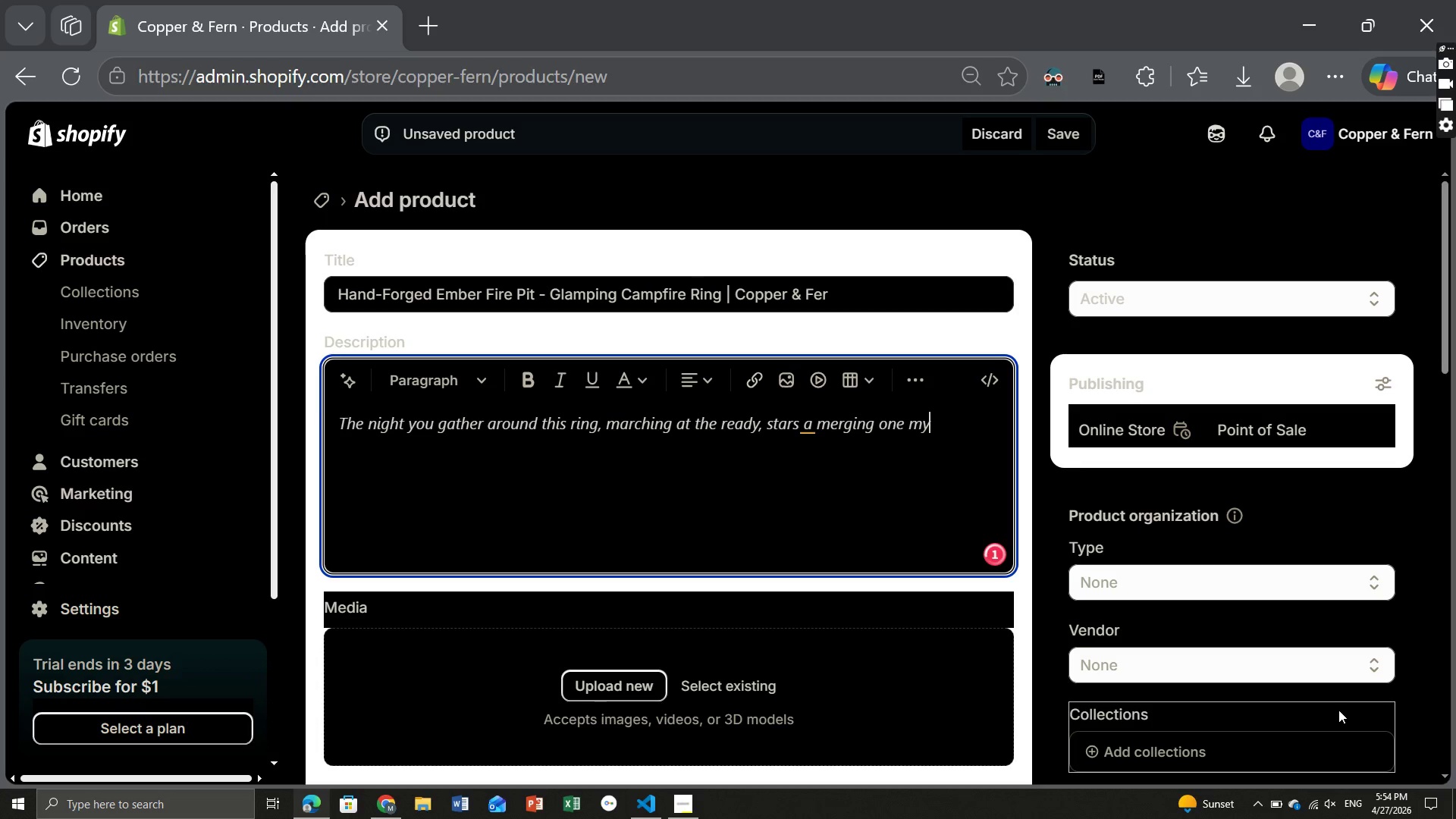 
key(Space)
 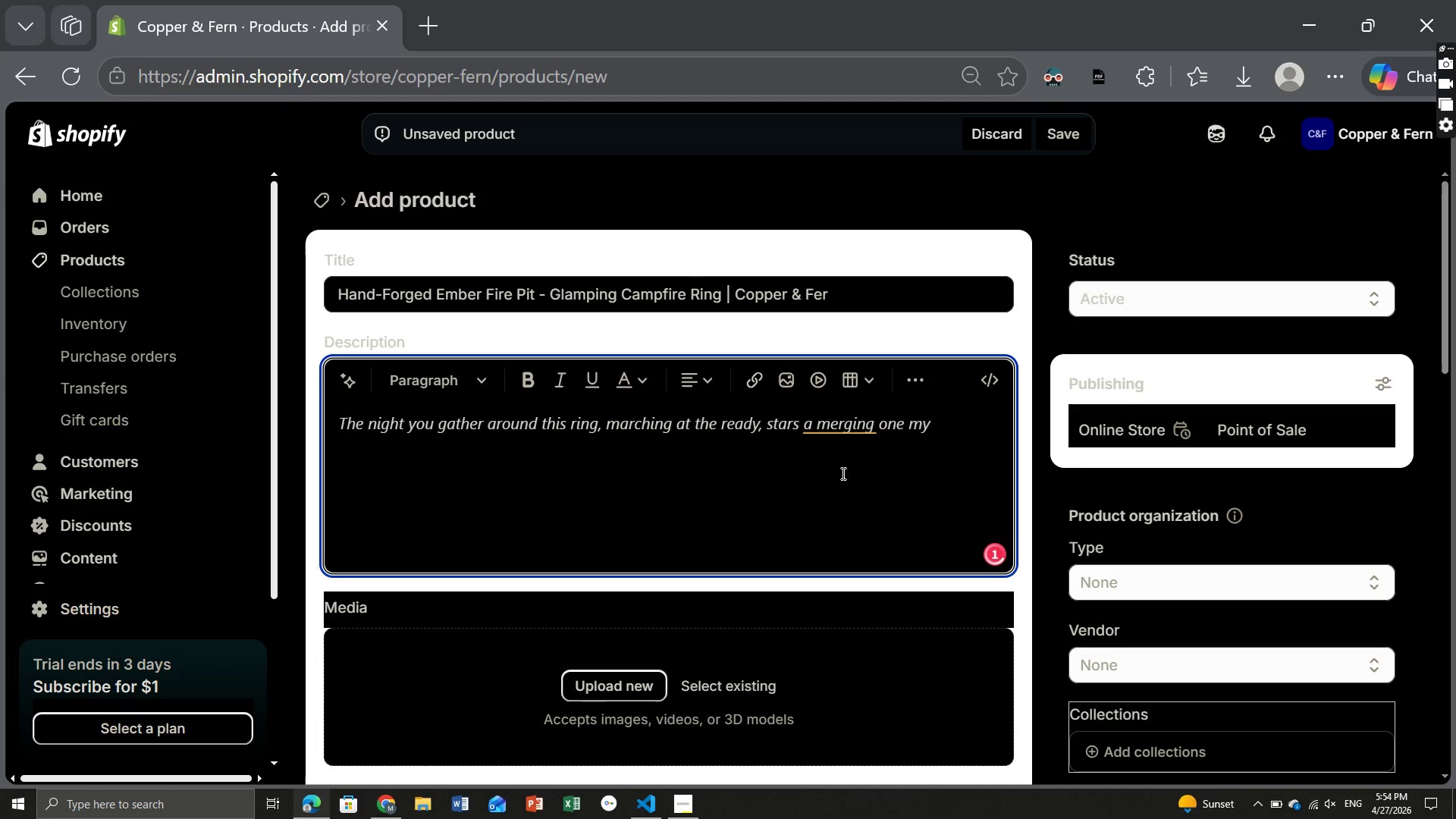 
left_click([815, 425])
 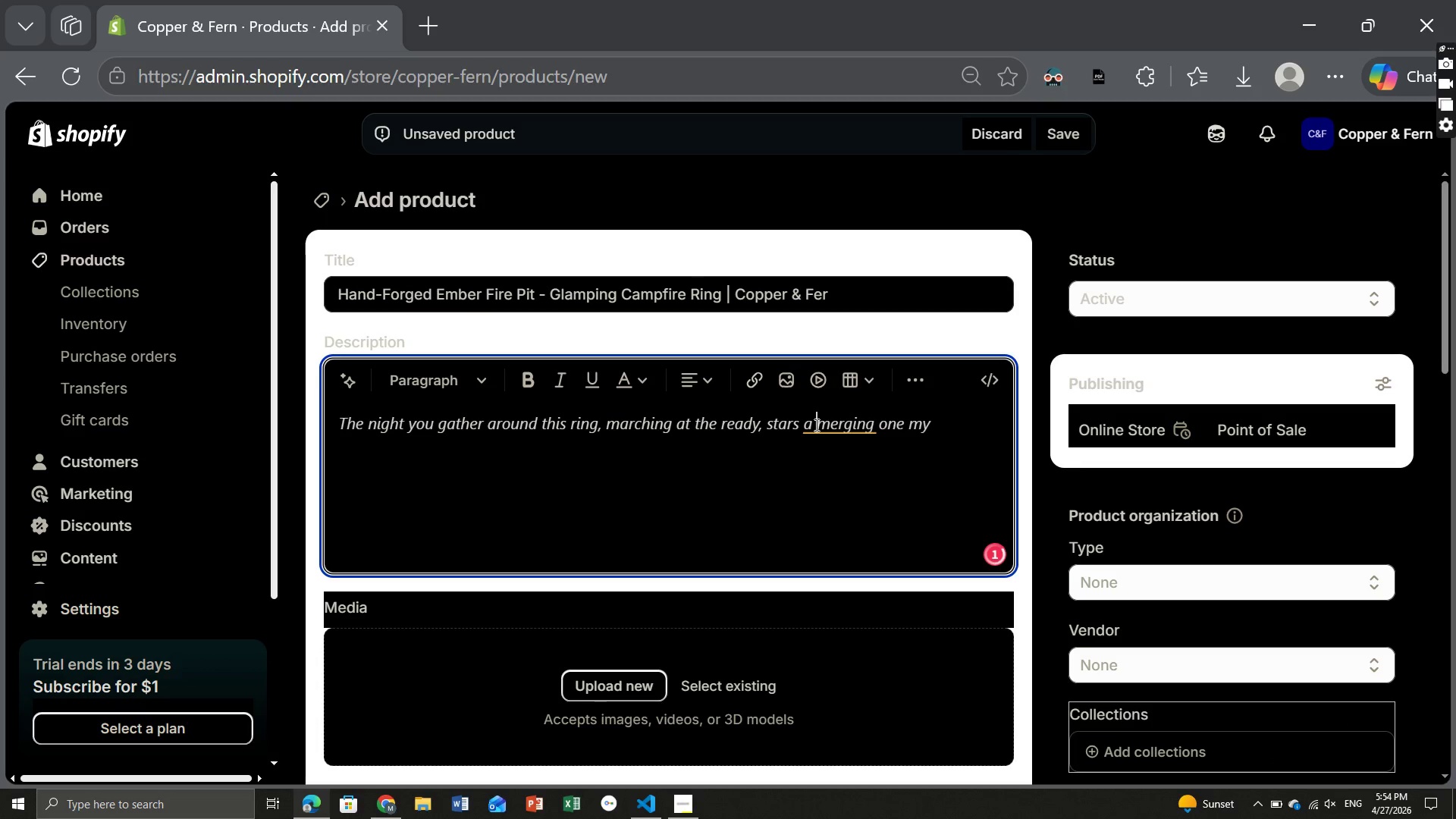 
key(Backspace)
 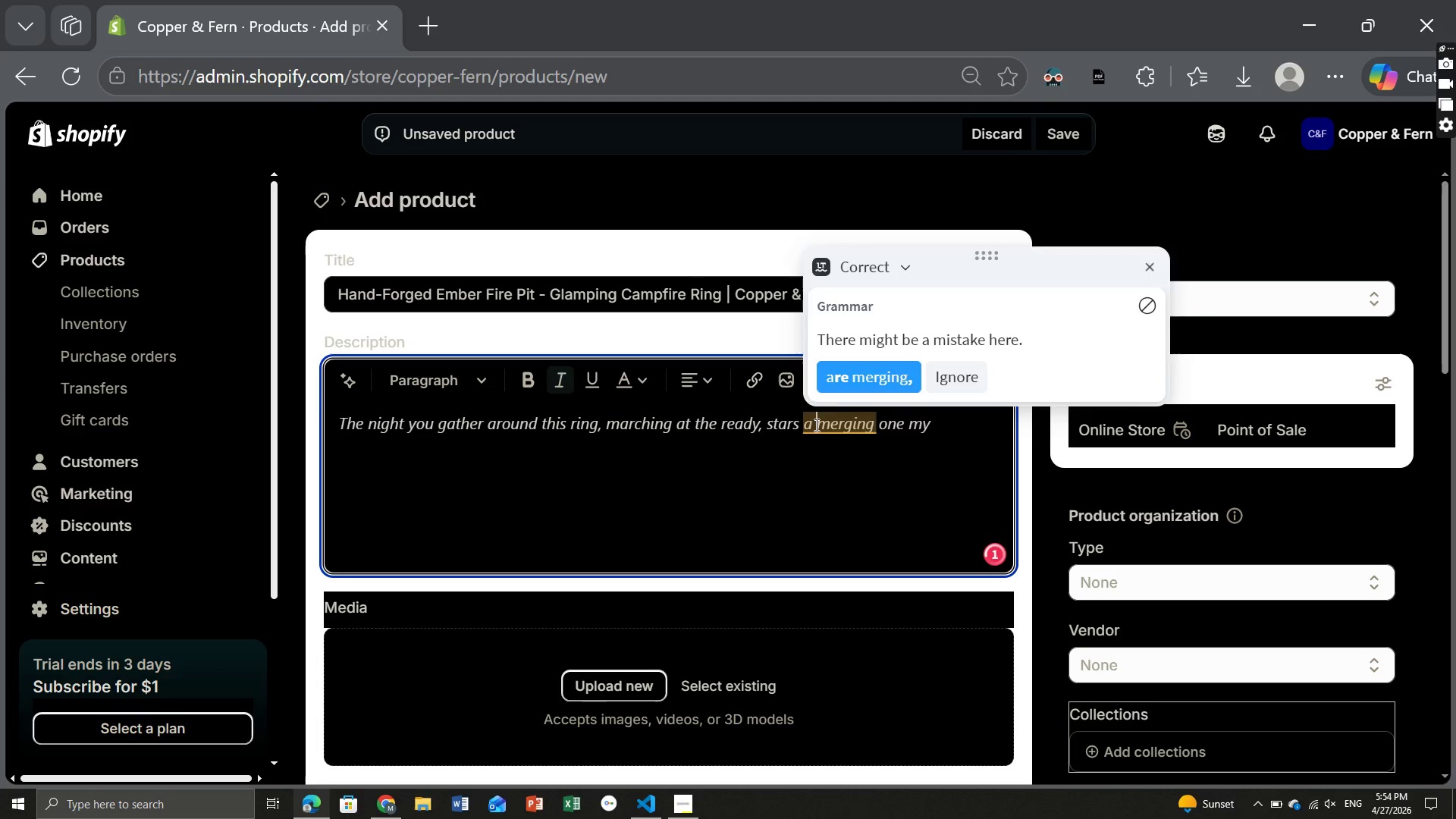 
key(Backspace)
 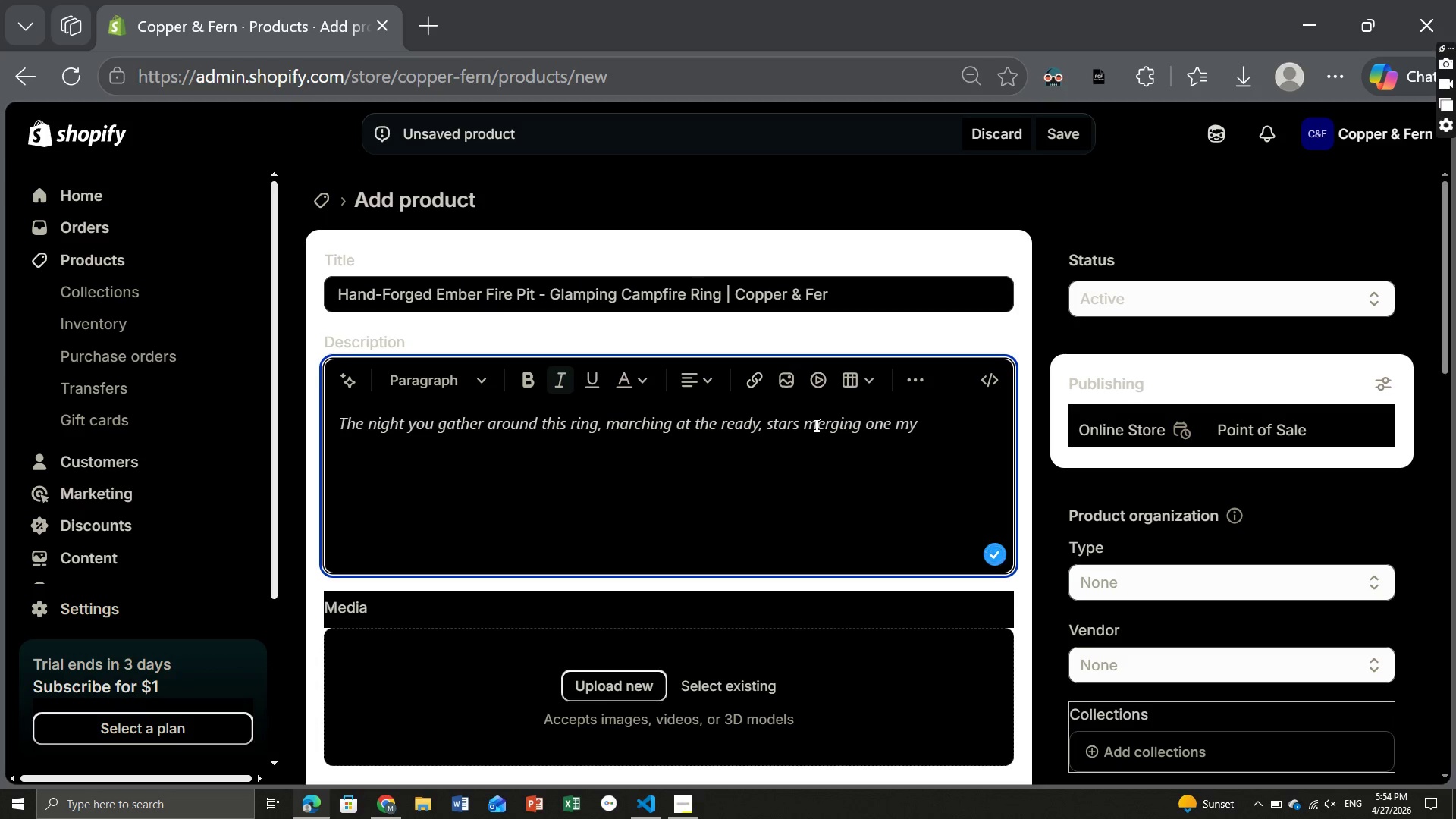 
key(E)
 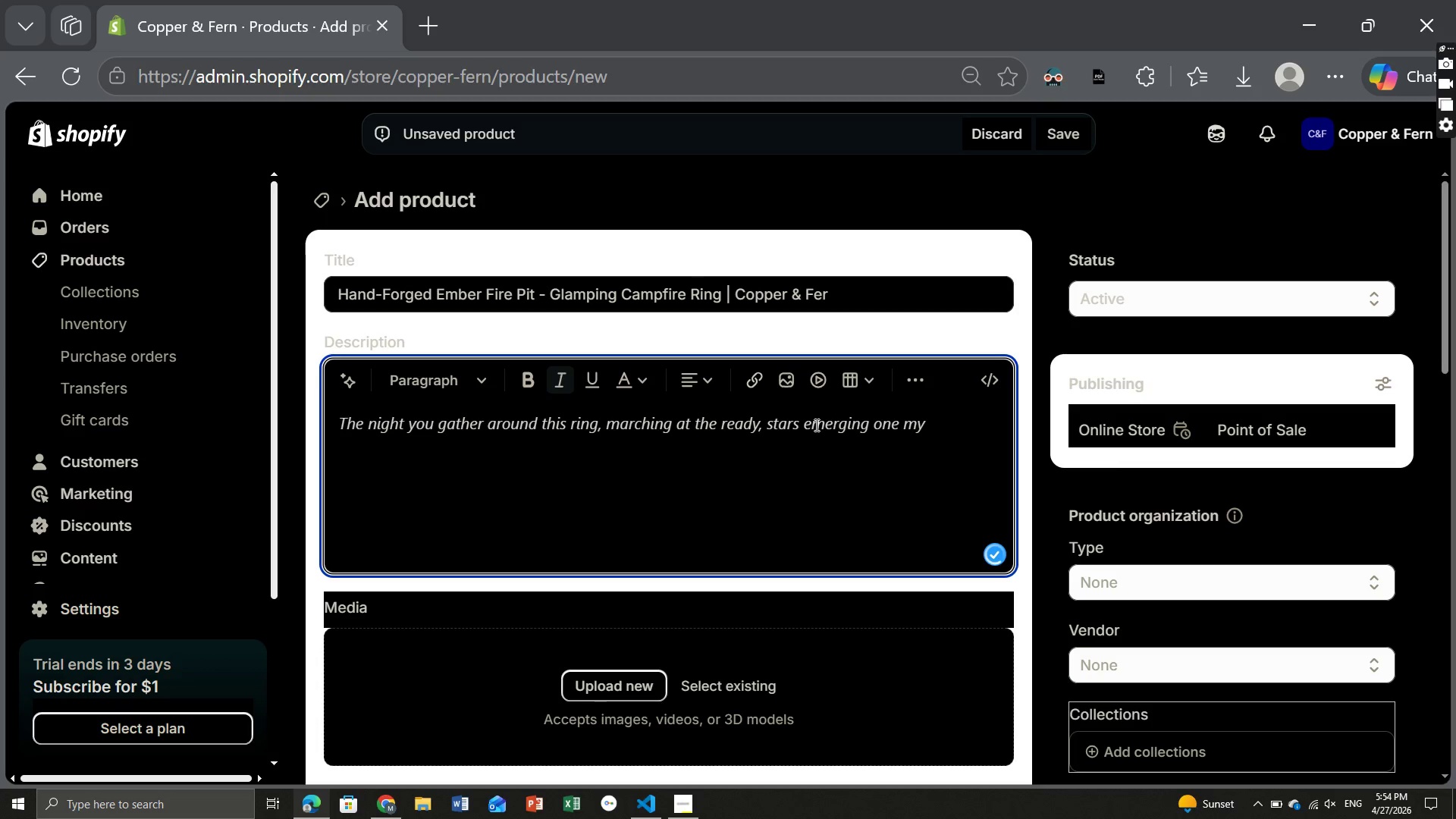 
key(End)
 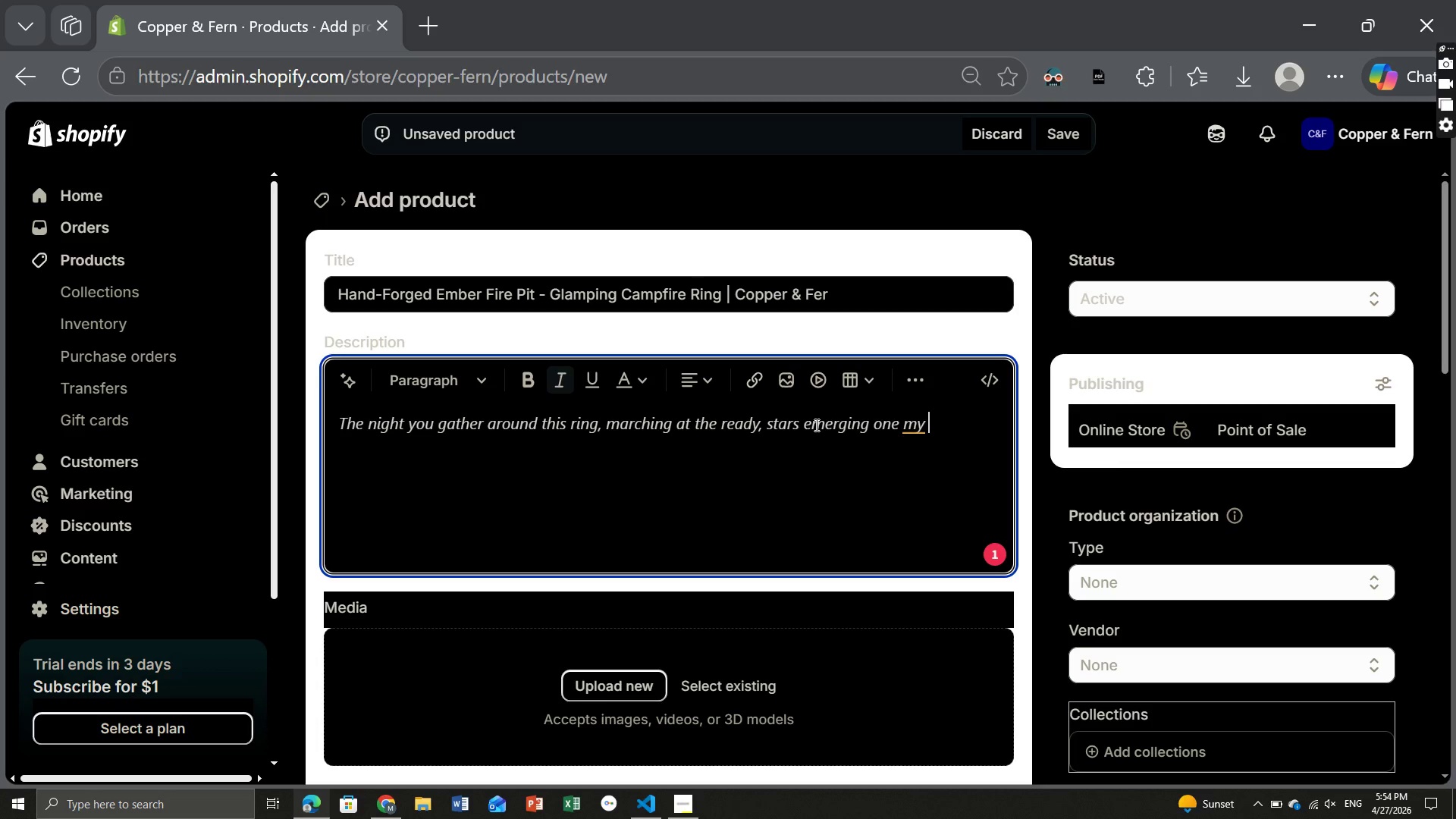 
key(Backspace)
 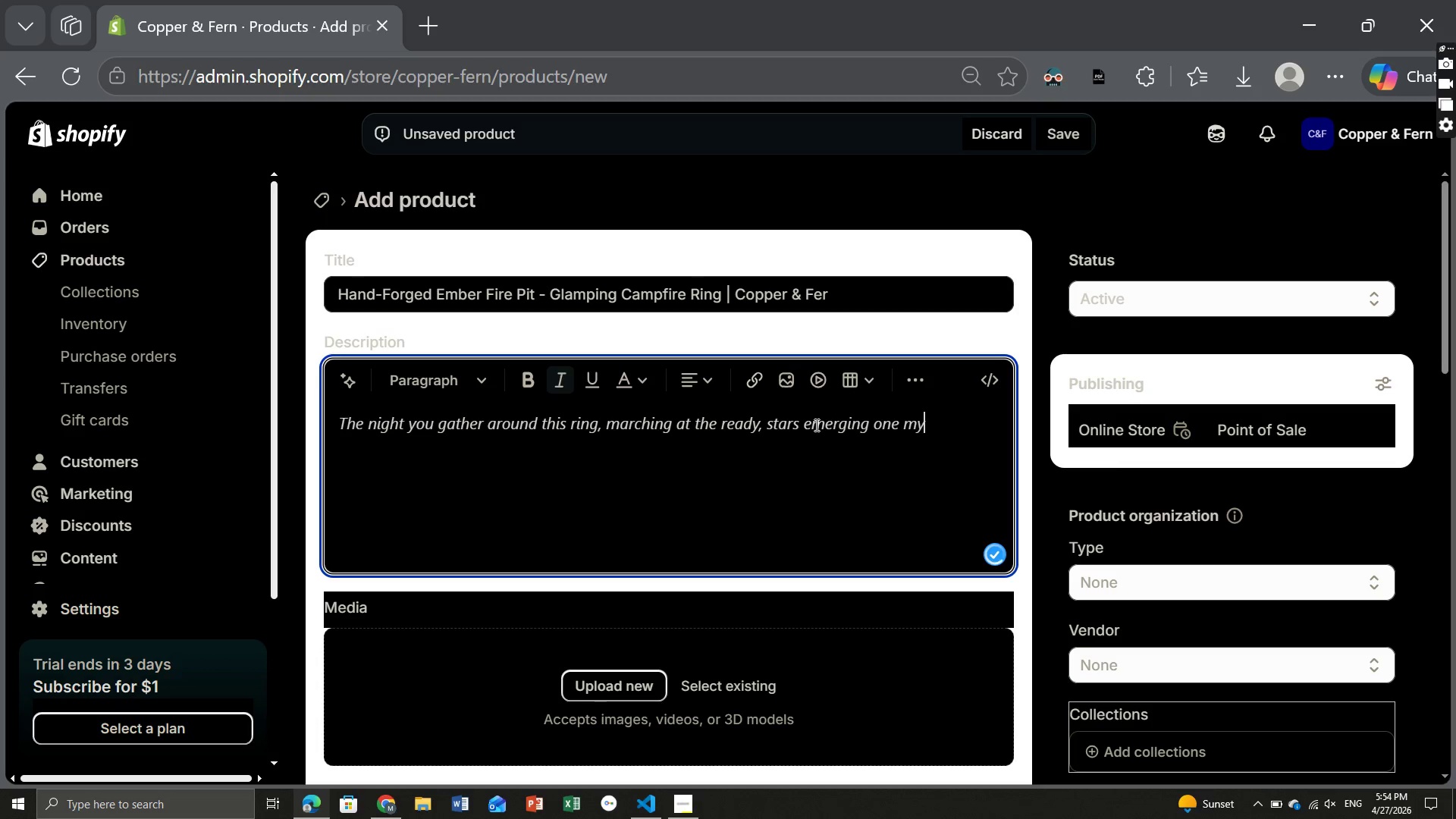 
key(Backspace)
 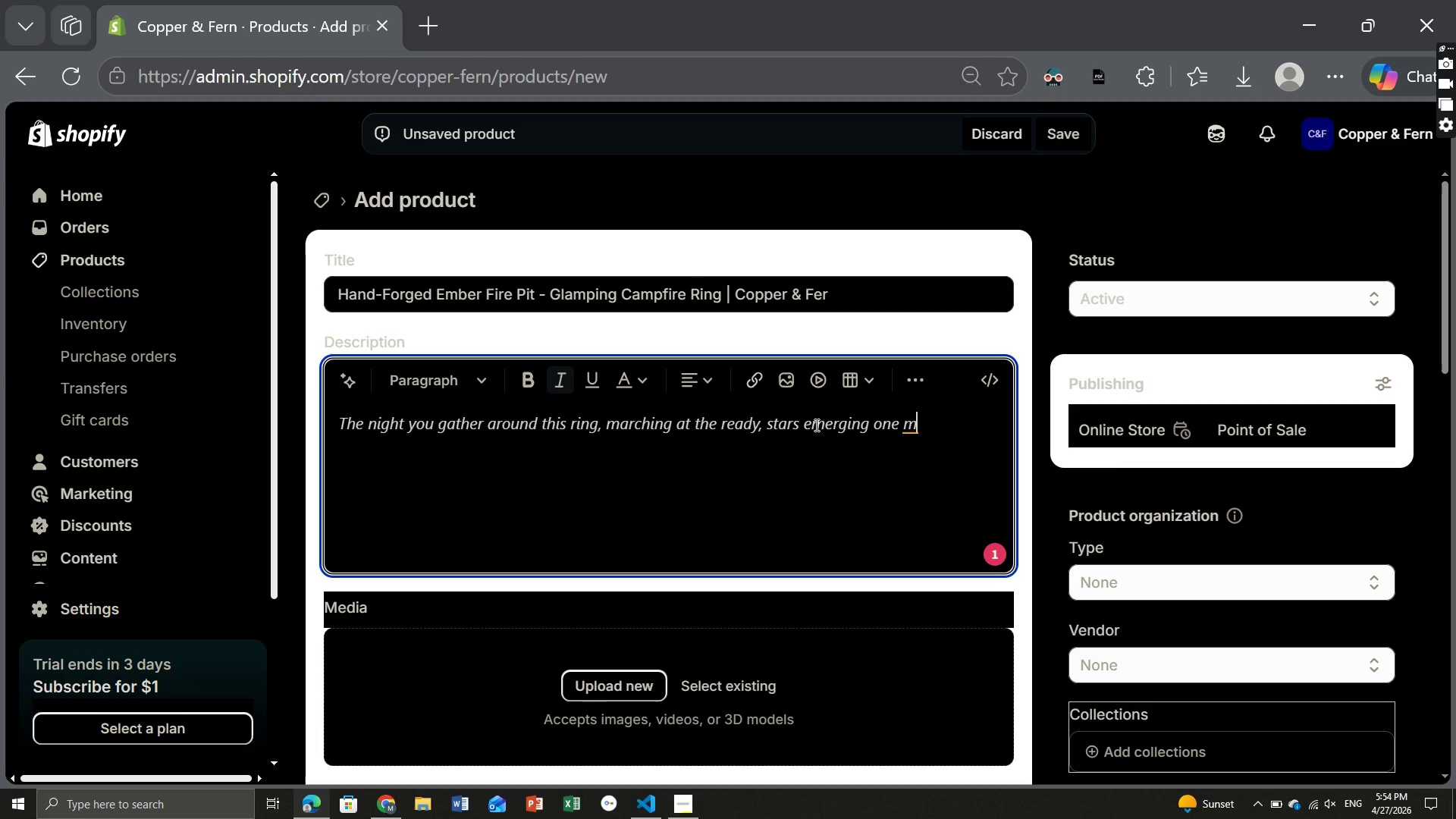 
key(Backspace)
type(by one)
 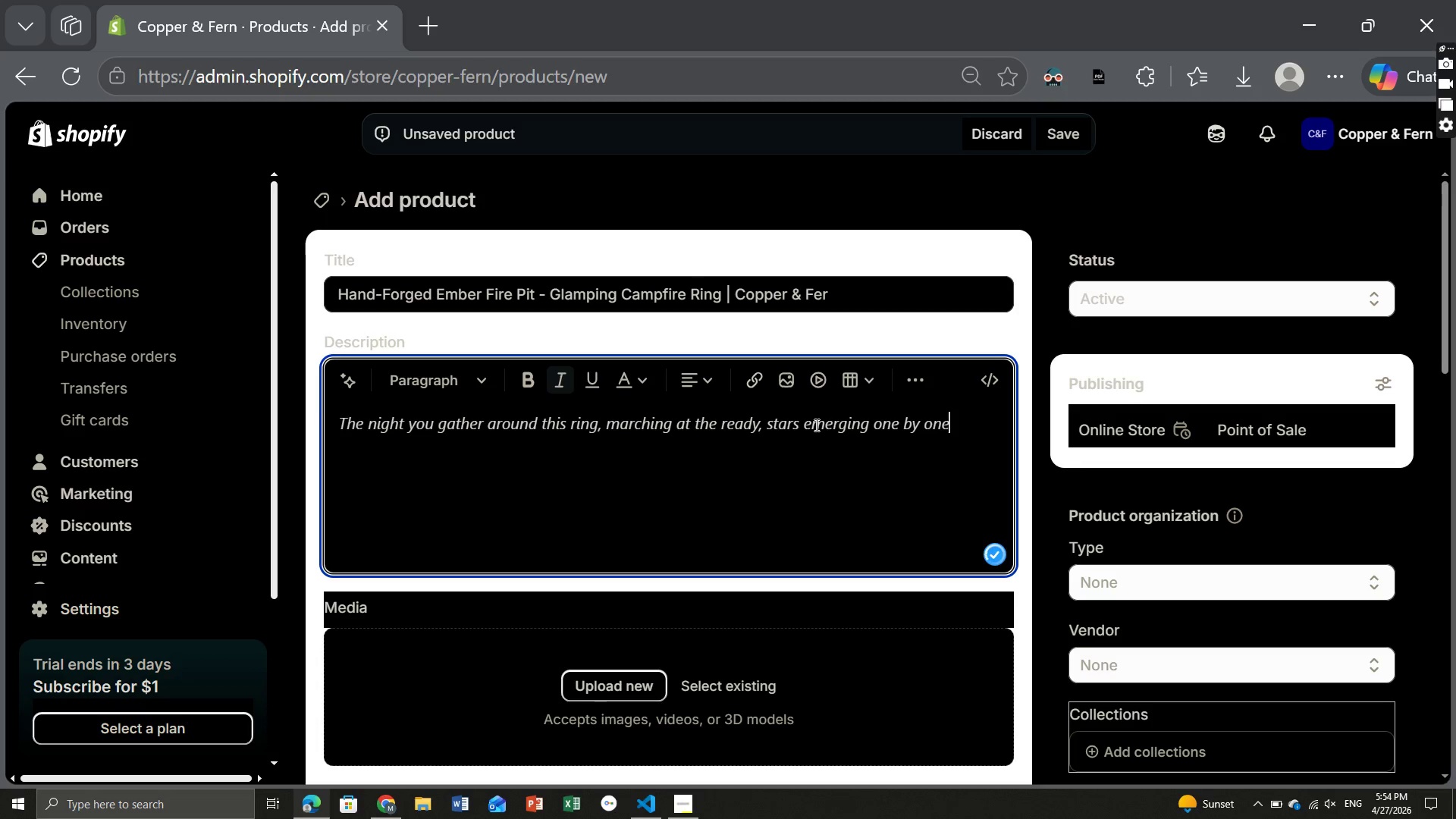 
type(-that's the moment you'll remember forever.)
 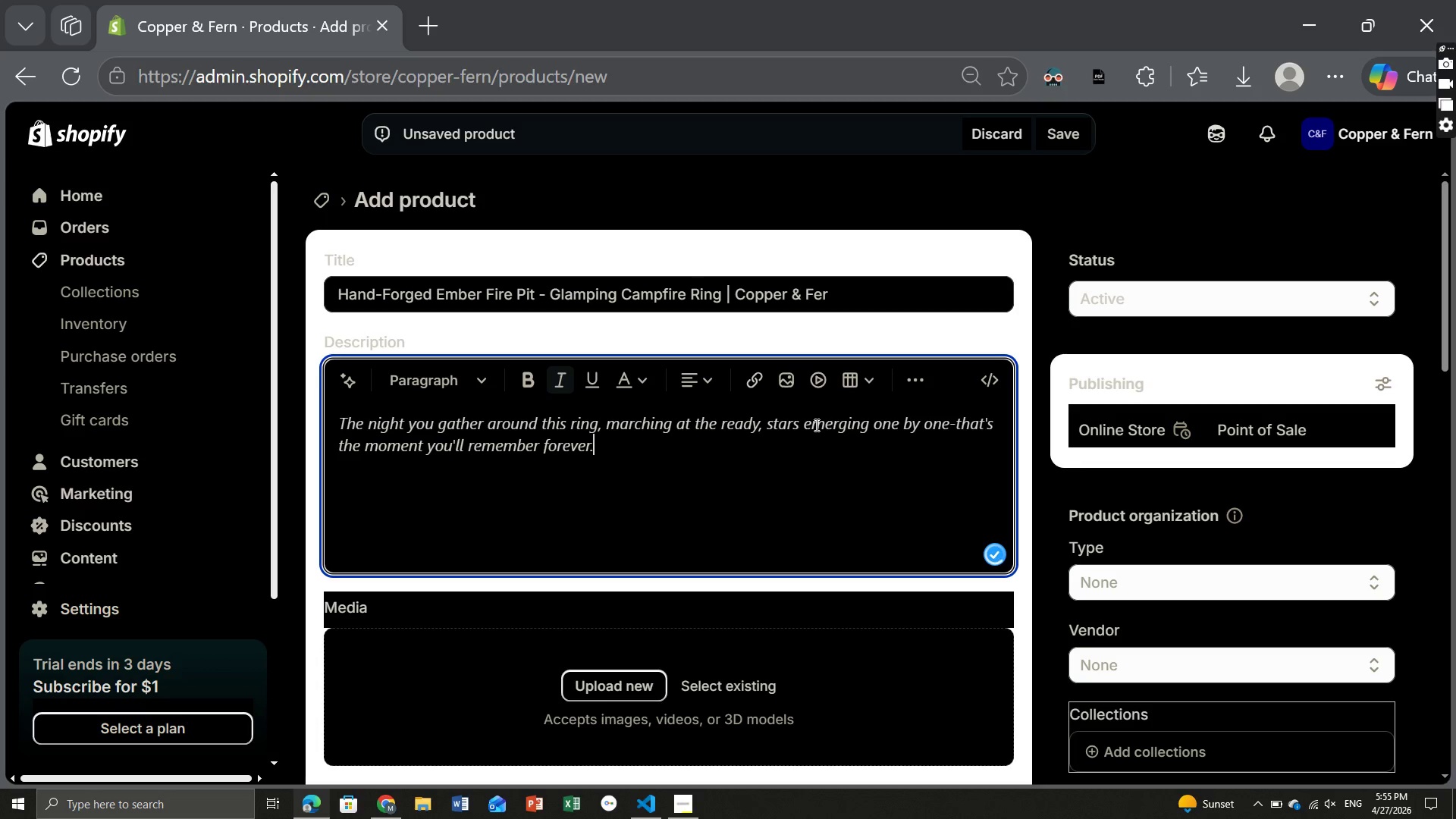 
key(Enter)
 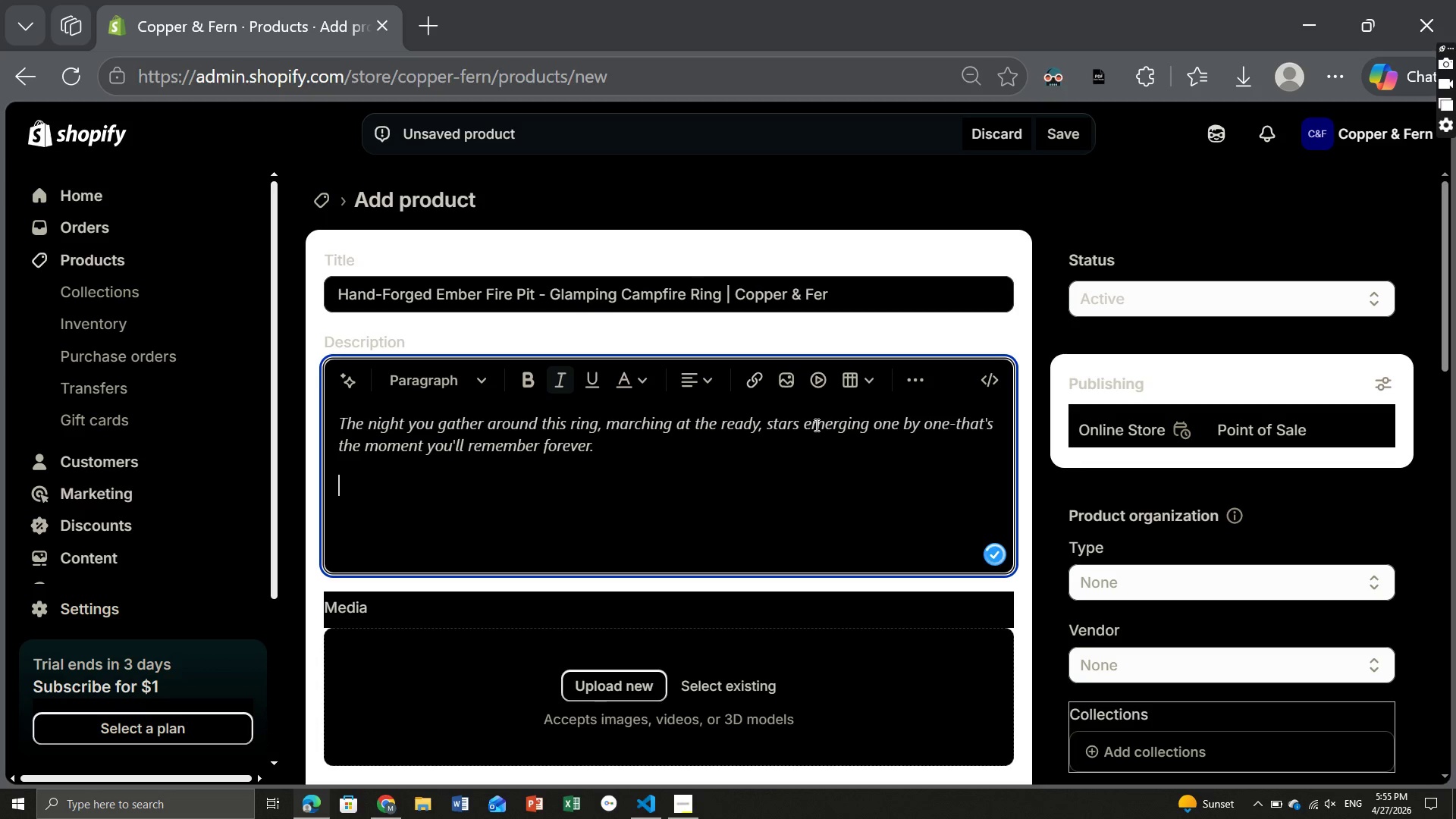 
key(Control+B)
 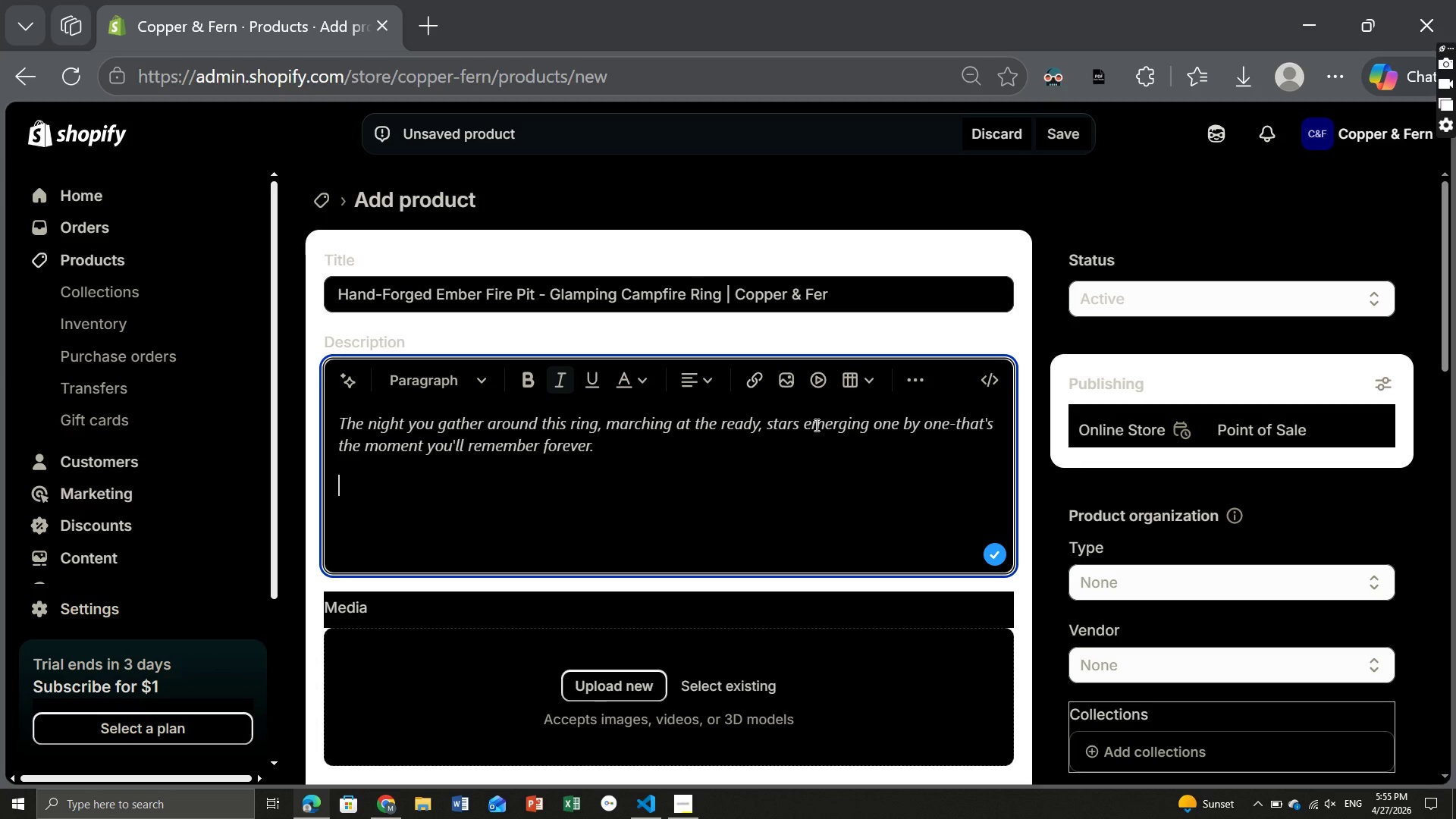 
key(Control+B)
 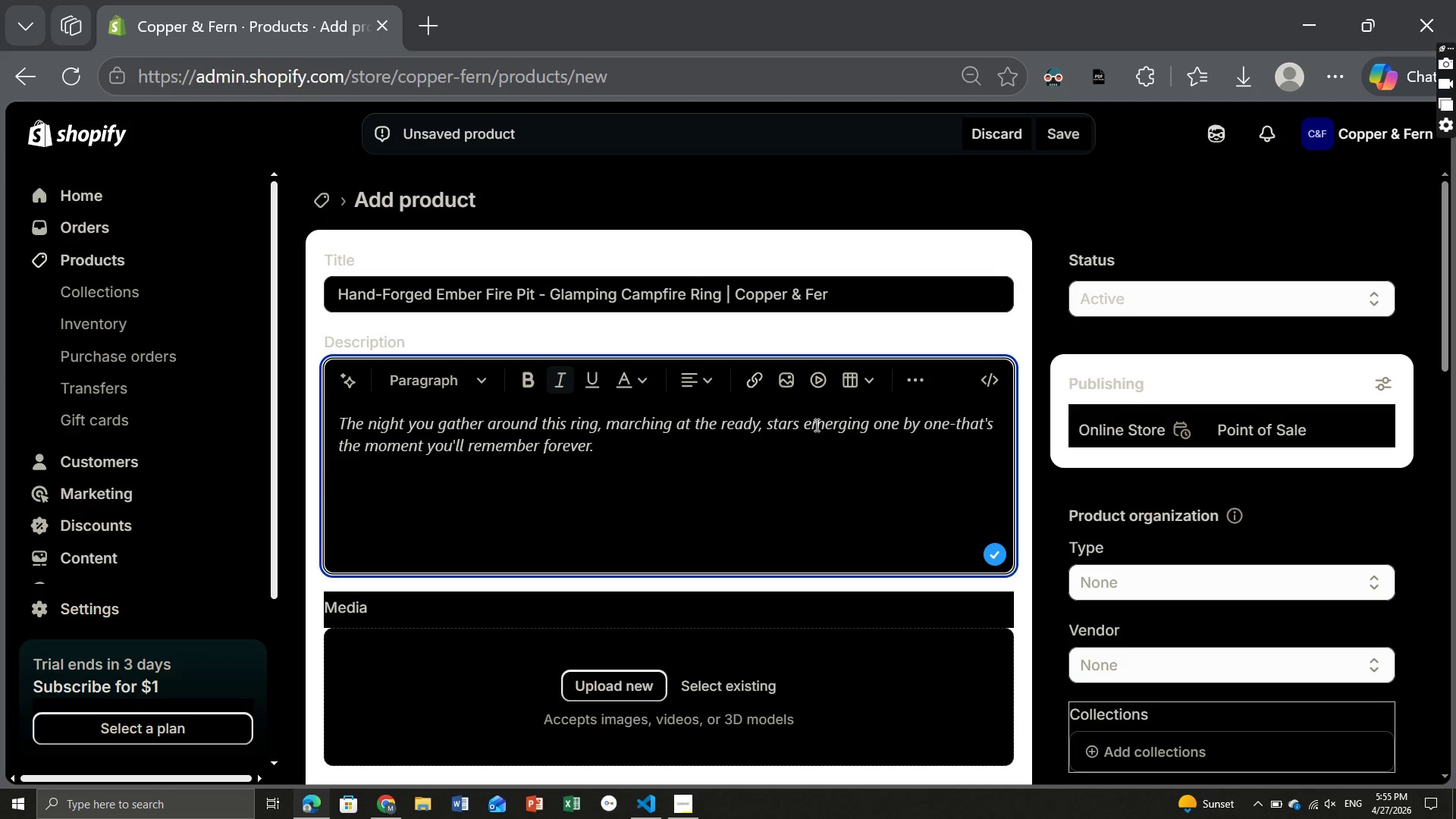 
key(Control+I)
 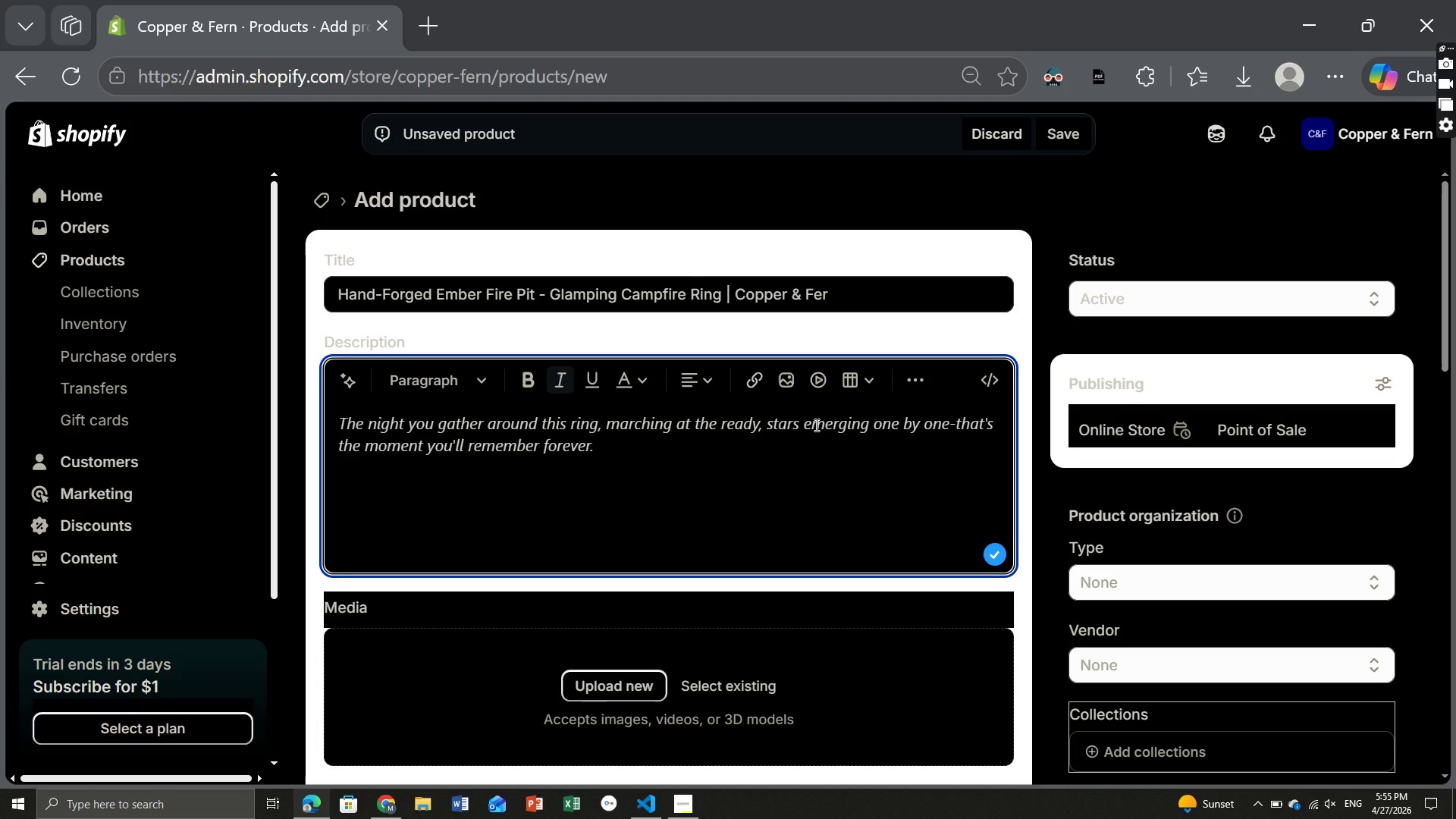 
wait(14.0)
 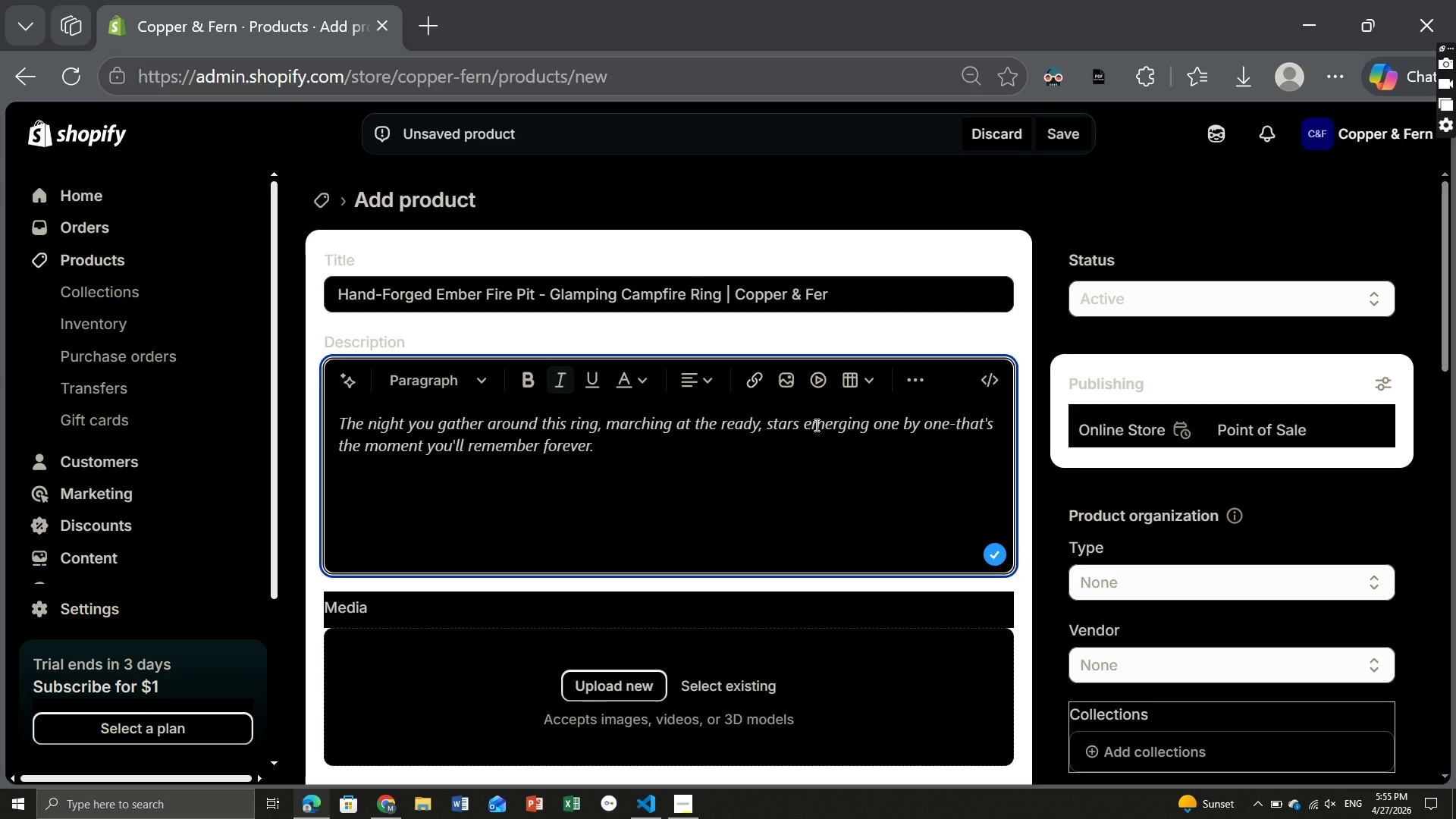 
type(The hand )
 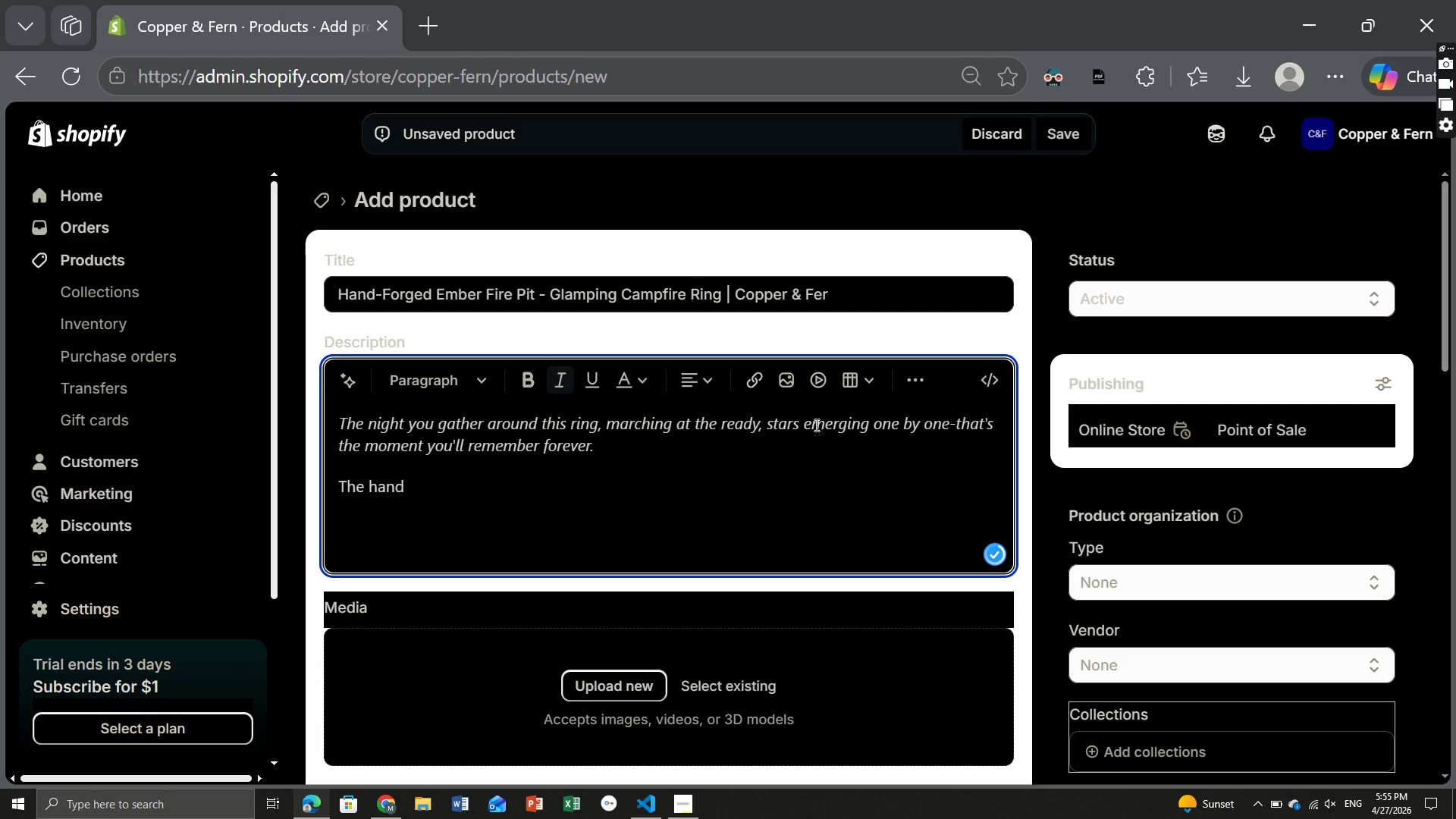 
wait(5.14)
 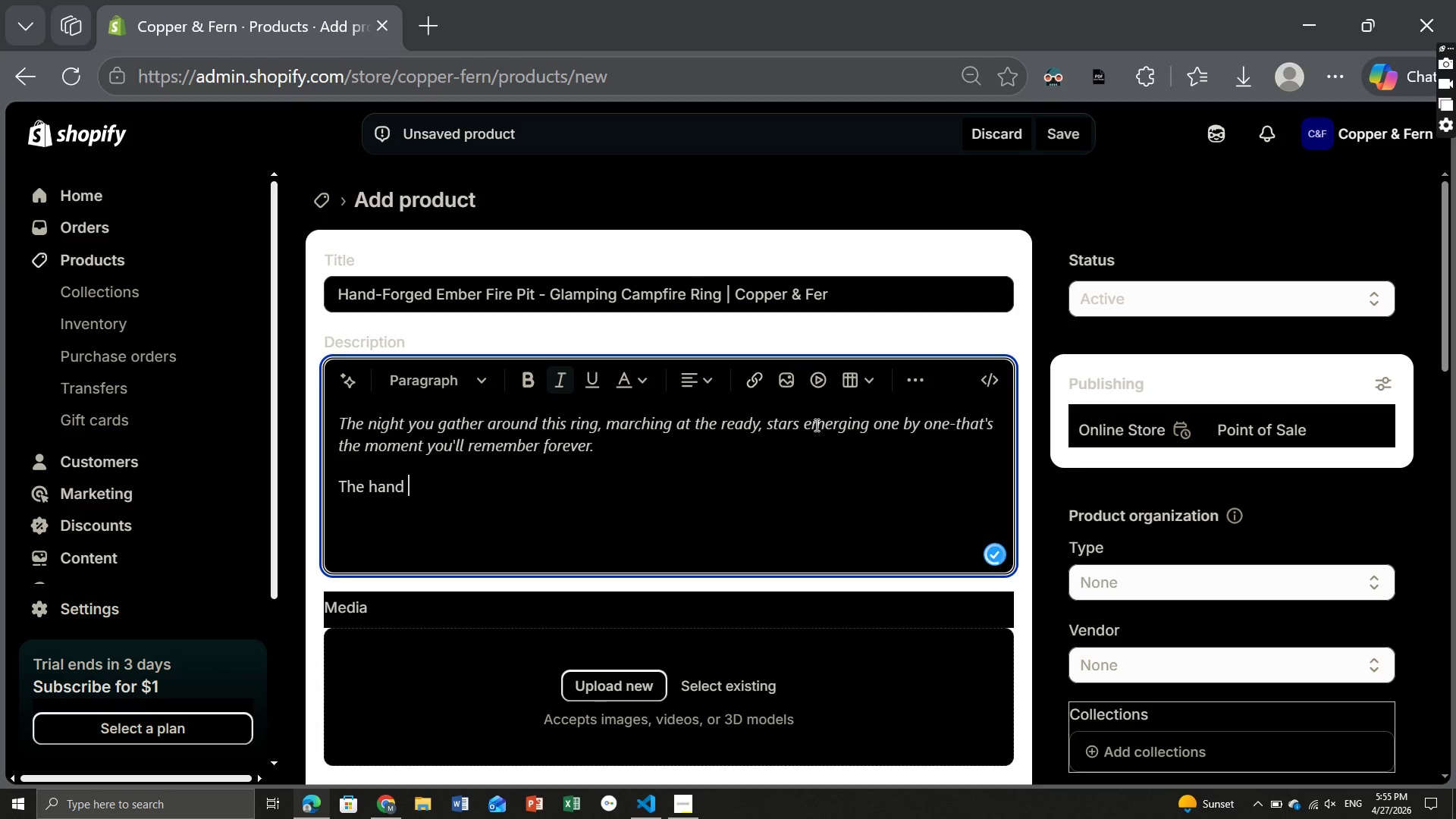 
key(CapsLock)
 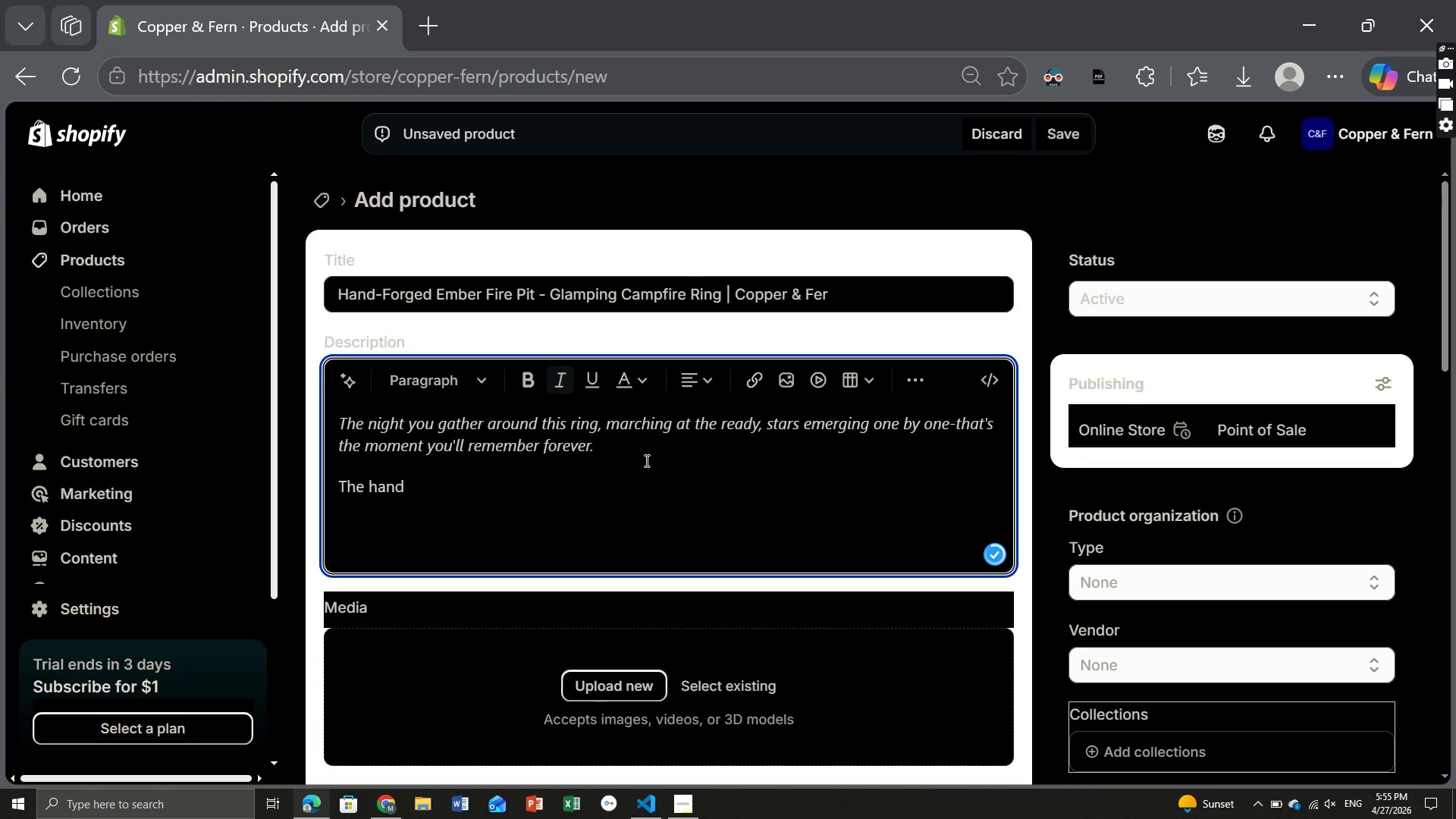 
left_click([374, 493])
 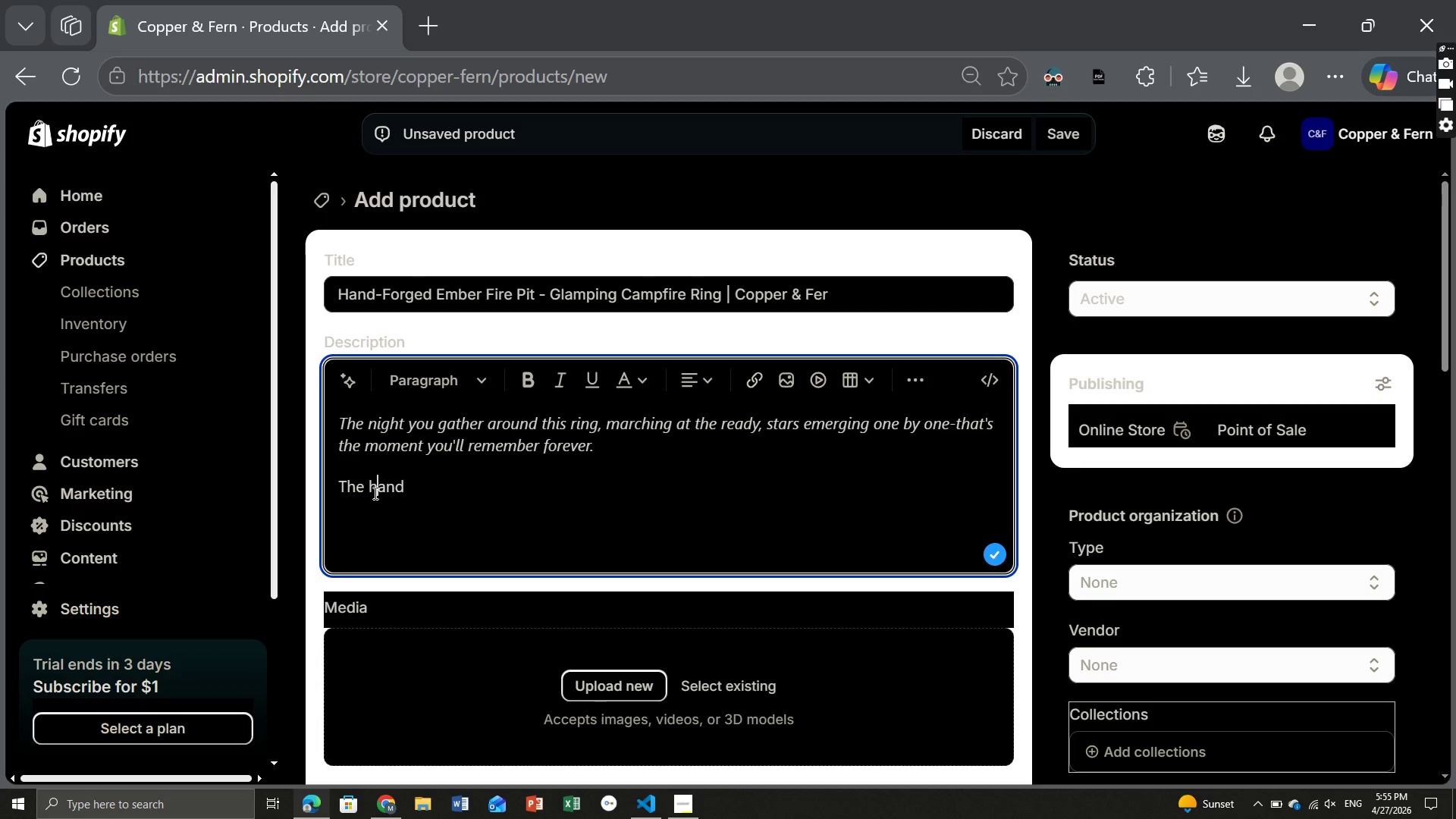 
key(Backspace)
type(H[End]Forged Ember Fire Pit is the exact model that anchors every evening)
 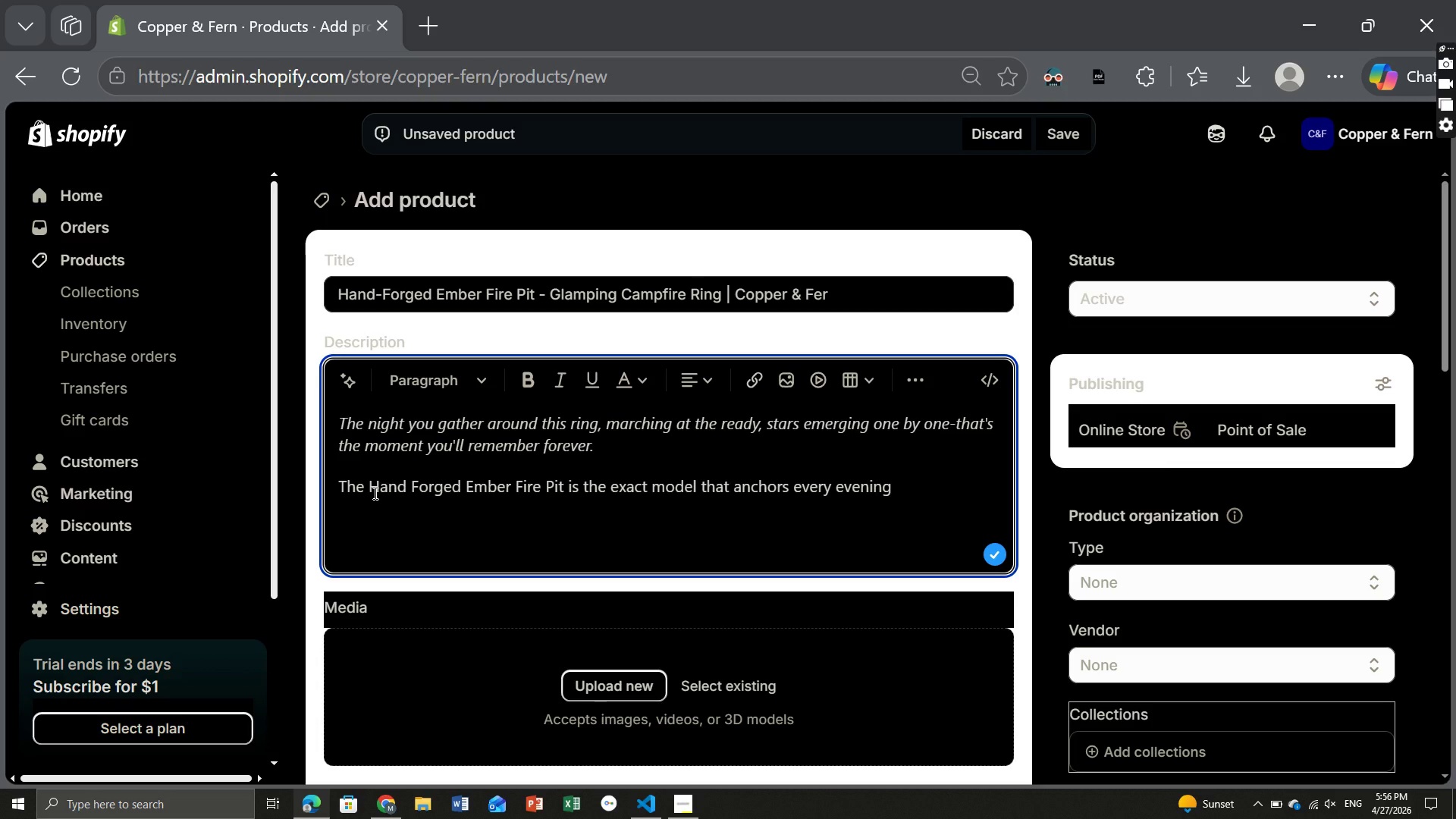 
type( at Copper &)
 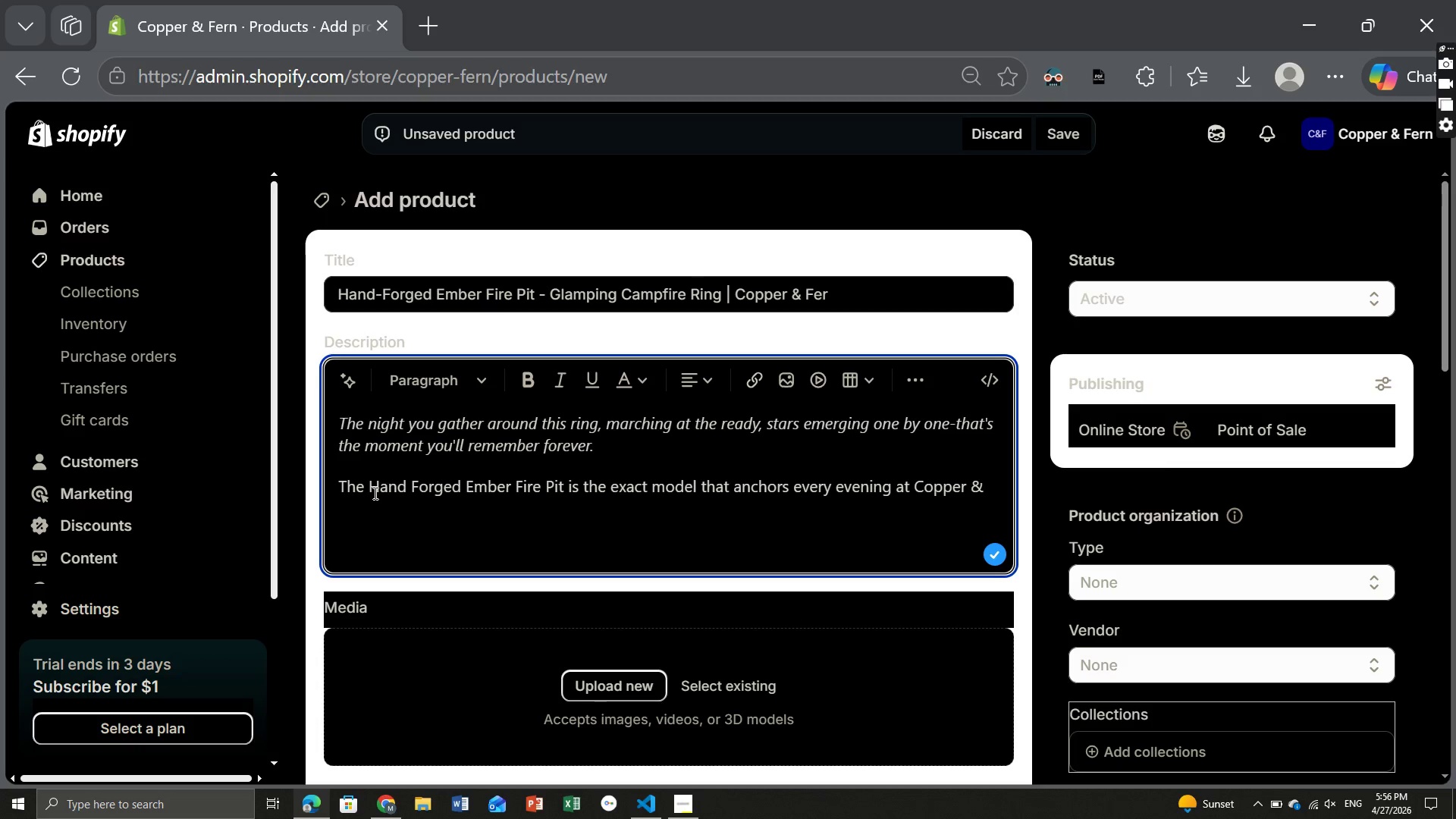 
wait(9.39)
 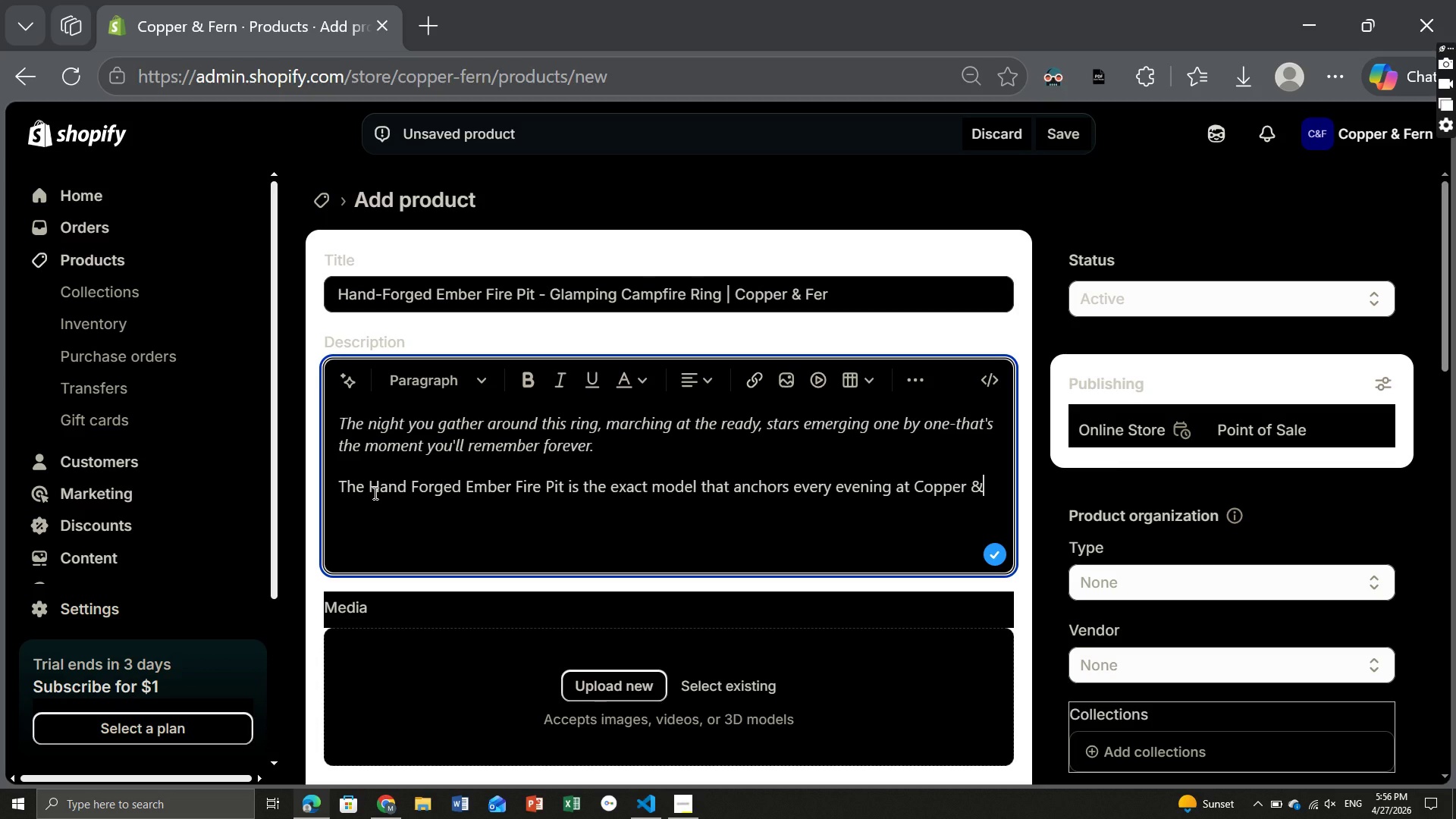 
type( Fern)
 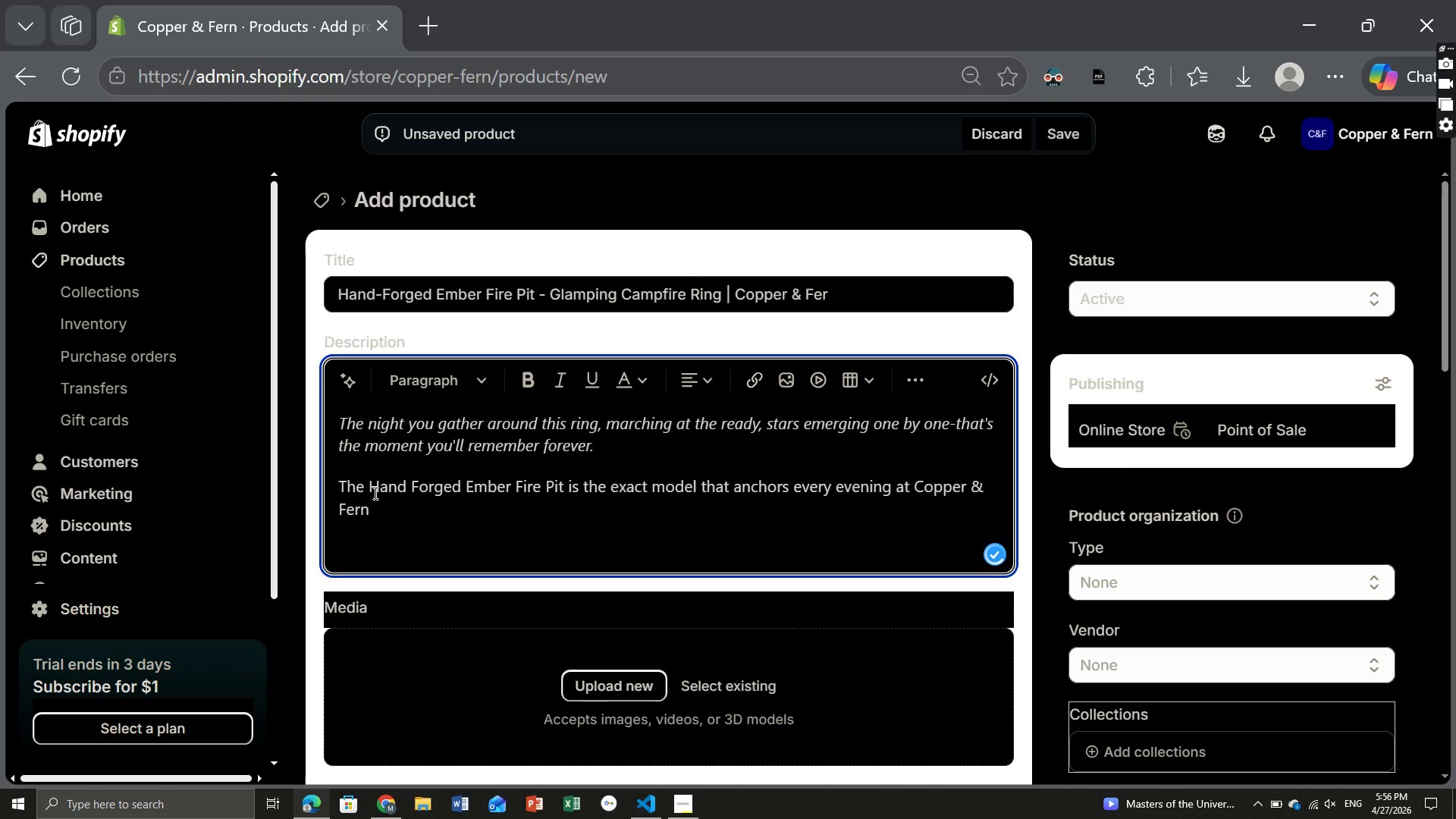 
wait(5.52)
 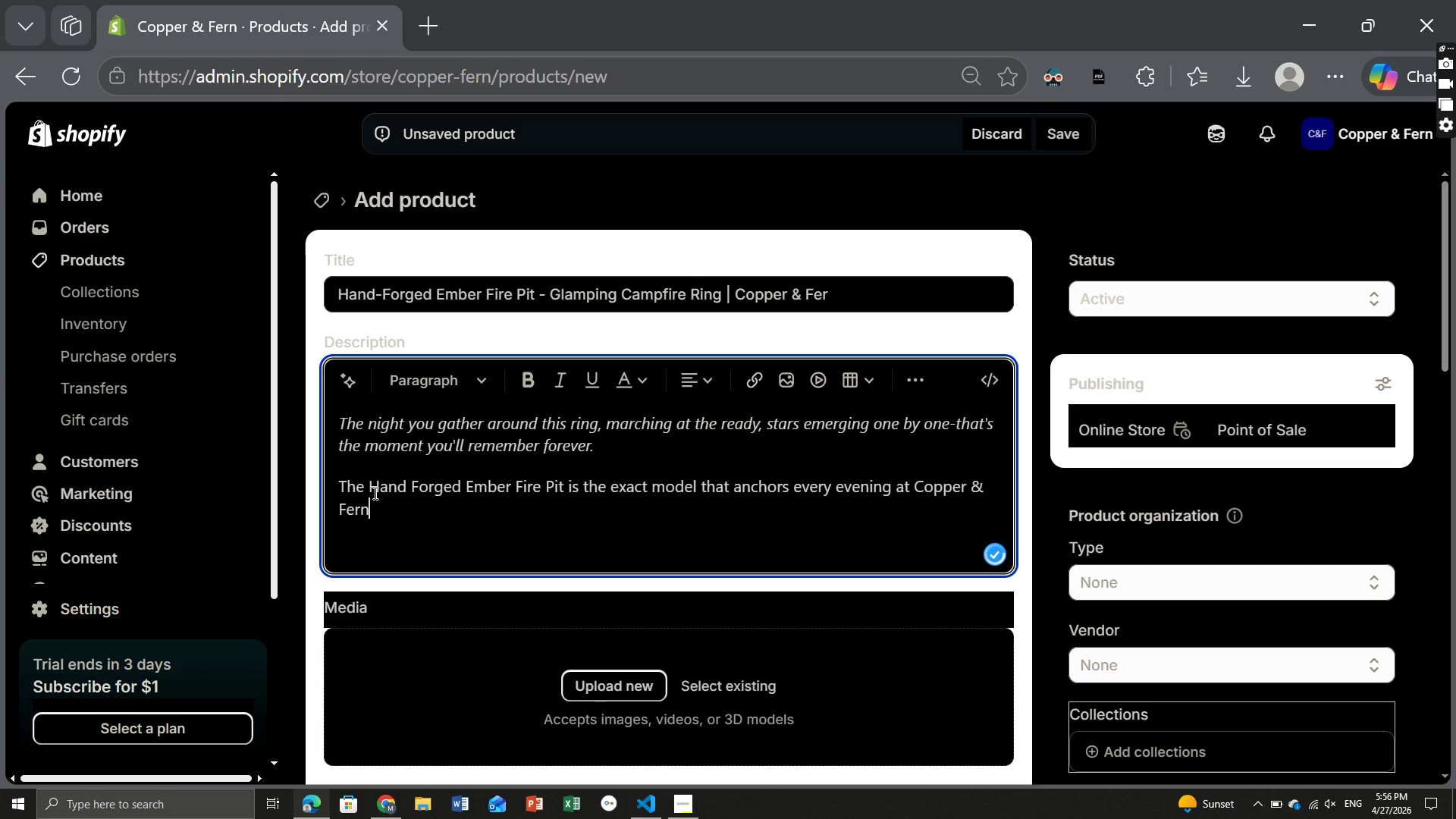 
type(. Each ring is individula)
key(Backspace)
key(Backspace)
type(aly)
 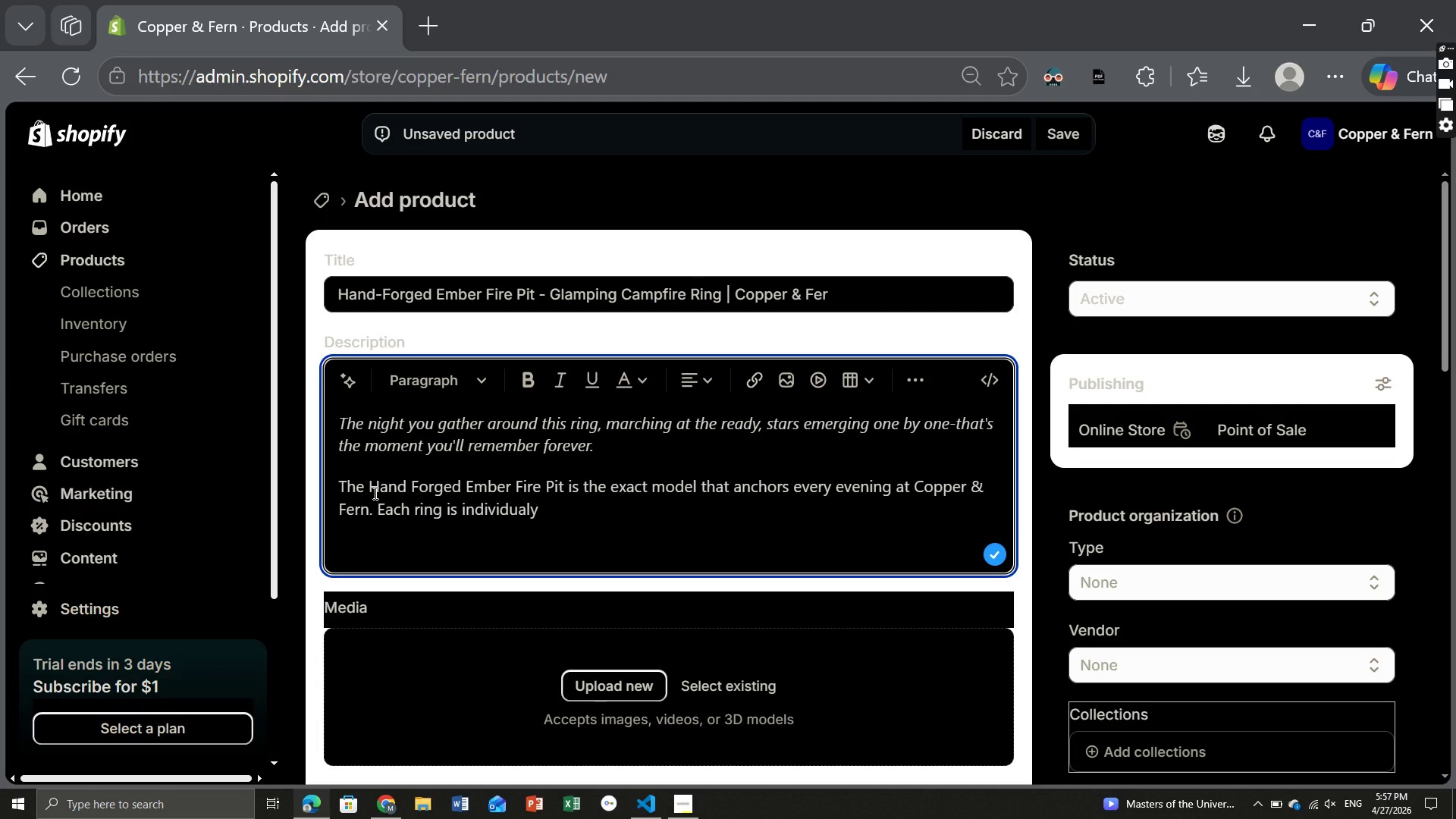 
type( hammered by artis)
 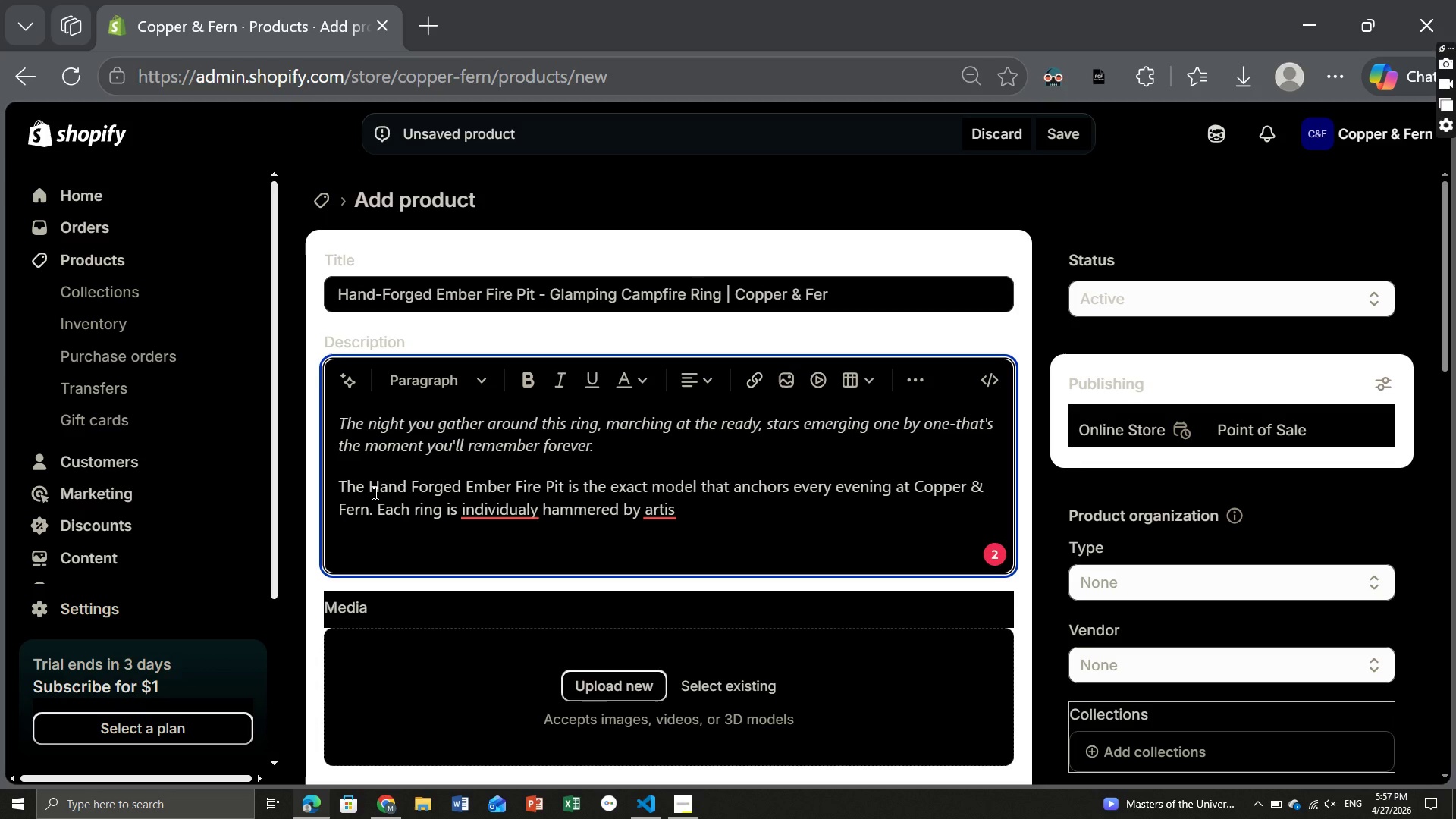 
wait(5.19)
 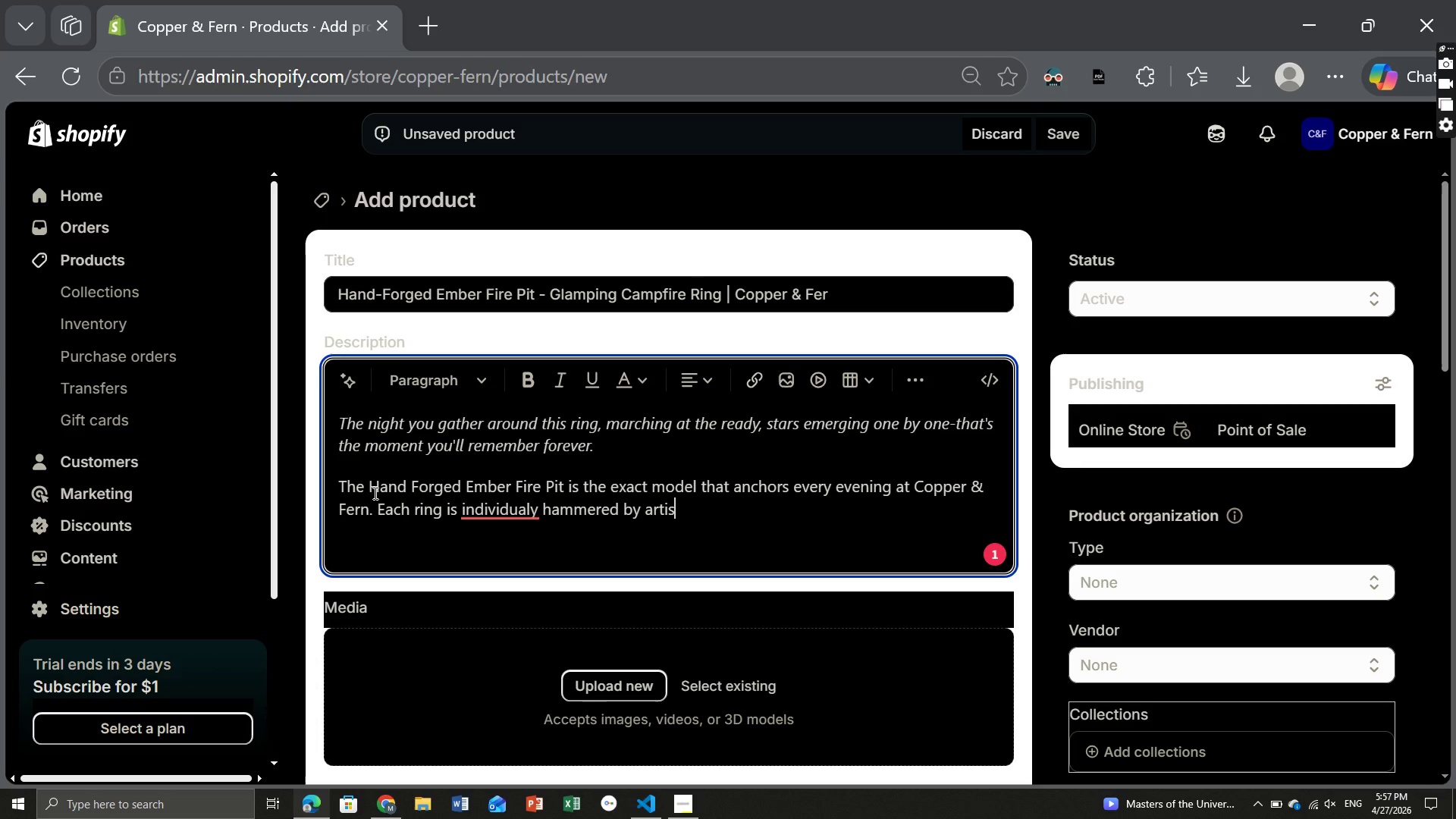 
type(ans in Montana, using)
 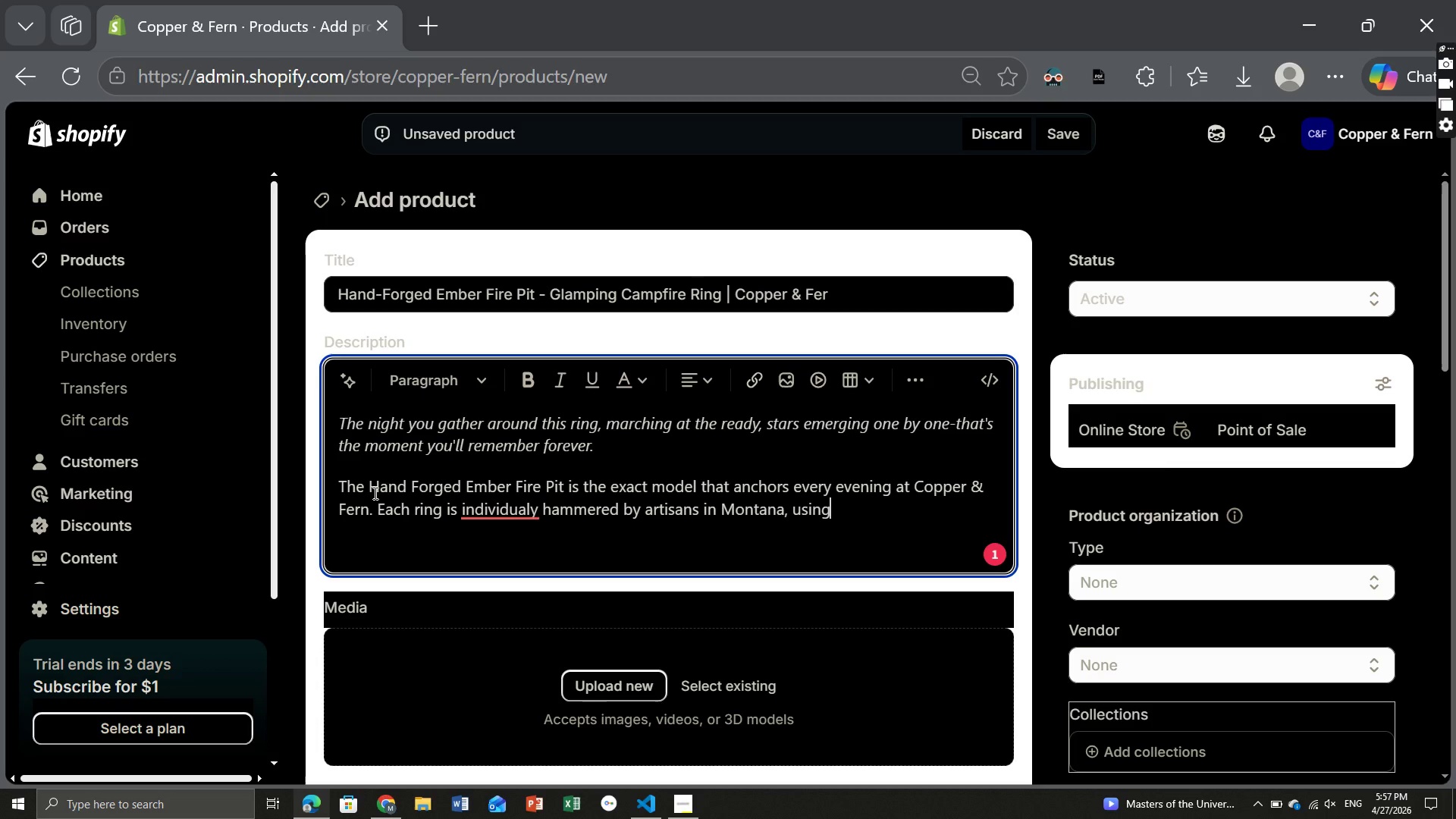 
type( 1/4" steel plate that will develop a eich, rusted patined pat)
key(Backspace)
key(Backspace)
key(Backspace)
type(over time the same beautiful aging process you'll see on)
 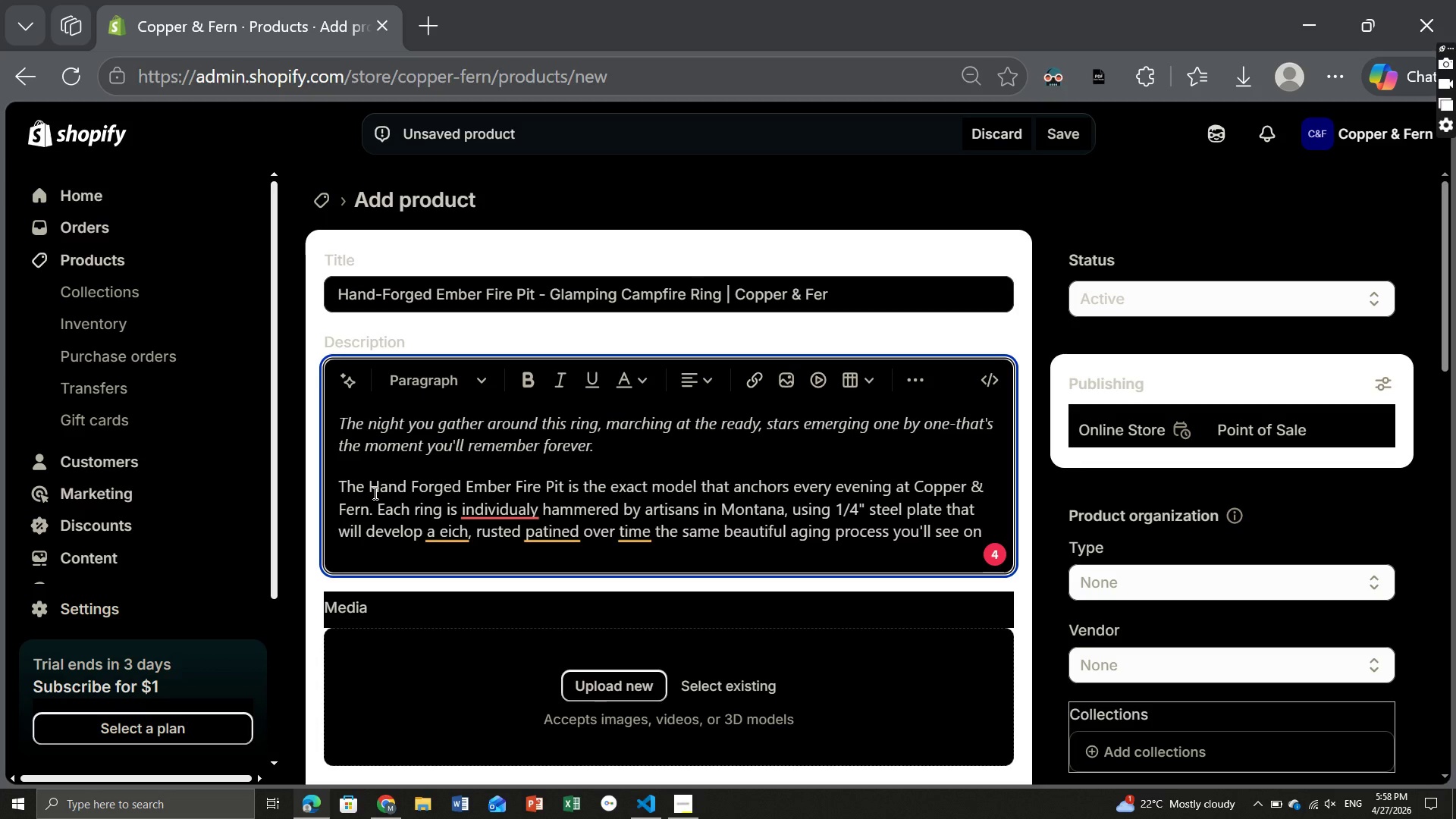 
type( our signature ire rings.)
 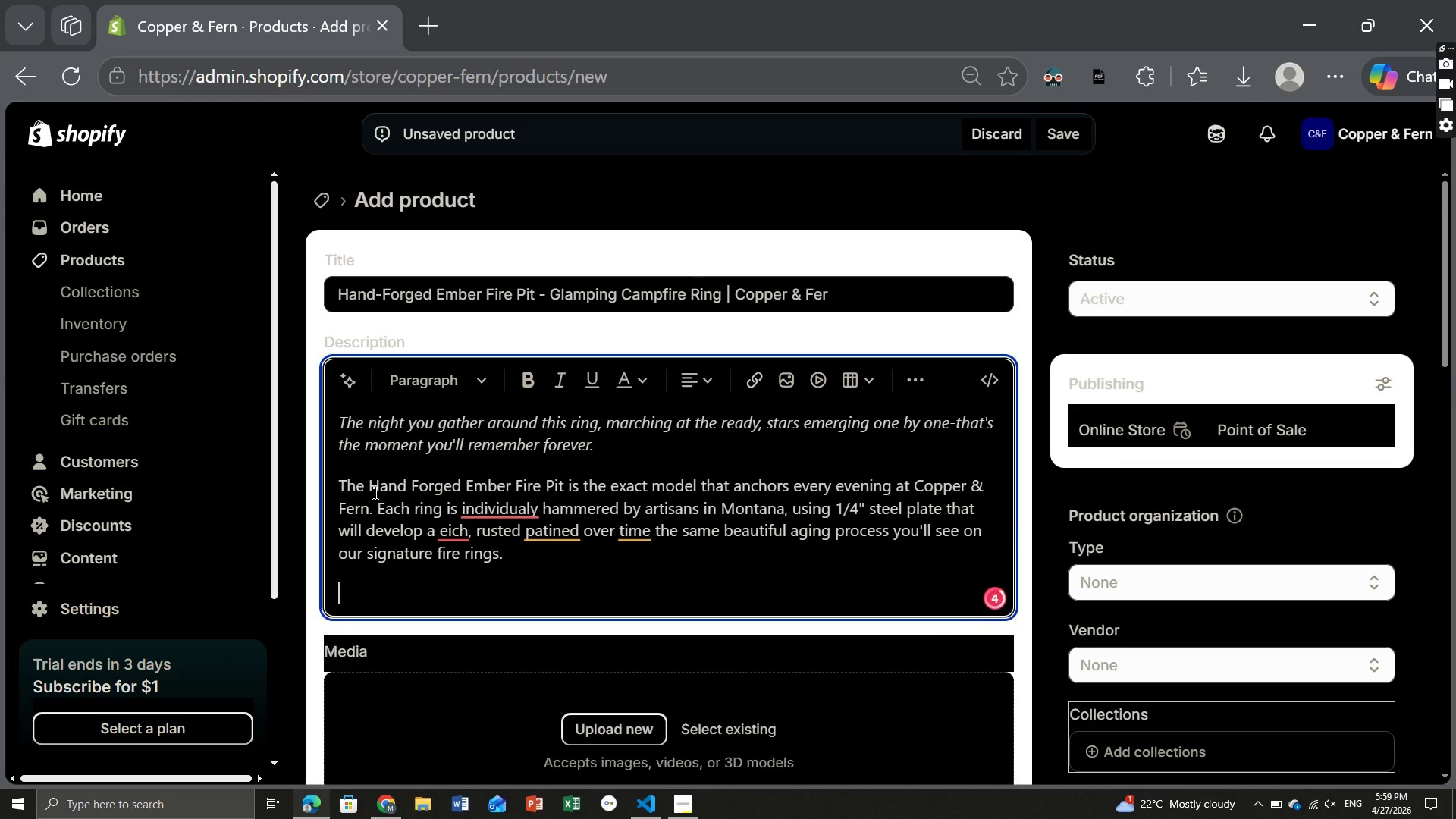 
hold_key(key=F, duration=0.33)
 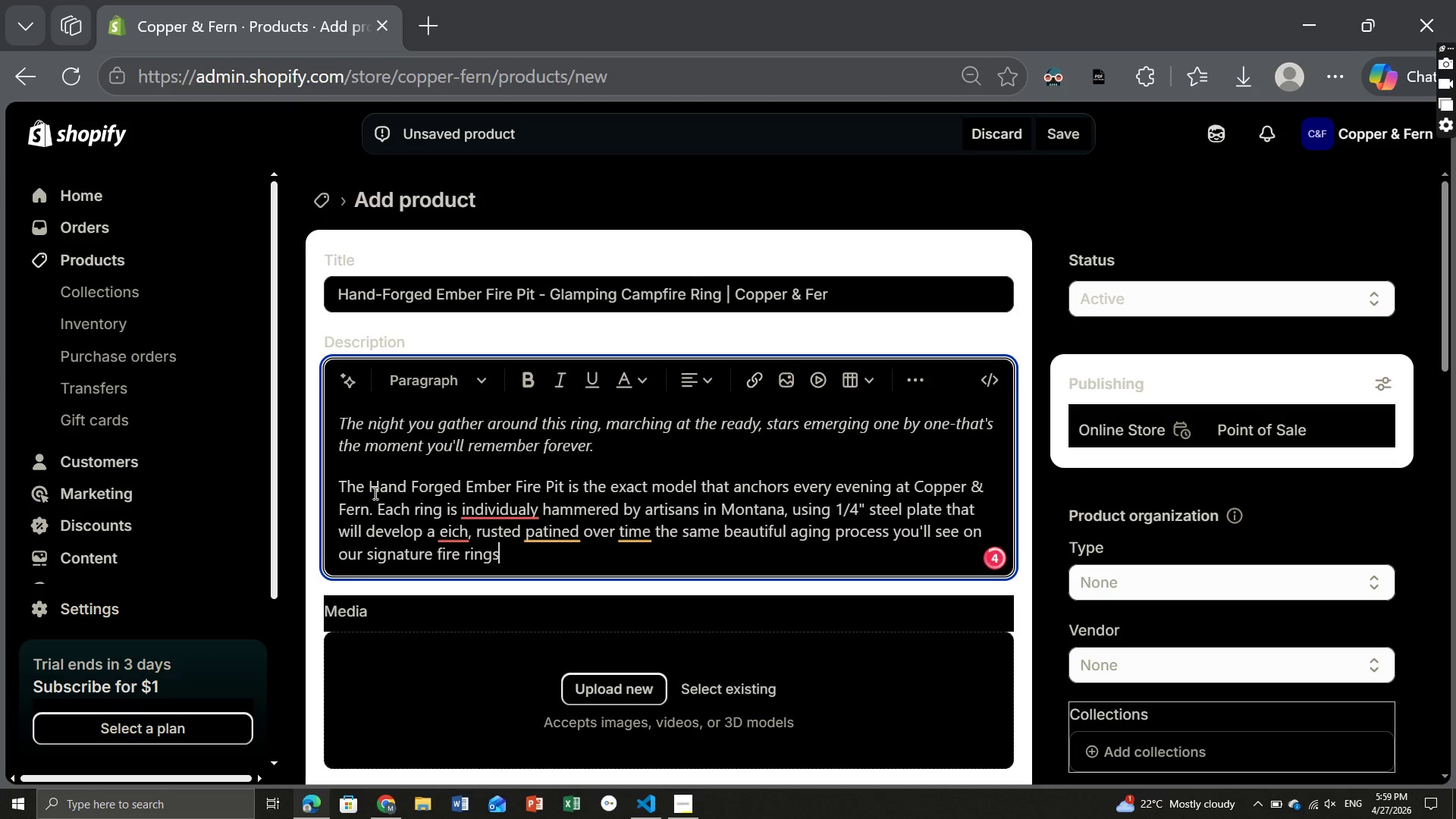 
key(Enter)
 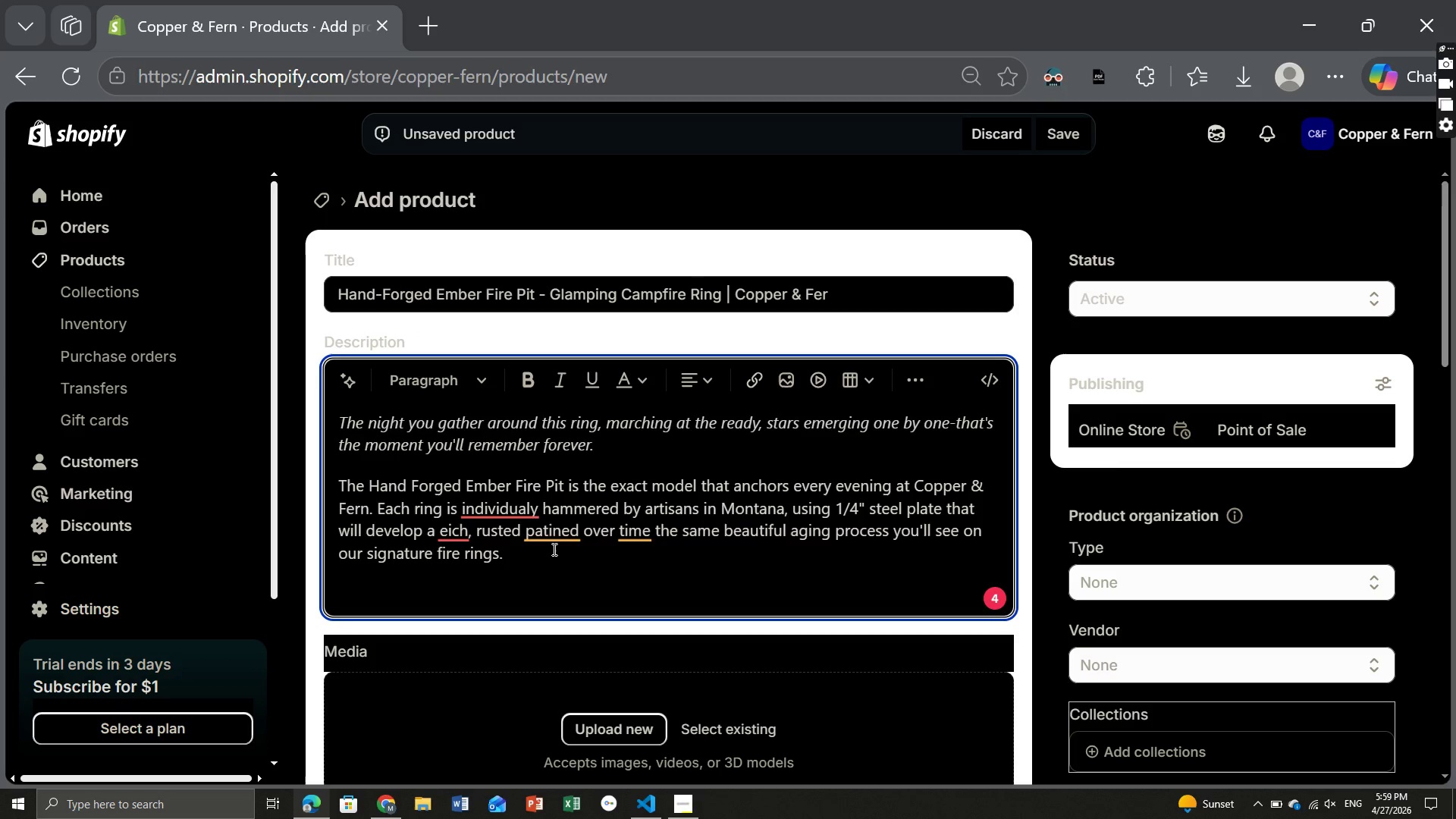 
left_click([546, 535])
 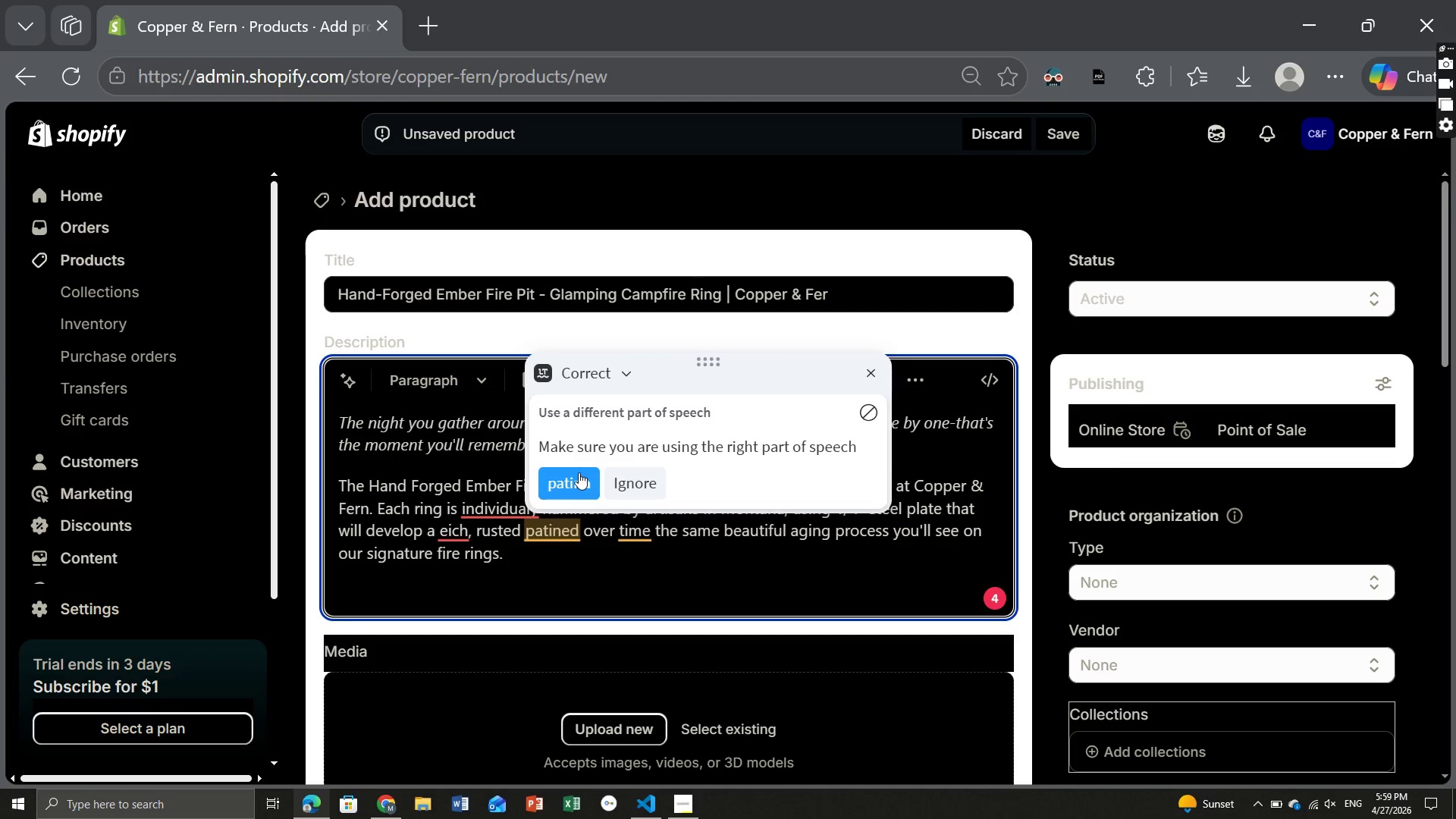 
left_click([576, 471])
 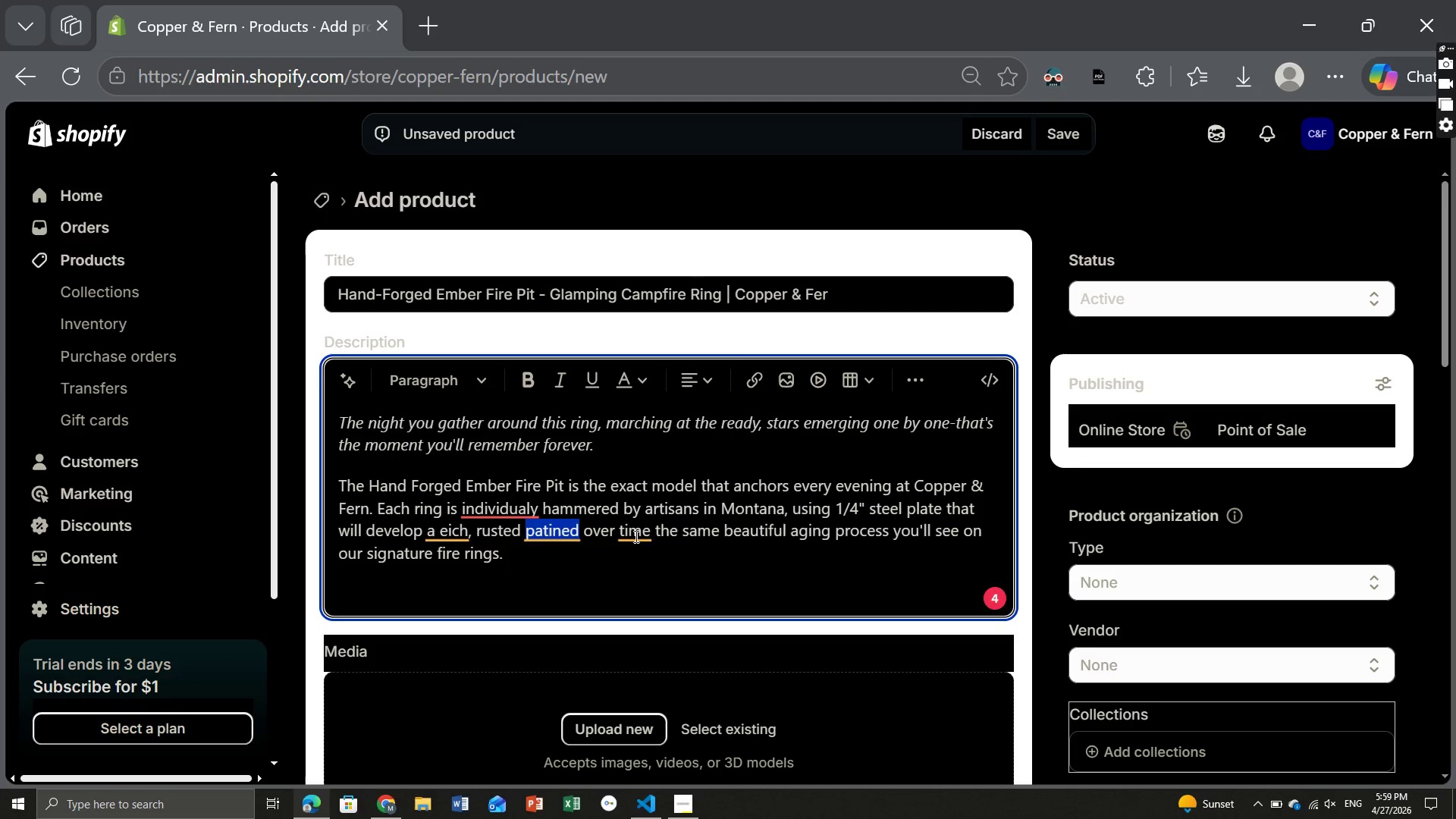 
left_click([635, 536])
 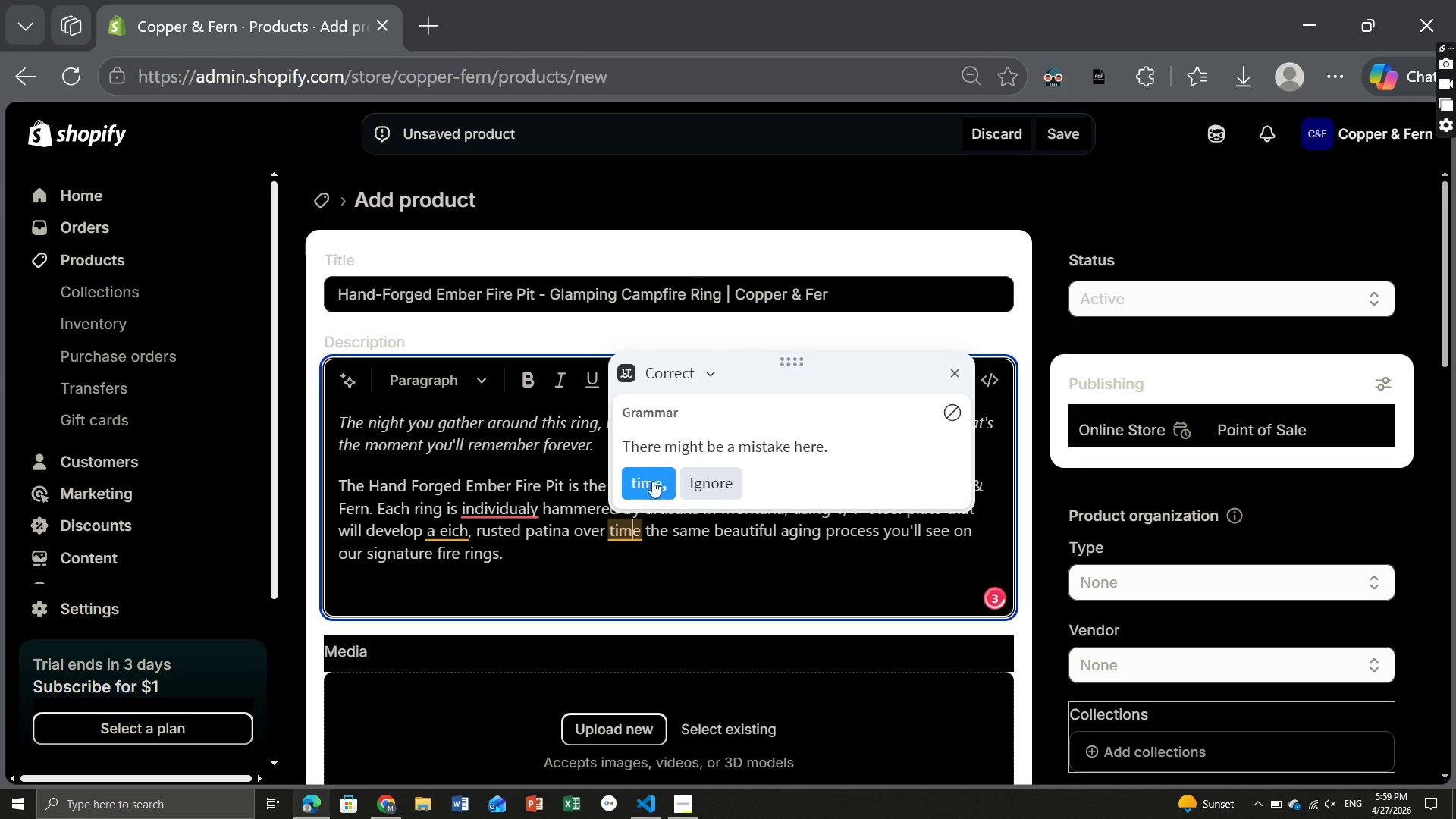 
left_click([645, 485])
 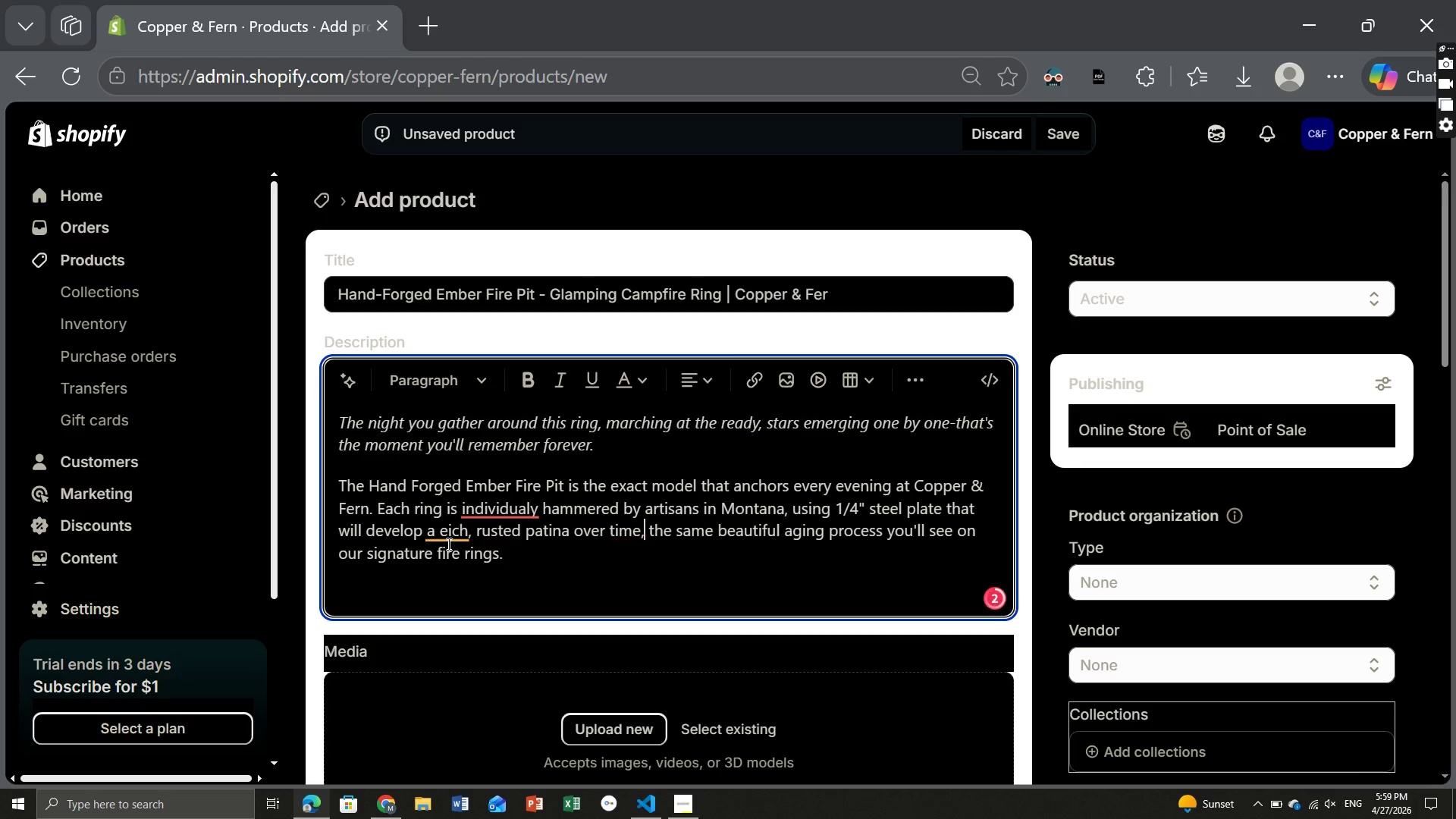 
left_click([447, 544])
 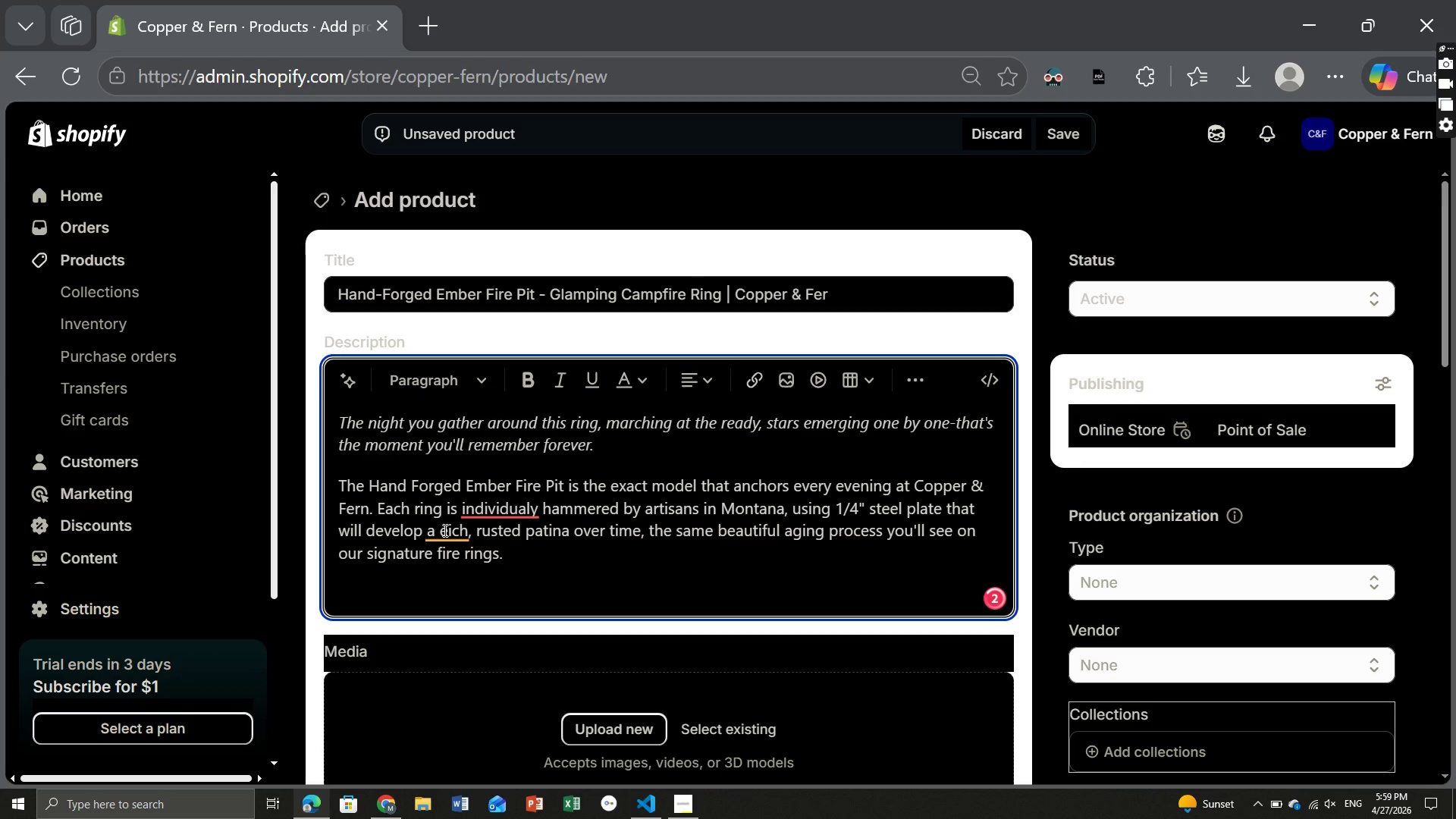 
left_click([444, 530])
 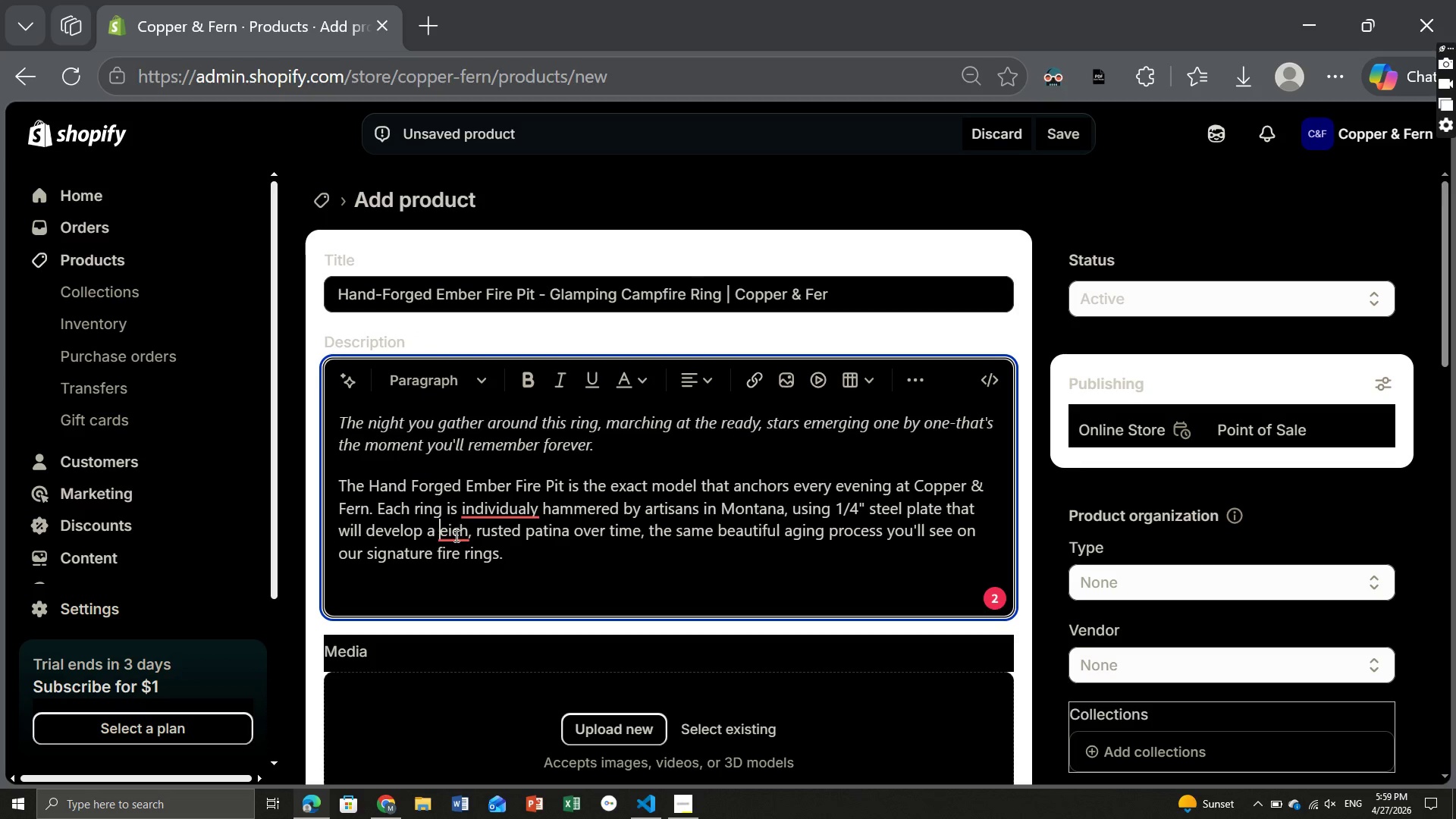 
left_click([455, 536])
 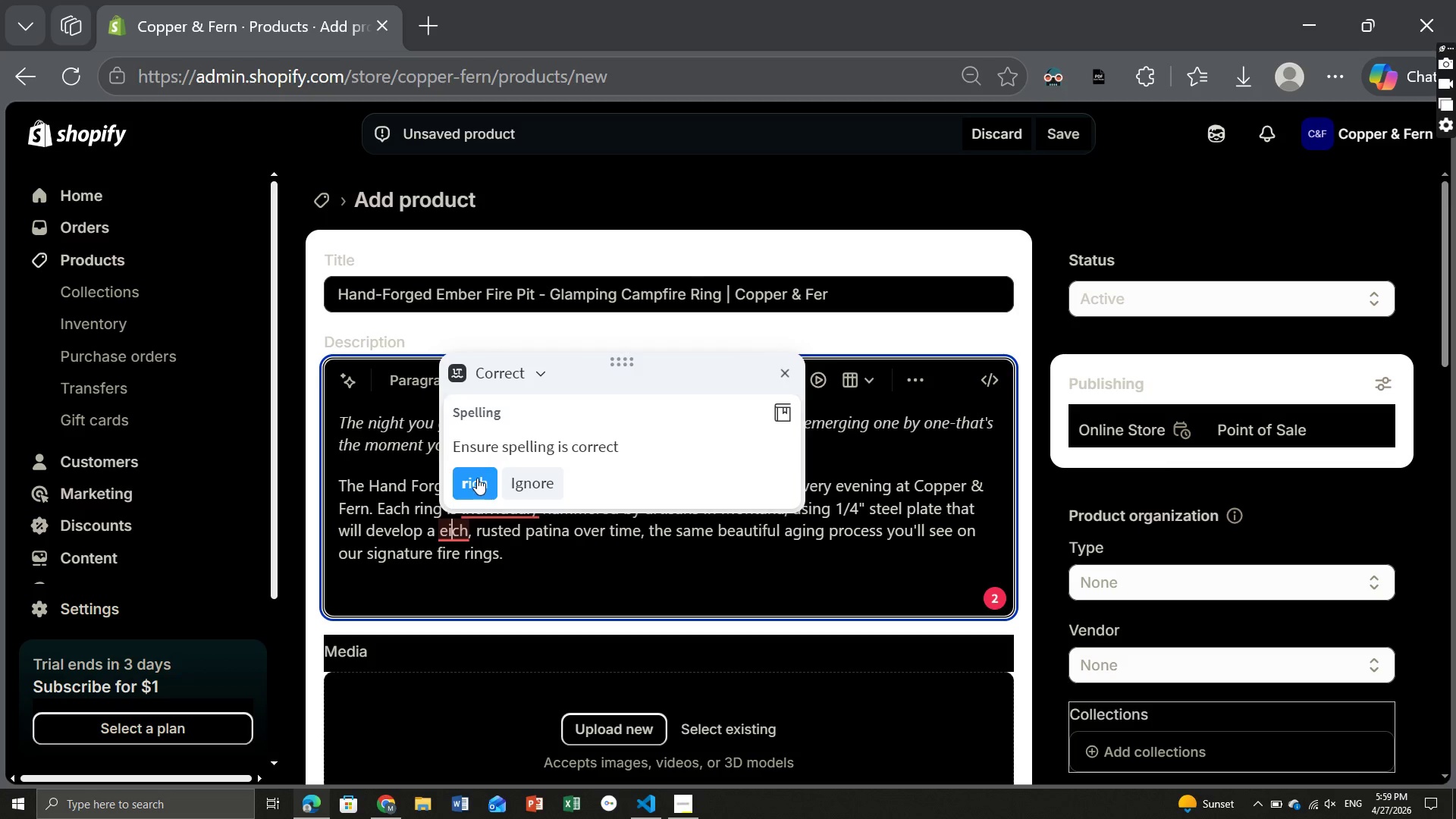 
left_click([477, 478])
 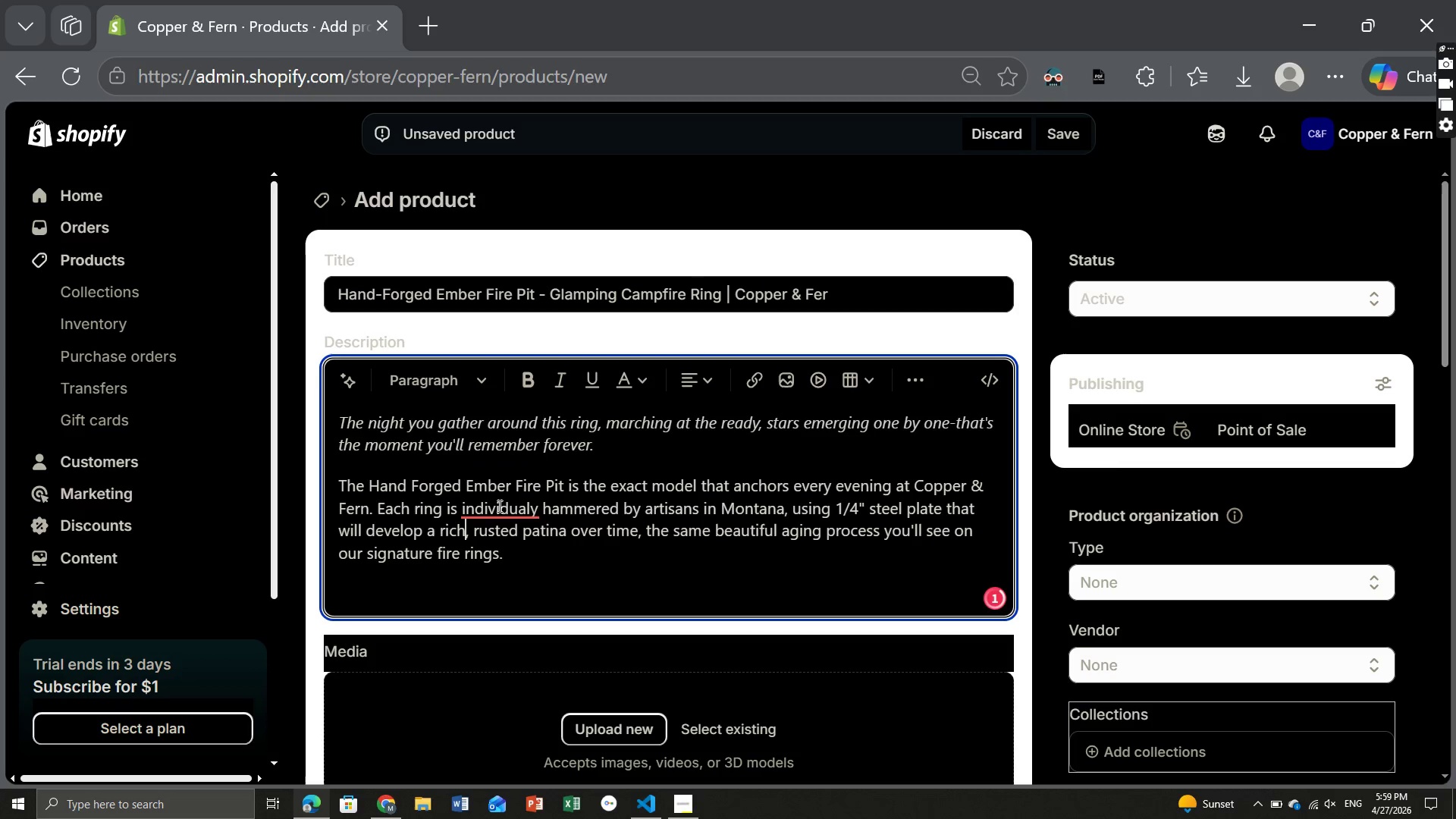 
left_click([498, 507])
 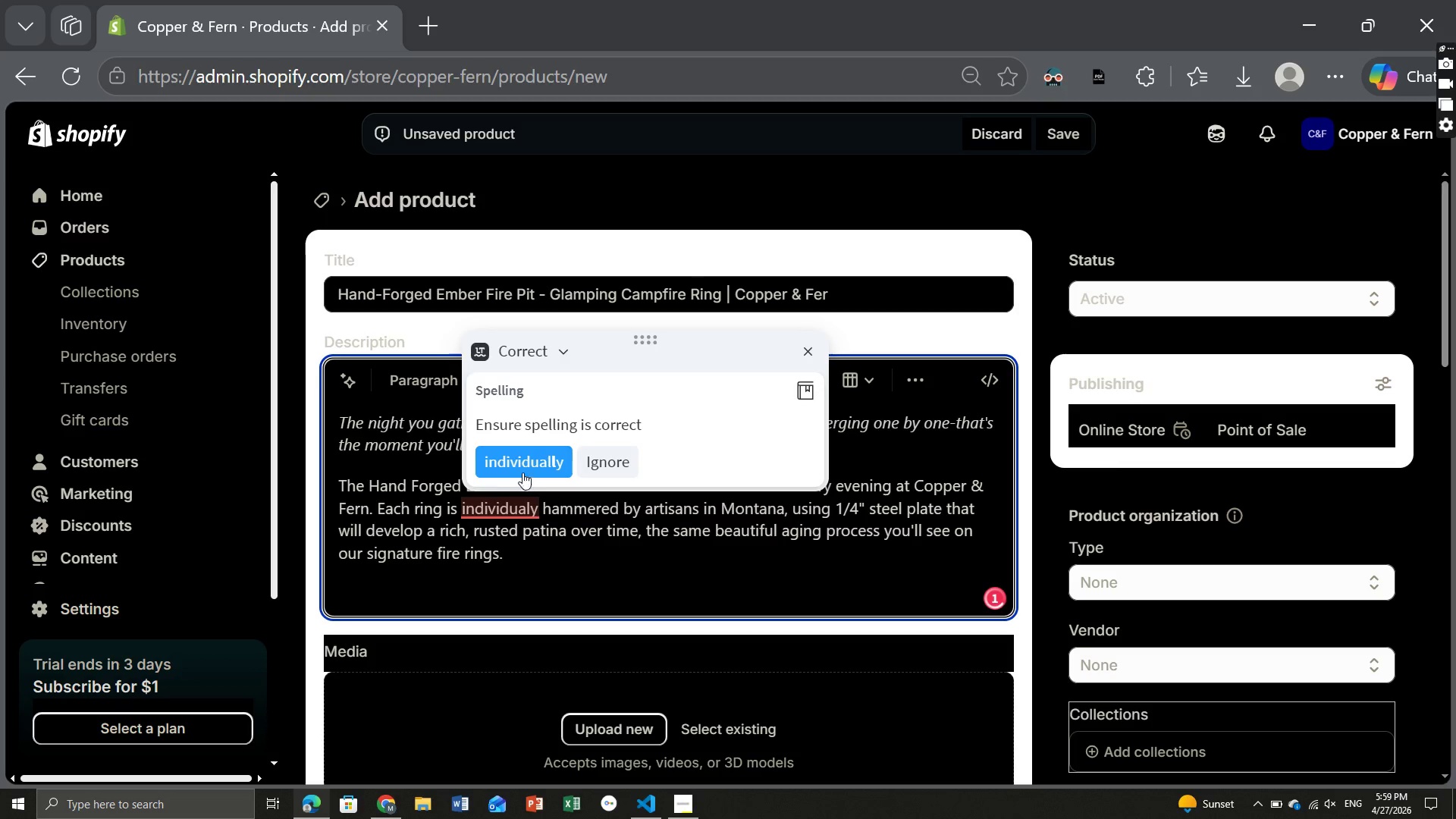 
left_click([517, 461])
 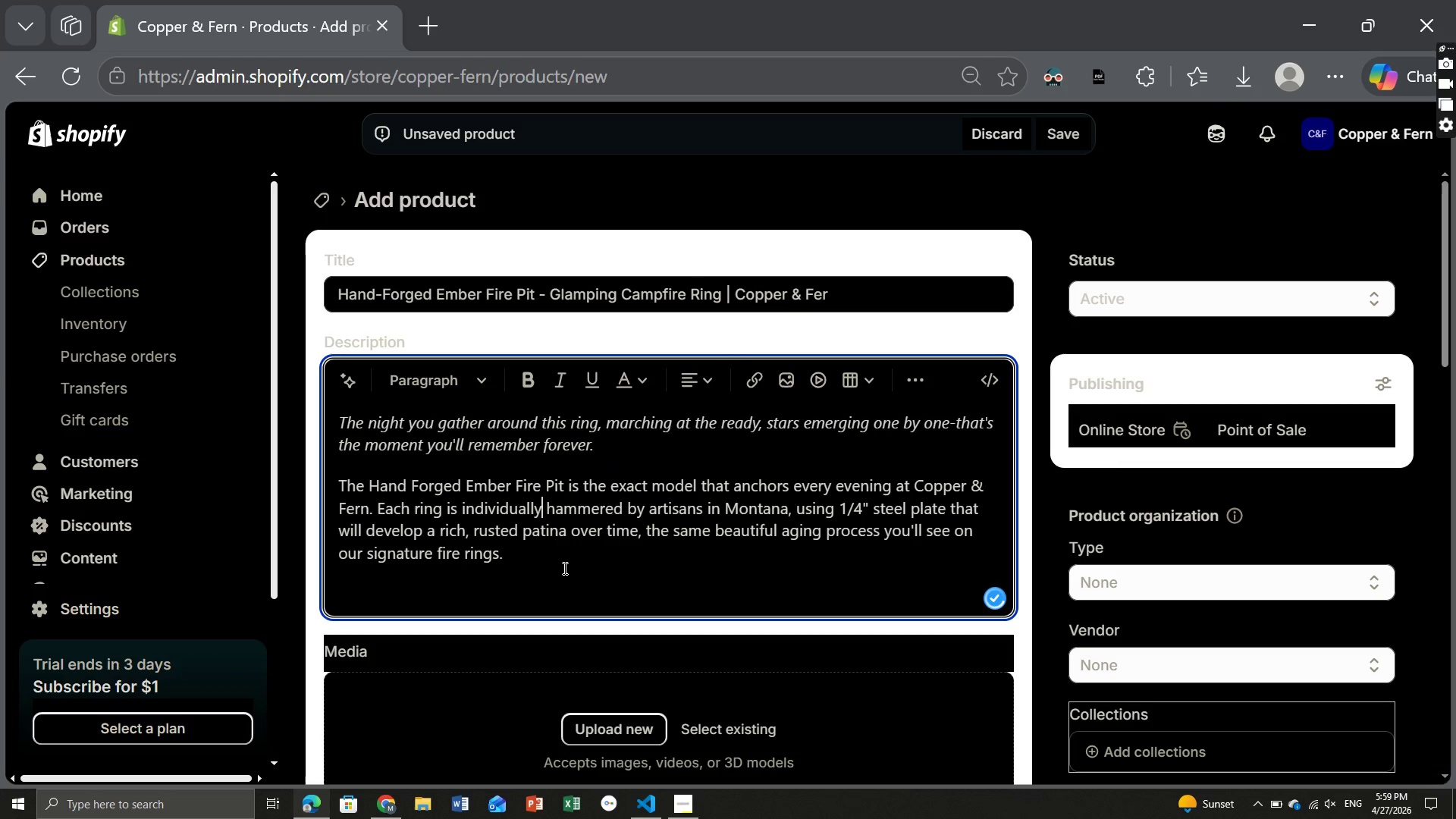 
left_click([520, 588])
 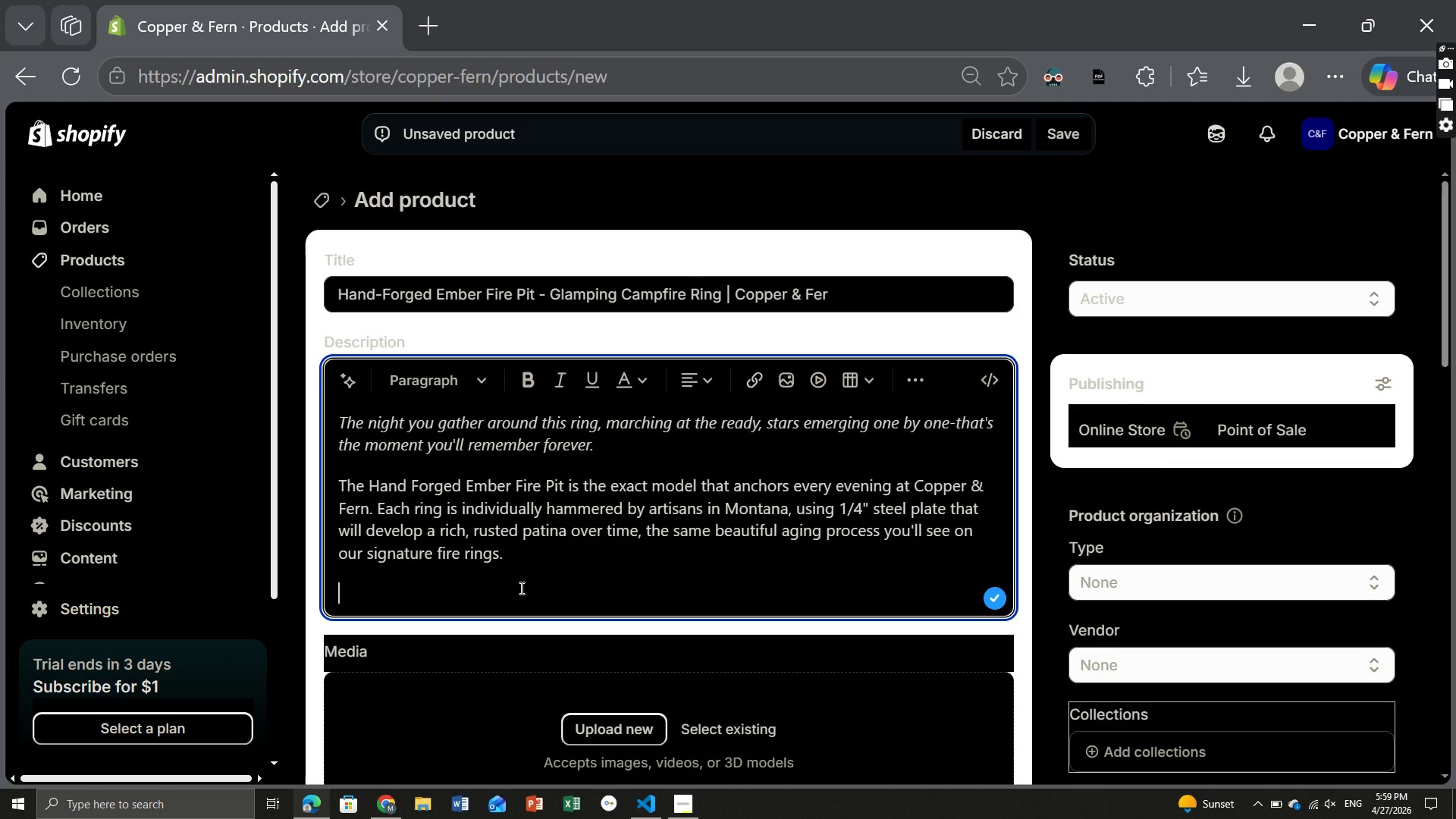 
type(Unlike mass=)
key(Backspace)
type(-produced fire pits that warp after one season, the Ember is built)
 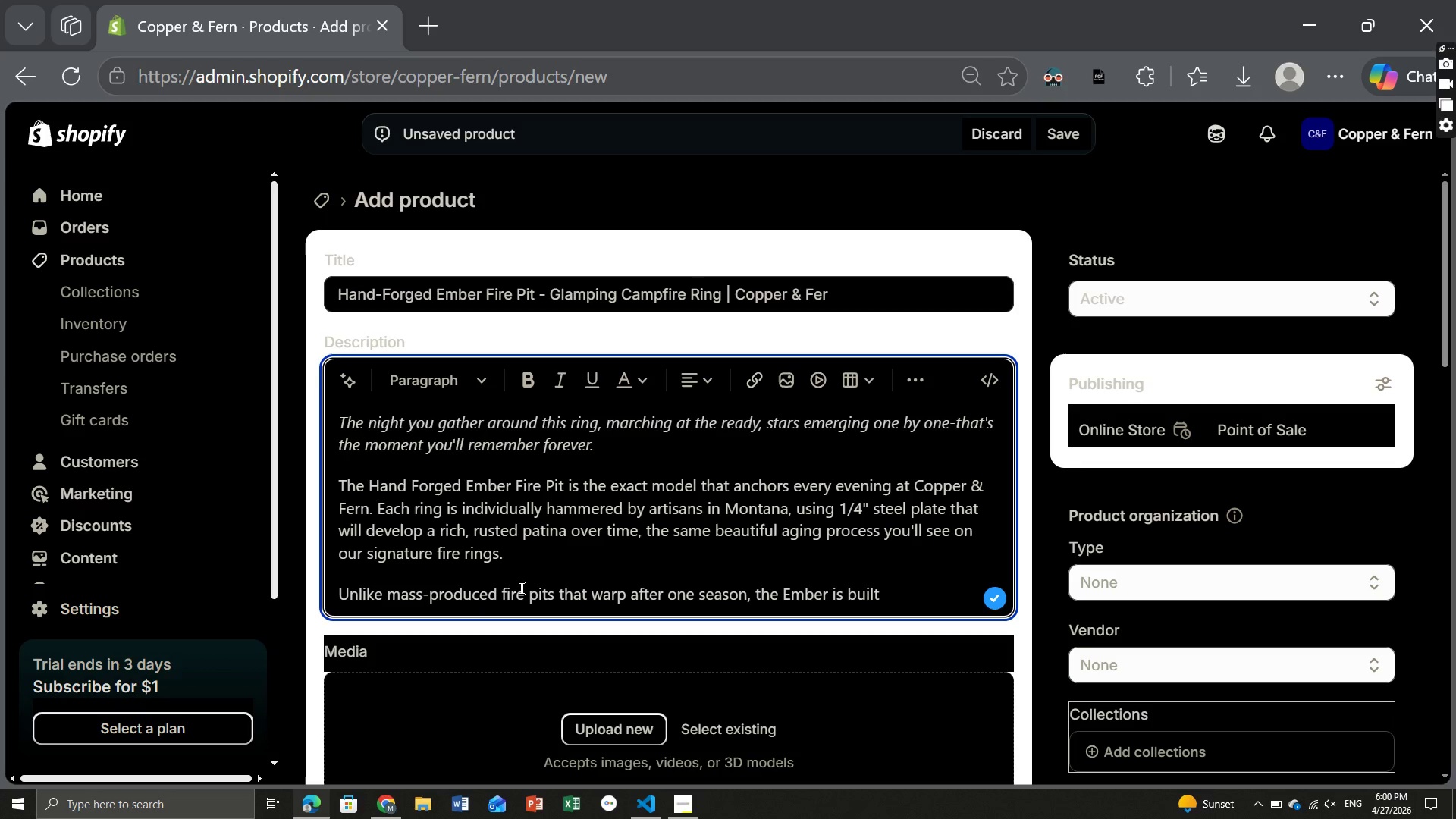 
type( for daily use. The raise air)
 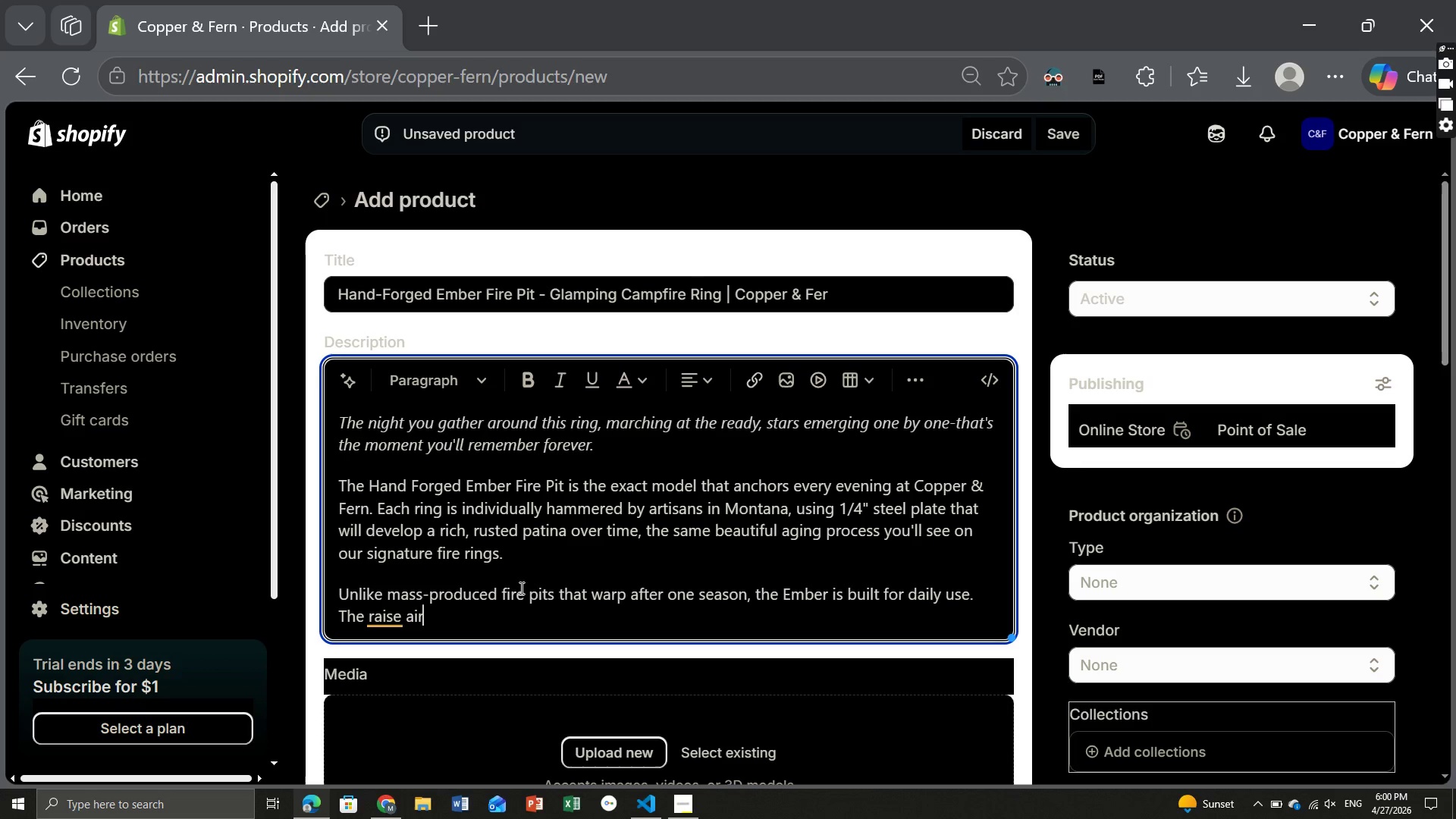 
type( vents at the base create a vortex ari)
 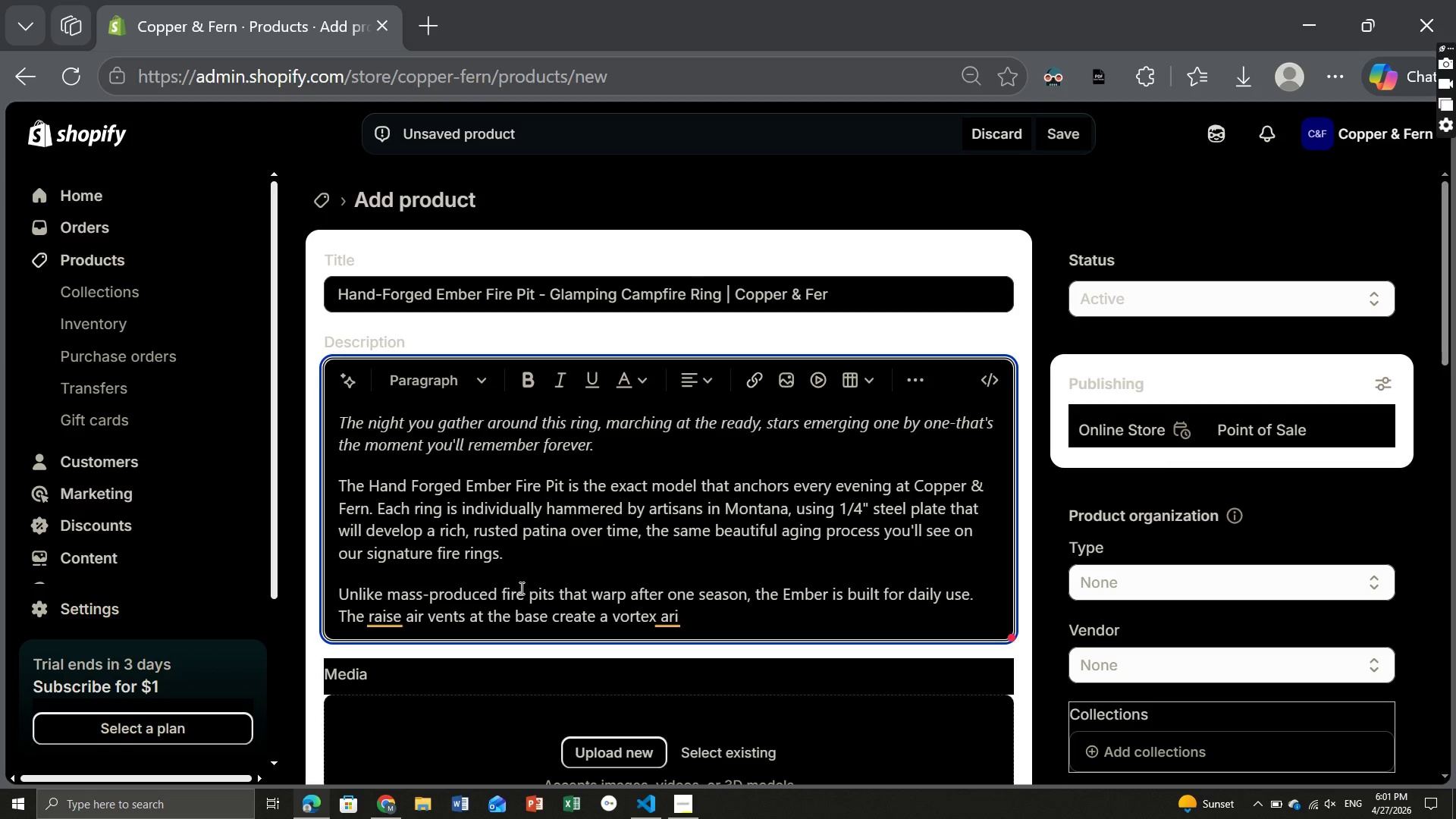 
type( vent)
 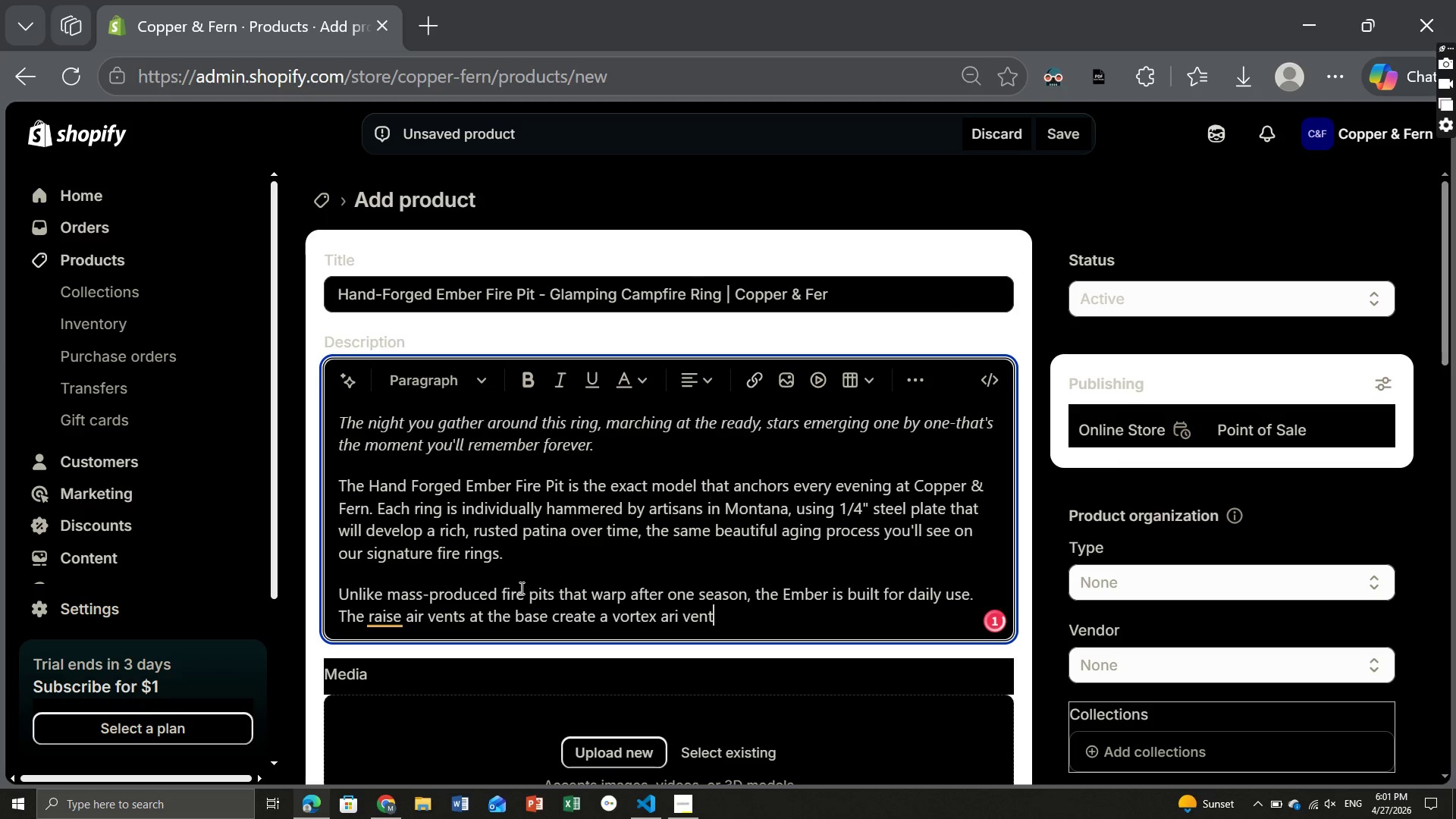 
key(Backspace)
key(Backspace)
key(Backspace)
key(Backspace)
key(Backspace)
key(Backspace)
key(Backspace)
key(Backspace)
type(effect-more oxyg)
 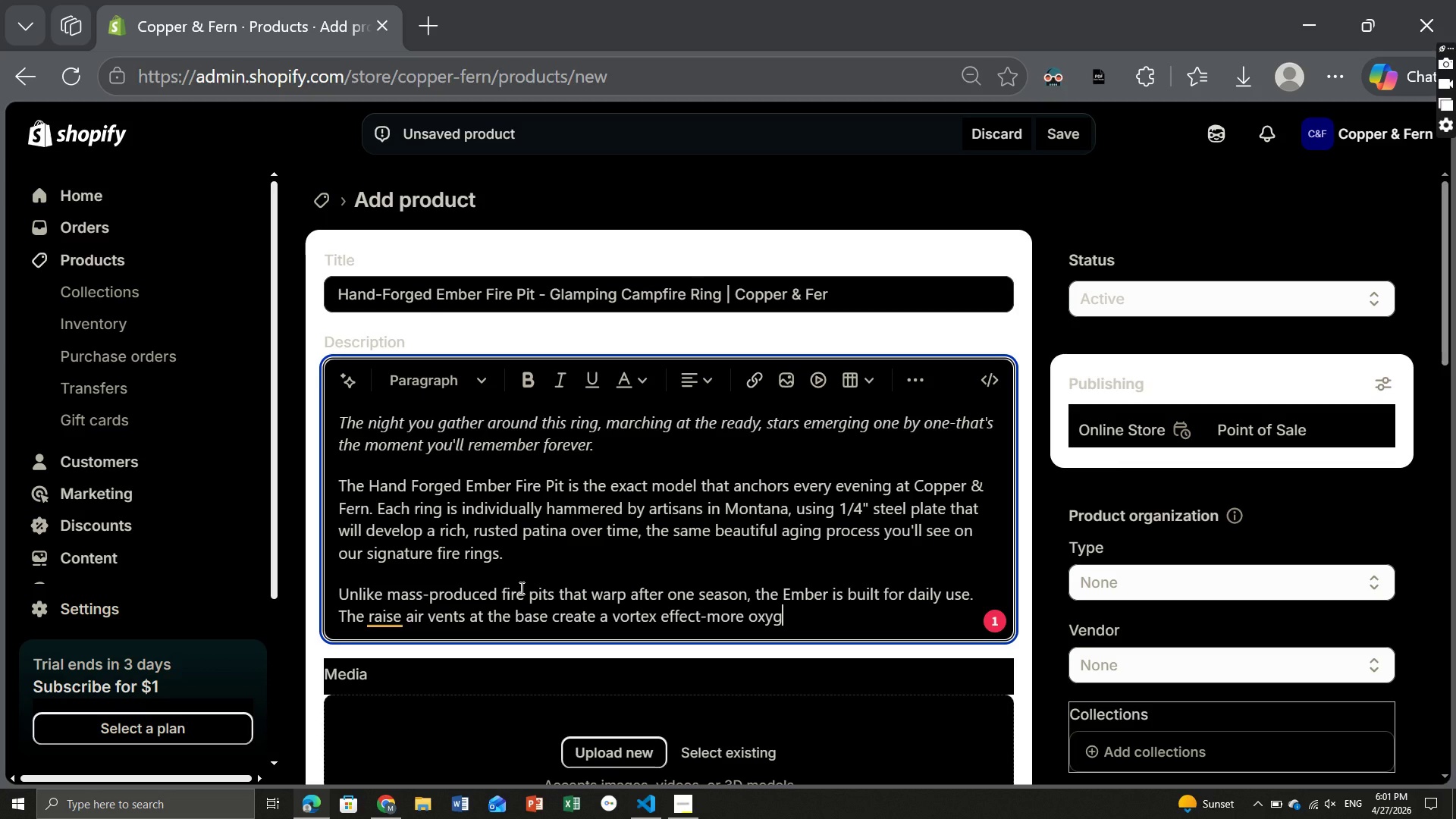 
type(en means a hotter, cleaner but)
key(Backspace)
type(rn with less smoke,)
key(Backspace)
type(. Your cloths won't sell)
key(Backspace)
key(Backspace)
key(Backspace)
type(mell like campfire the next mornig)
 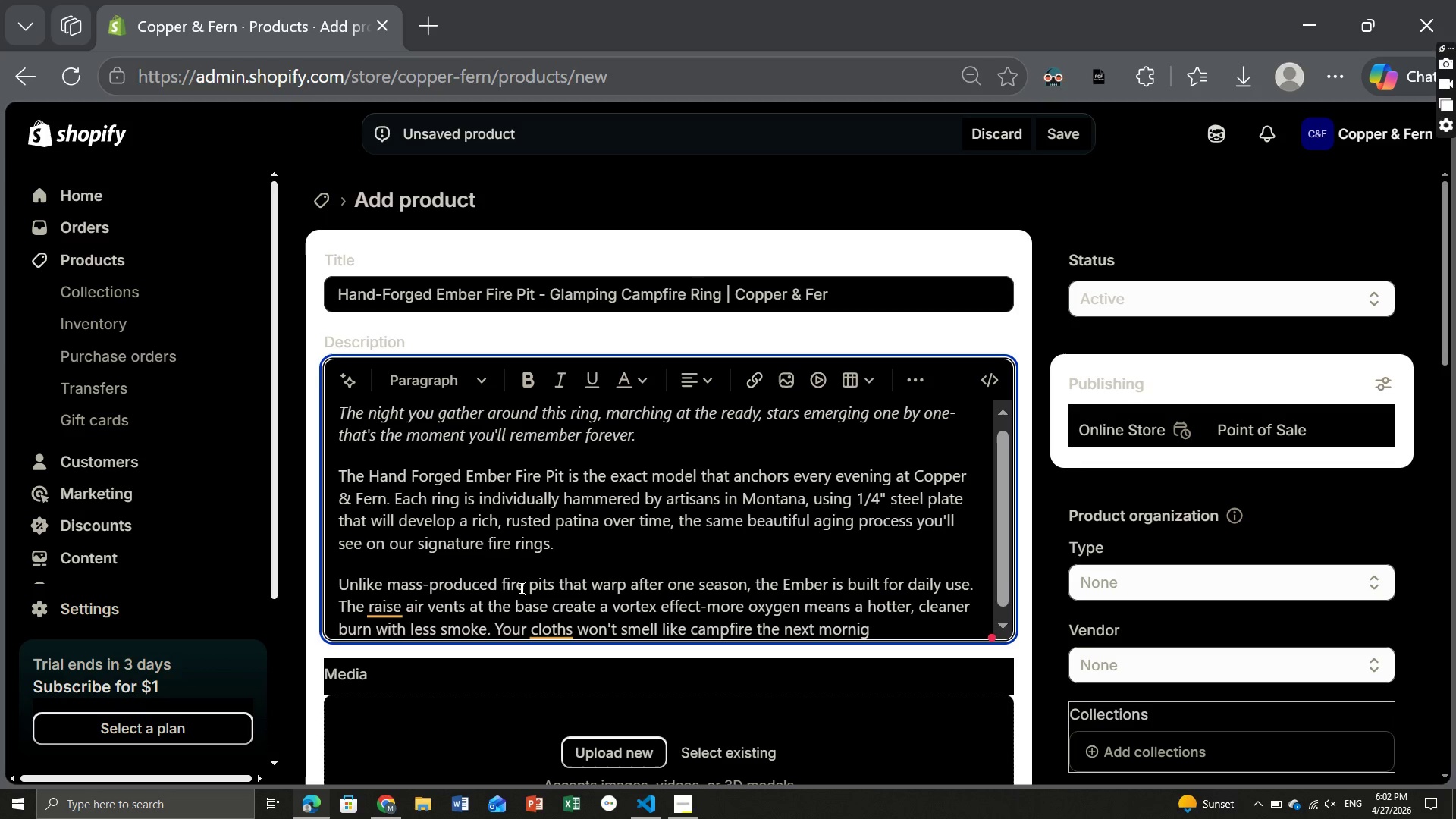 
key(ArrowLeft)
 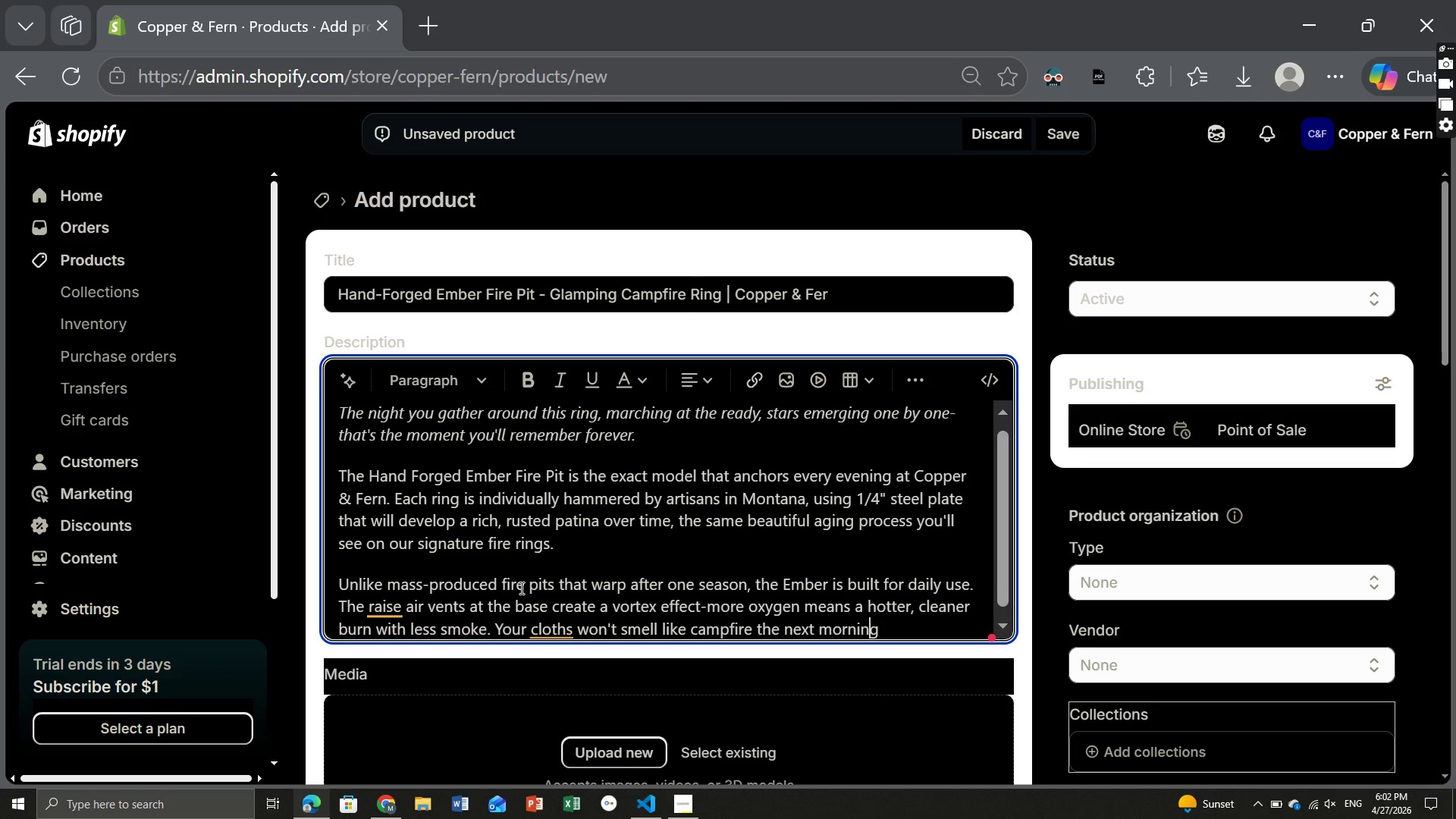 
key(N)
 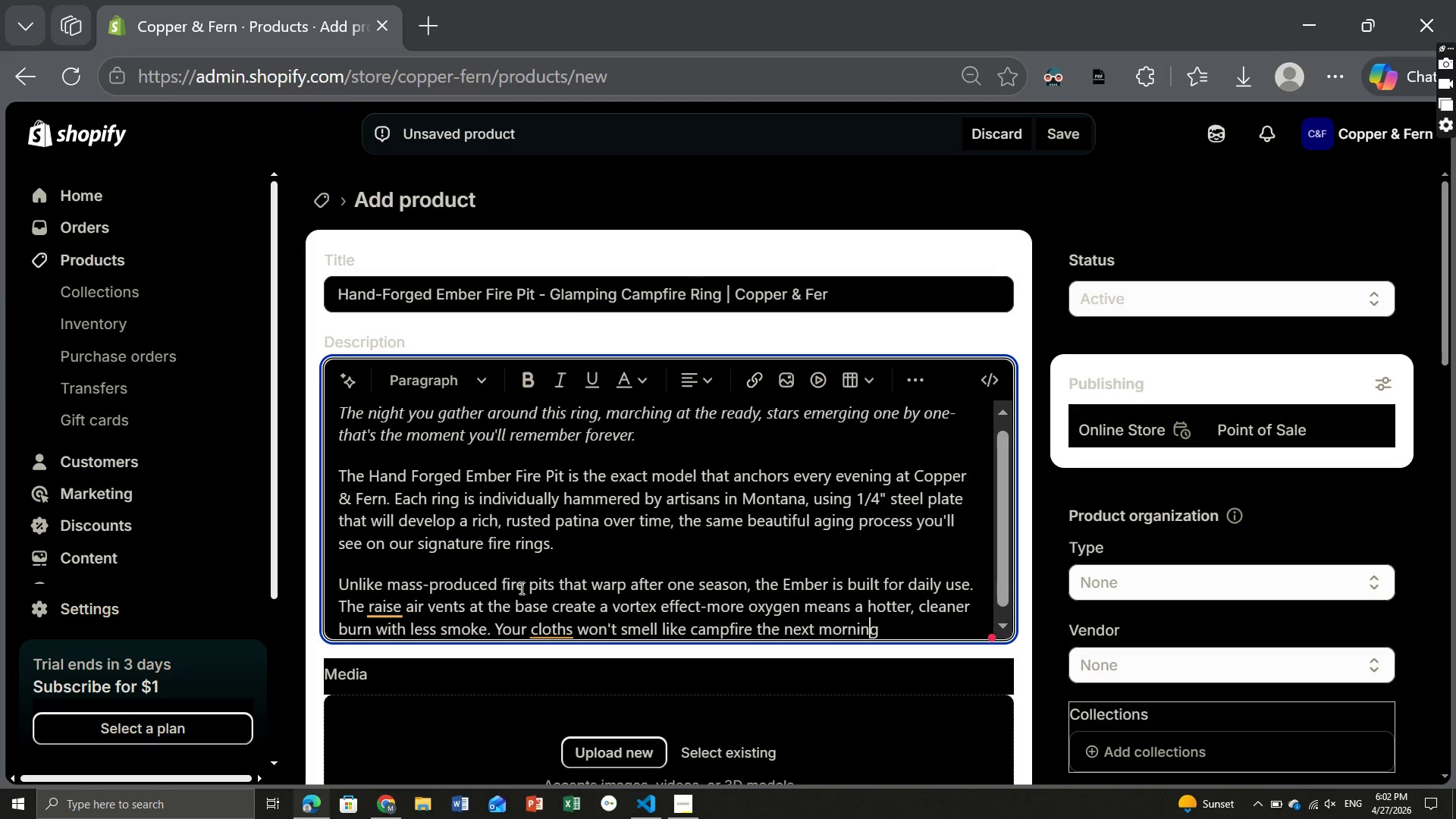 
key(ArrowRight)
 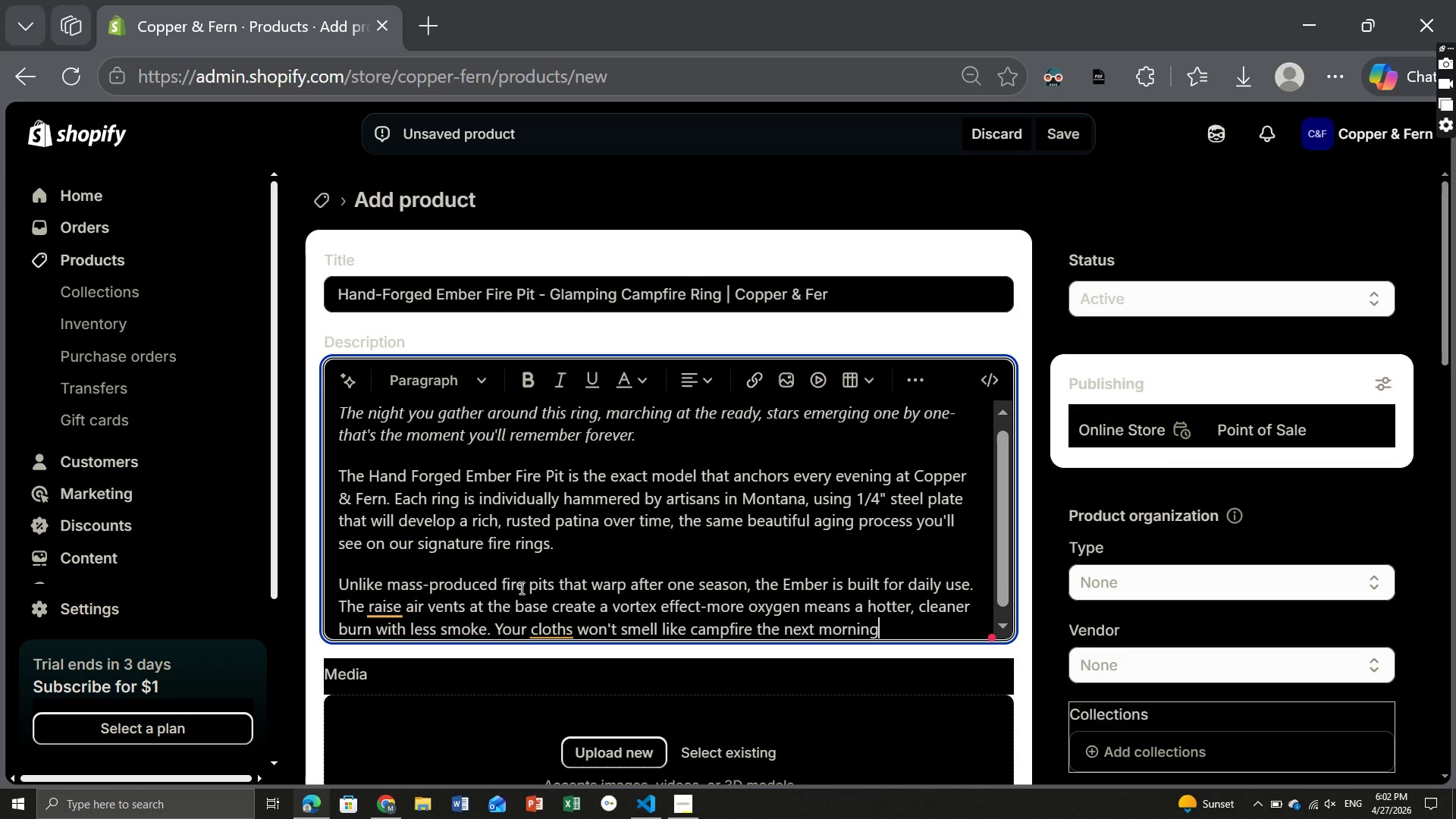 
key(ArrowRight)
 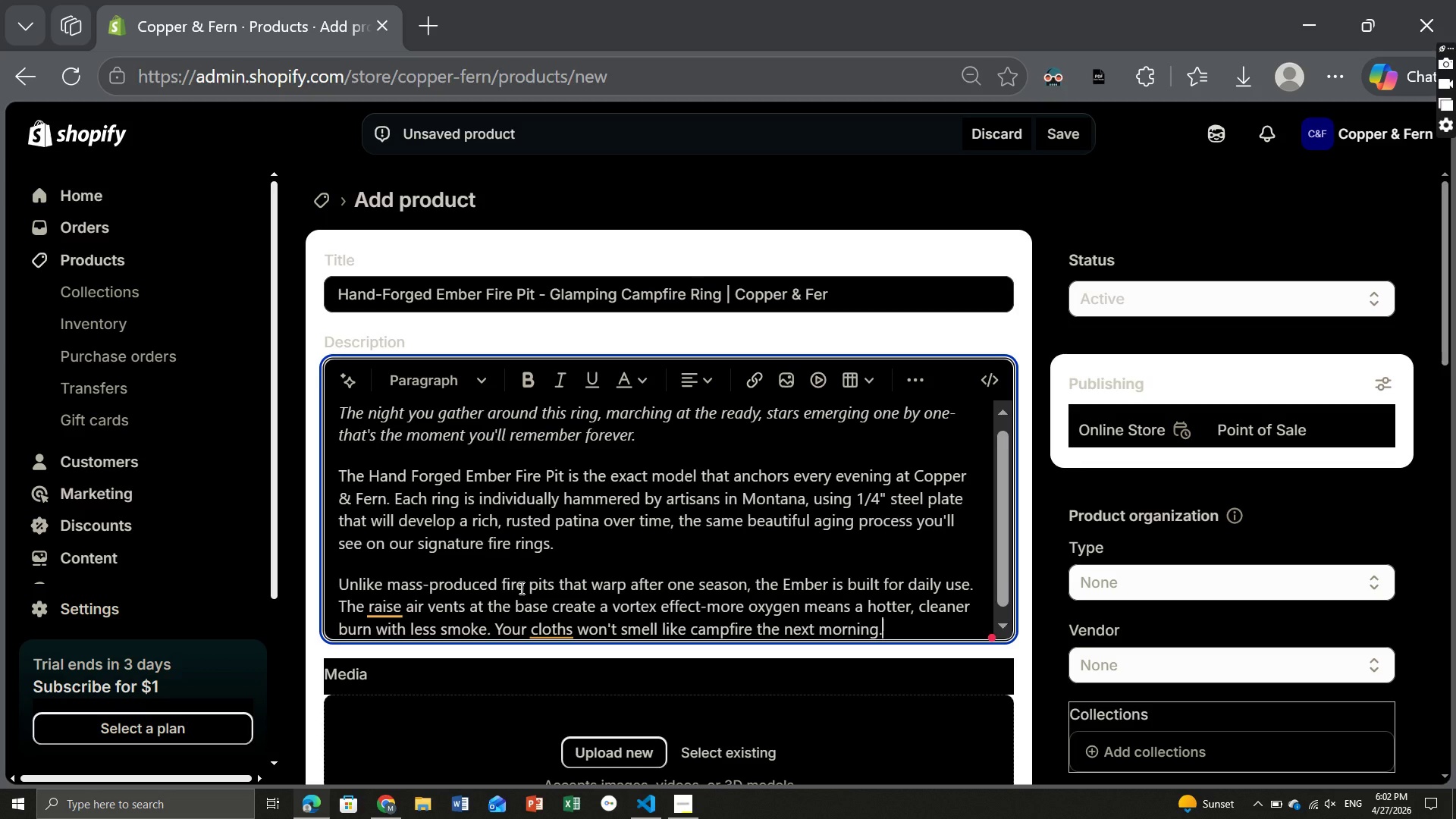 
key(Period)
 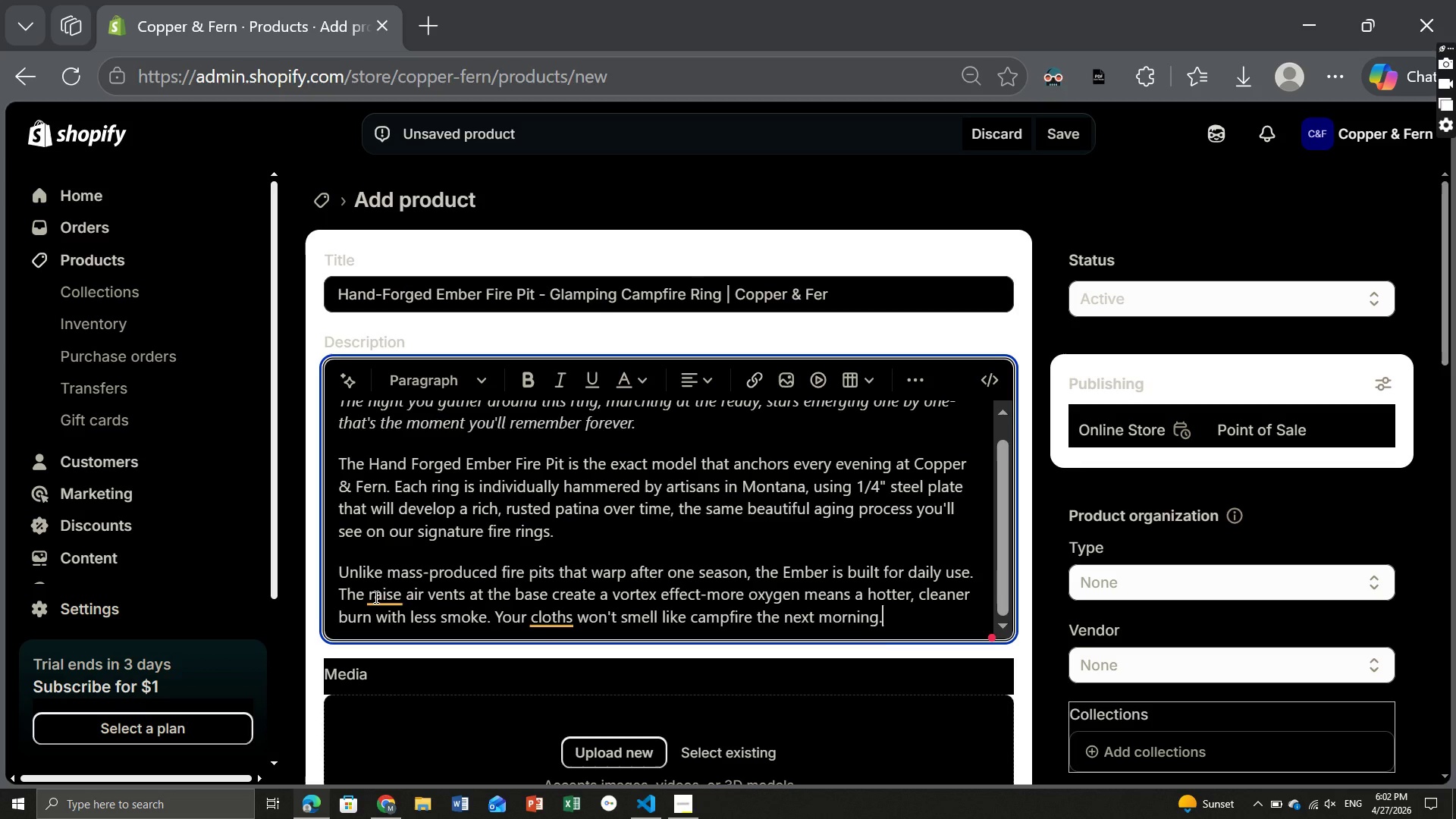 
left_click([393, 598])
 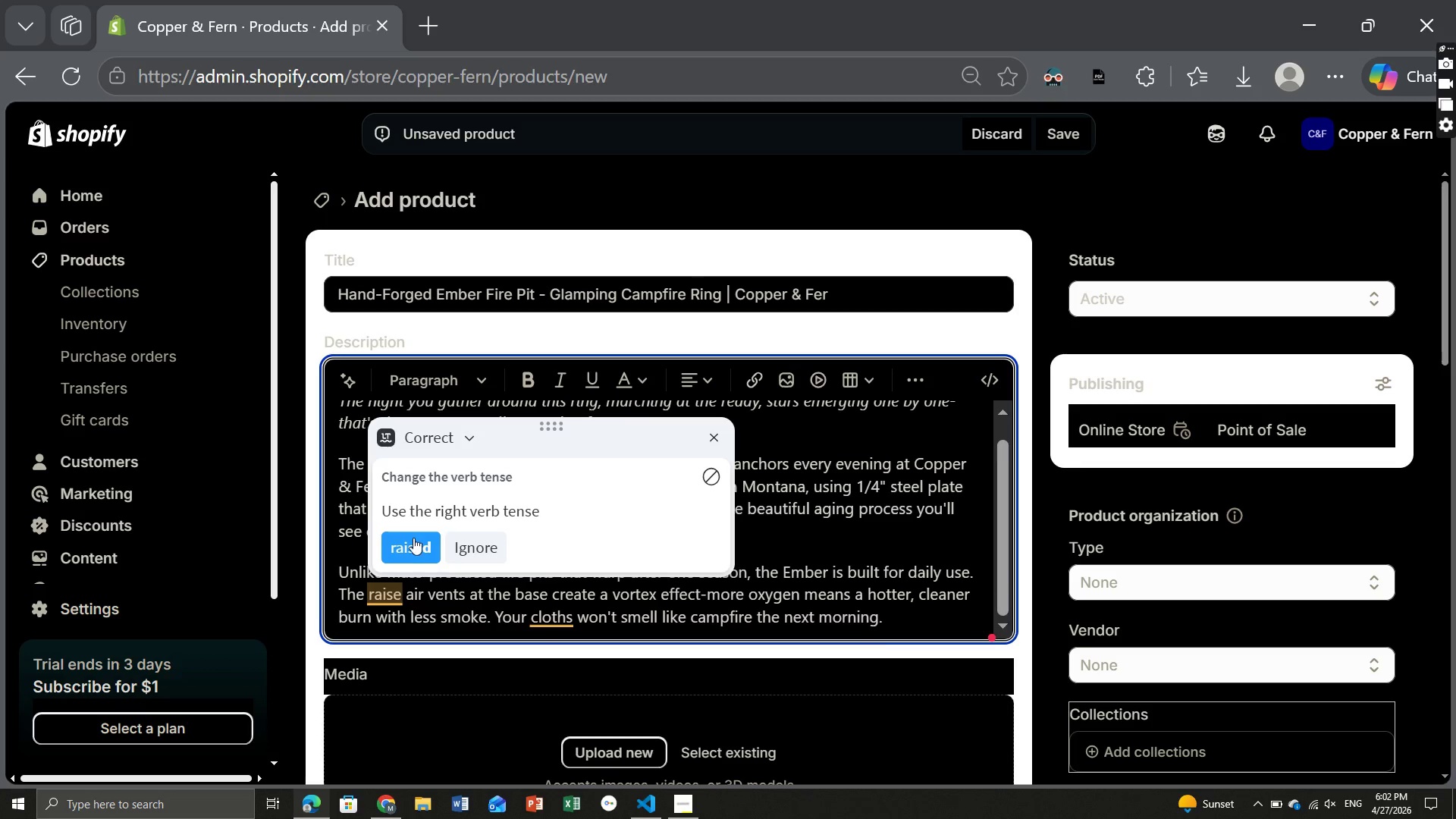 
left_click([413, 535])
 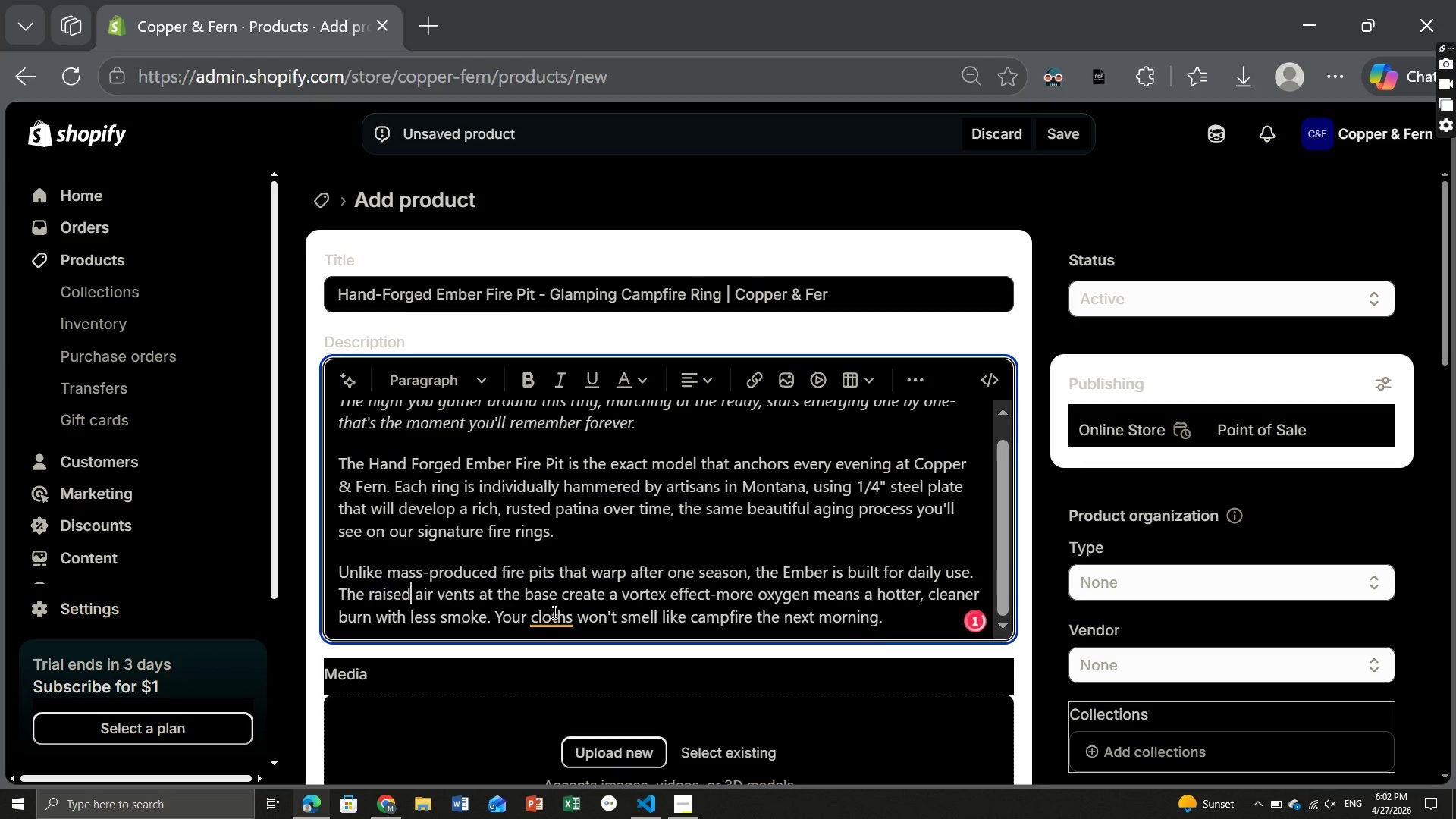 
left_click([554, 612])
 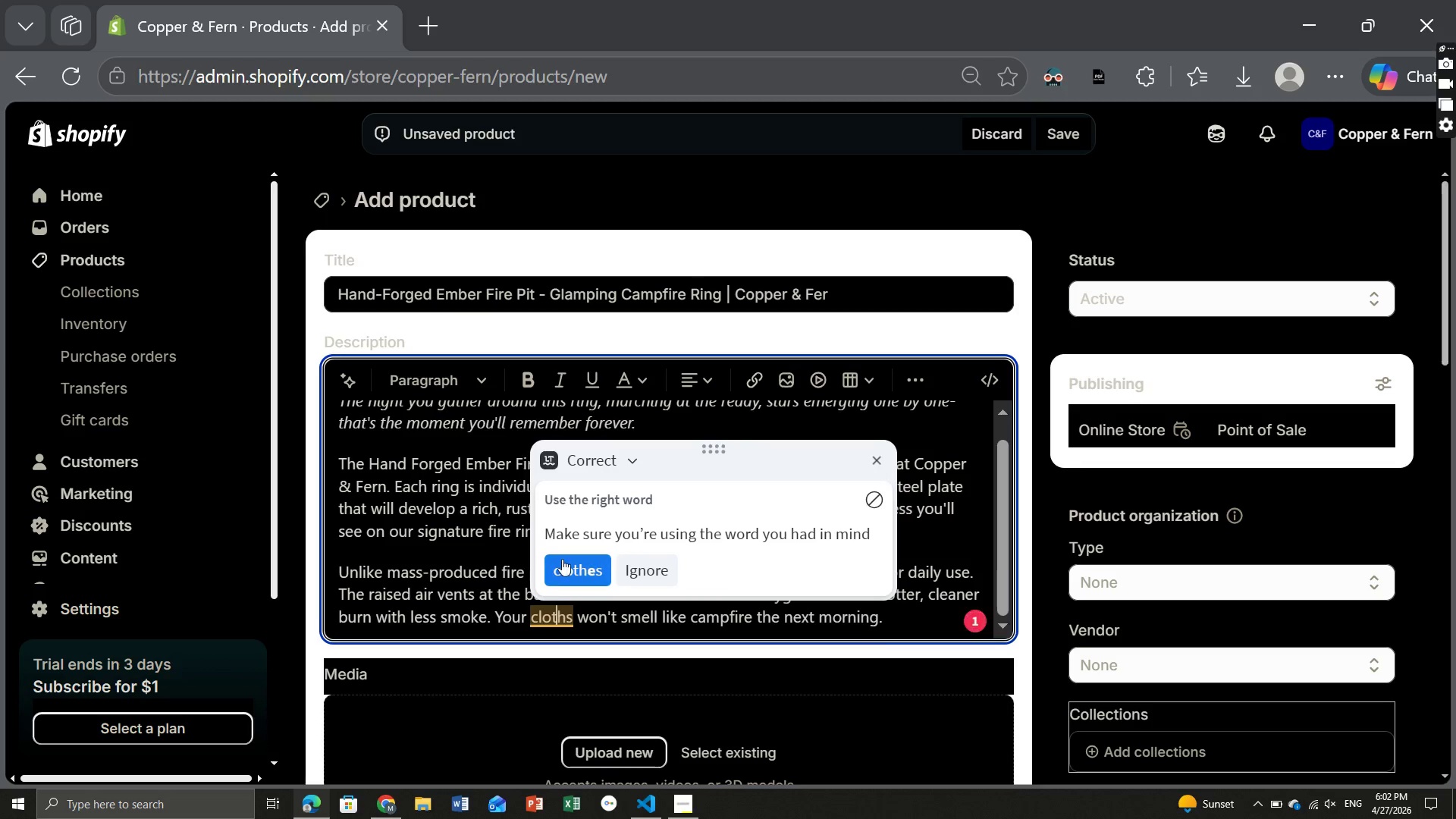 
left_click([562, 557])
 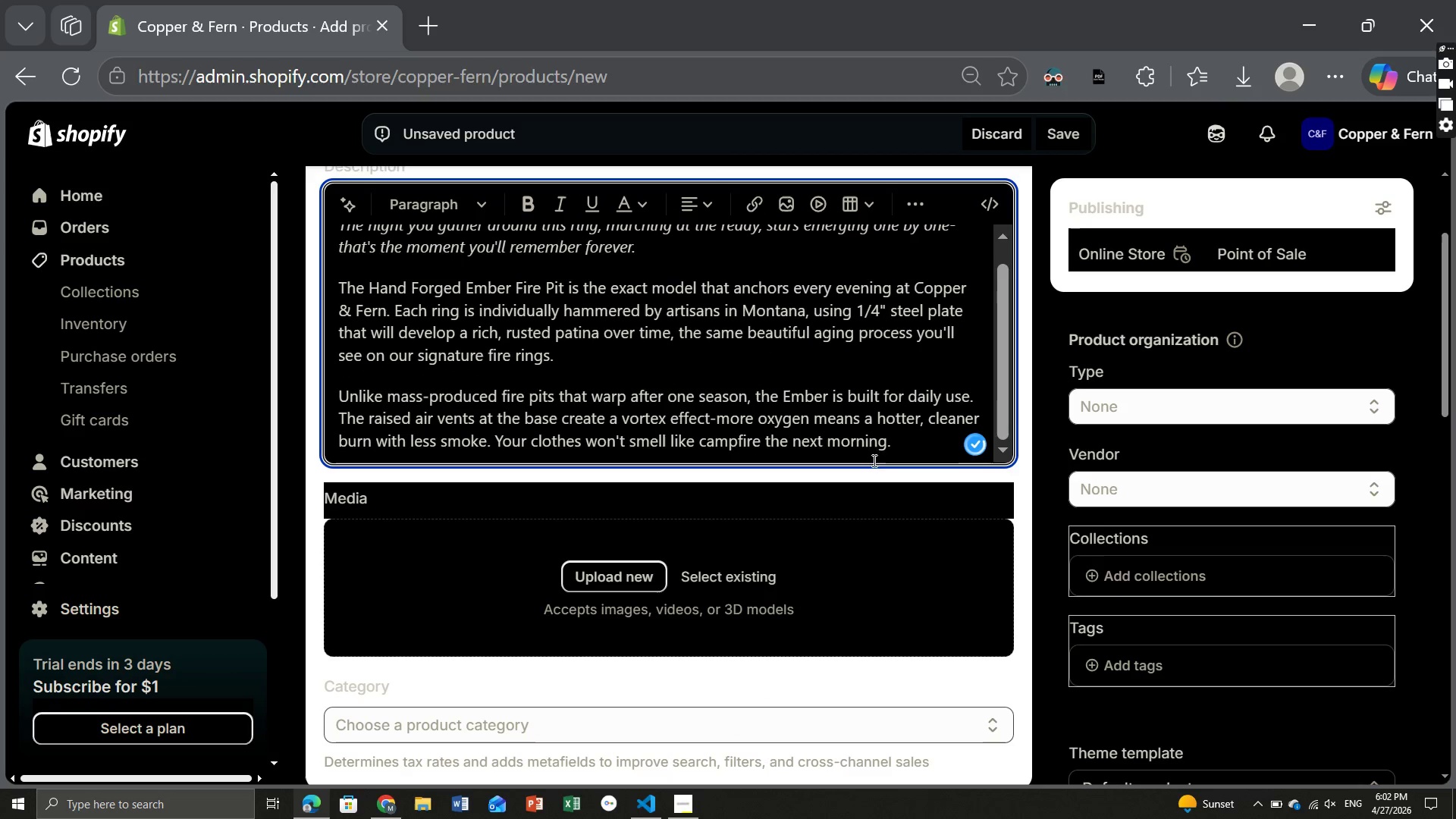 
left_click([902, 450])
 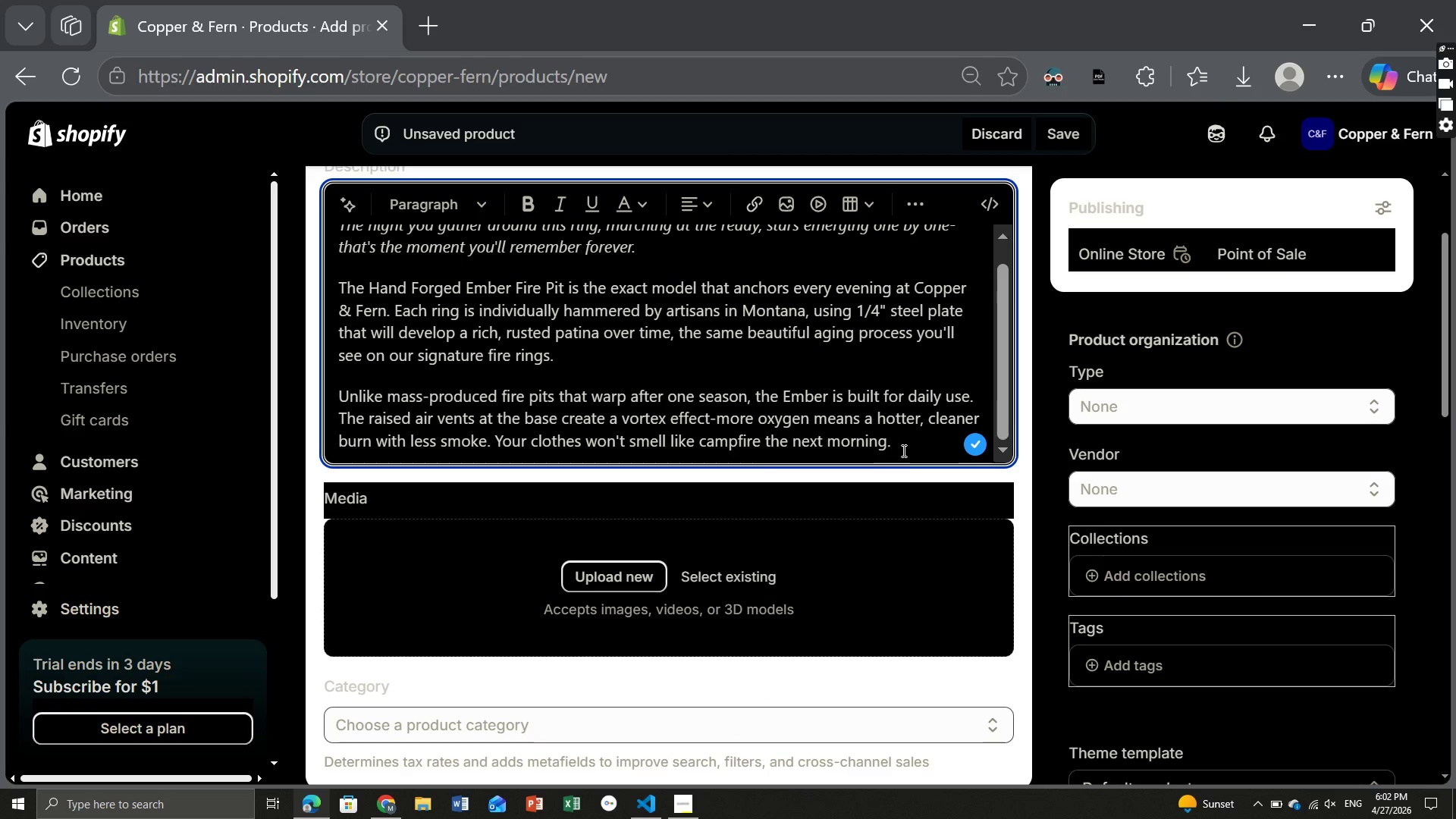 
key(Enter)
 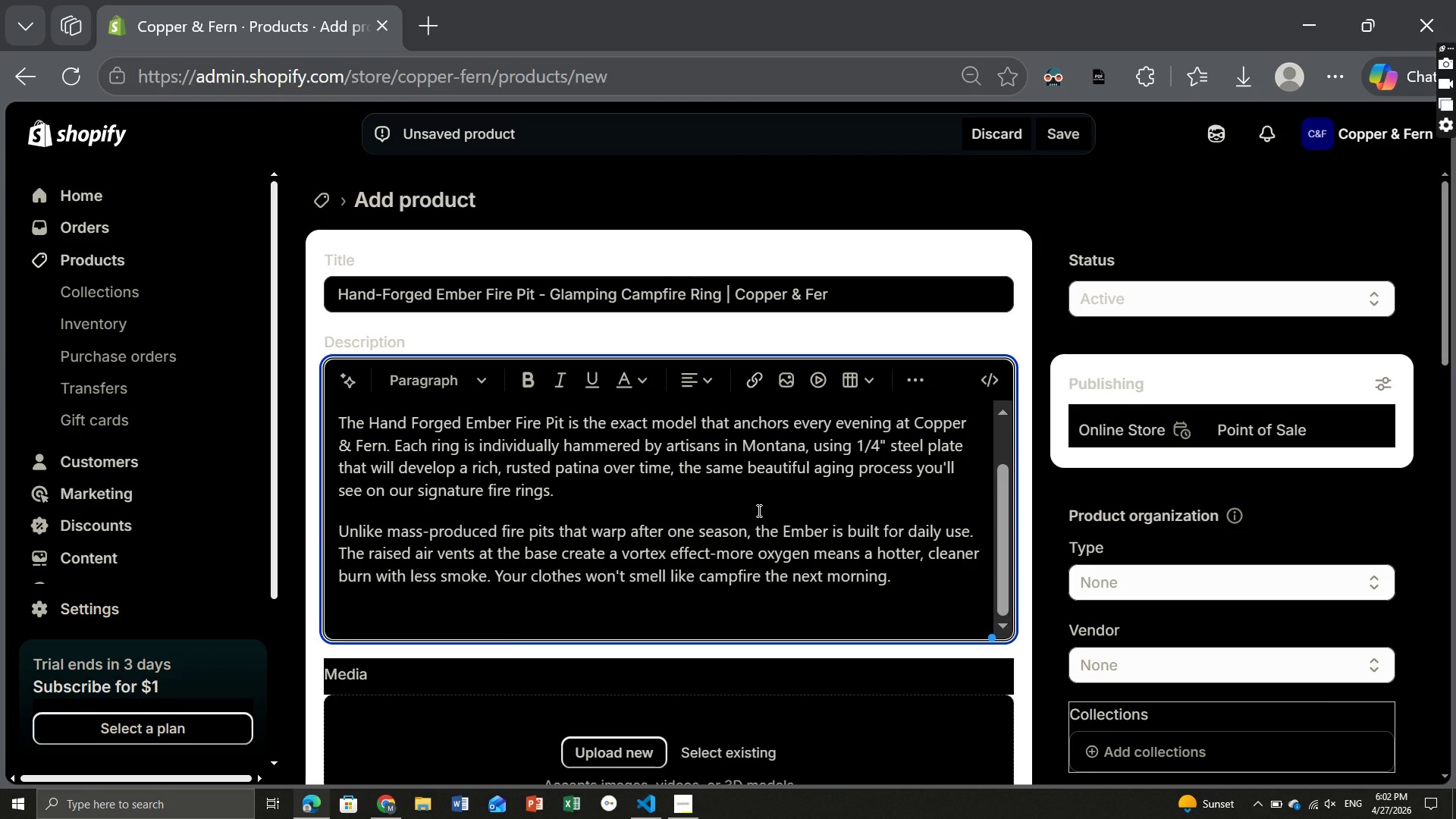 
wait(10.3)
 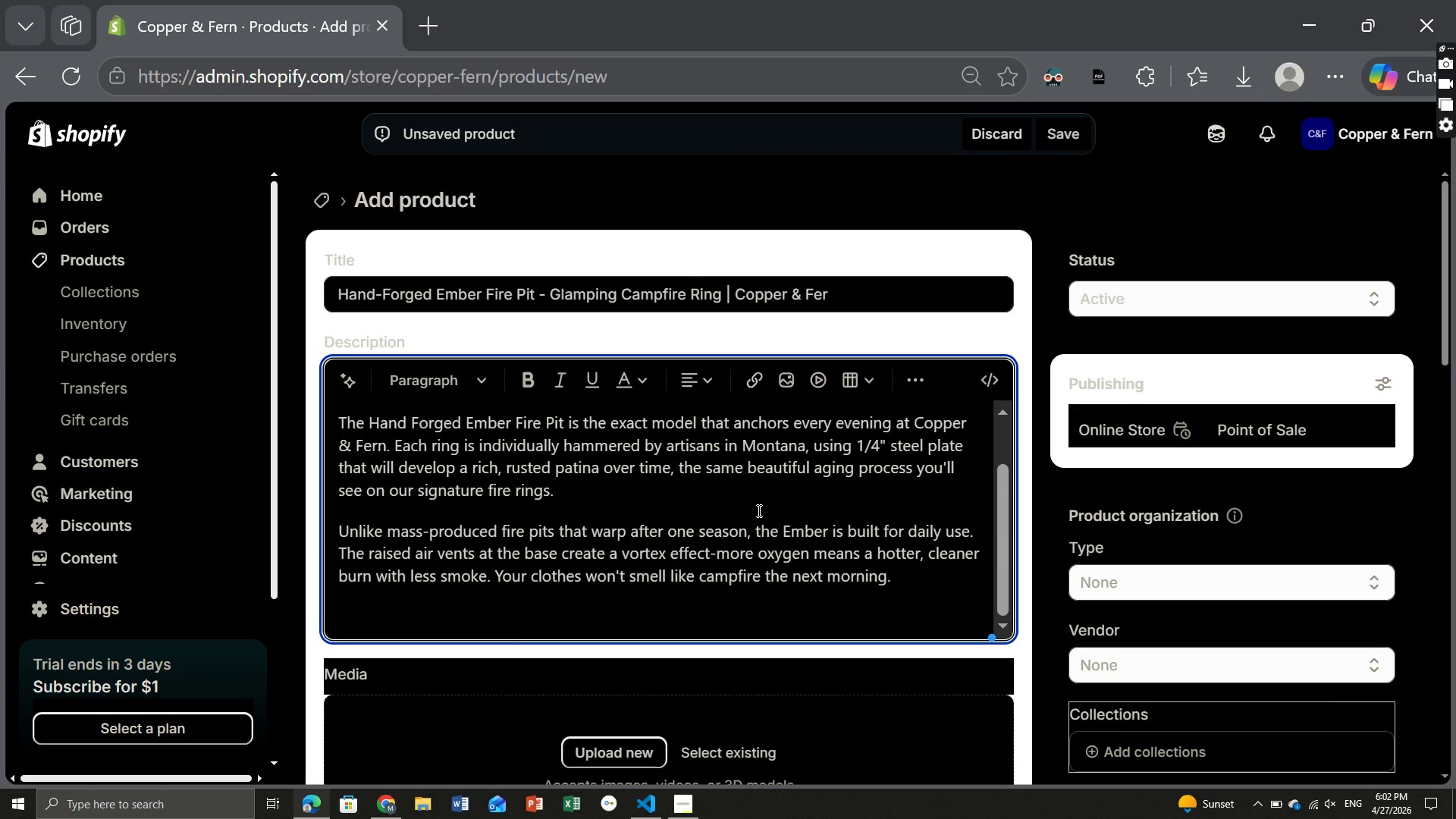 
left_click([433, 381])
 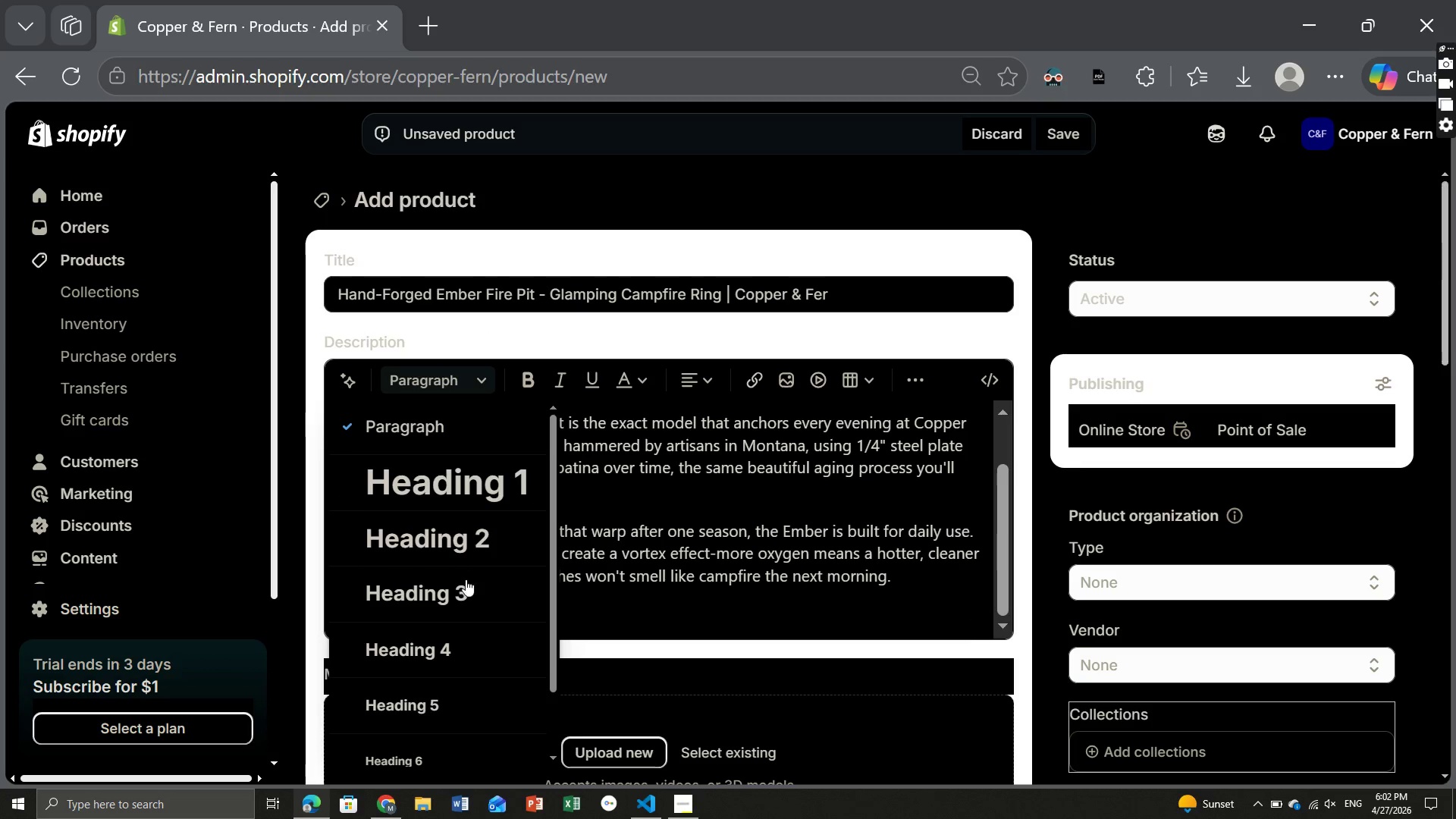 
left_click([457, 588])
 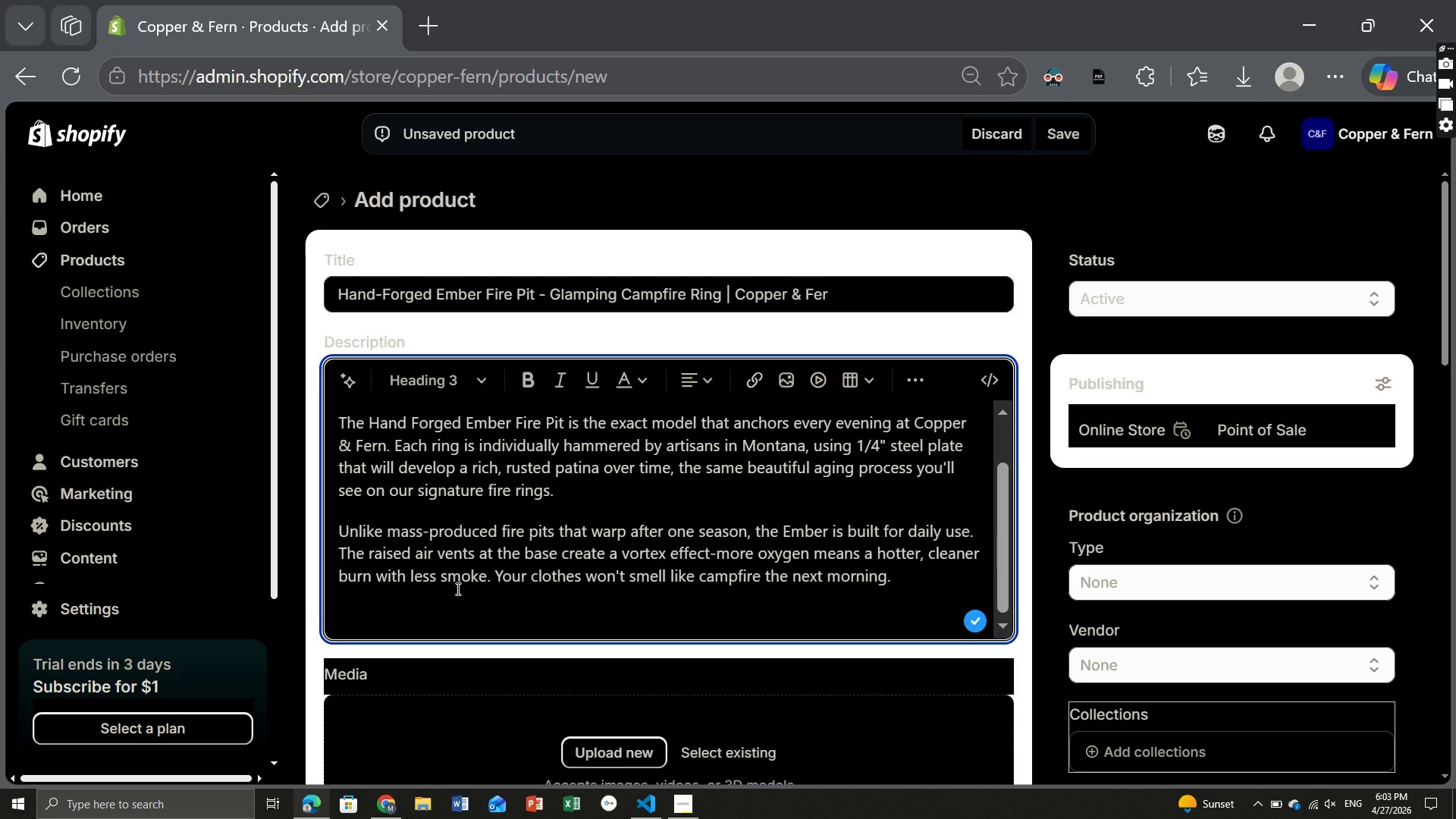 
type(Engineered for the )
 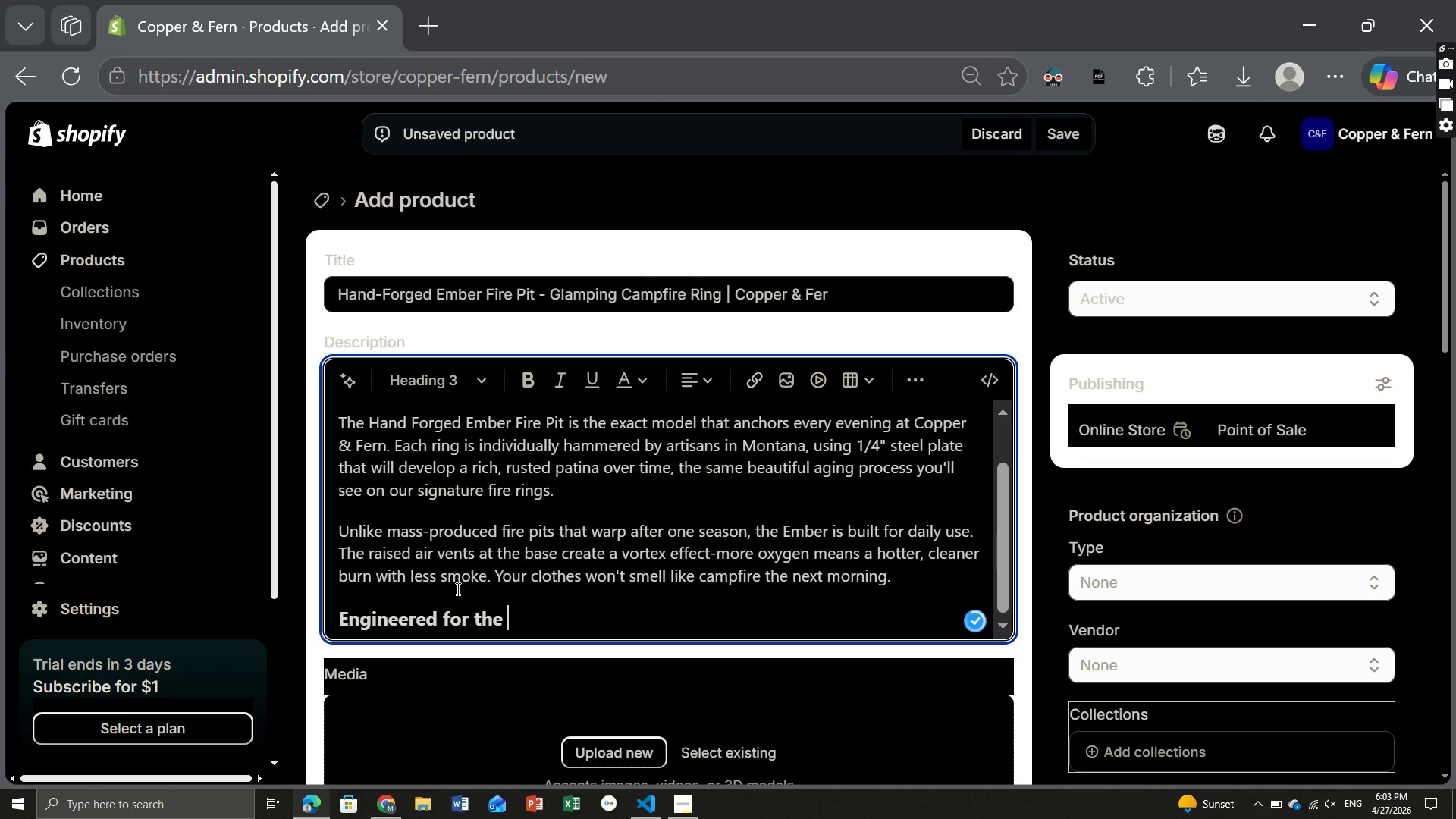 
type(glaping Life)
 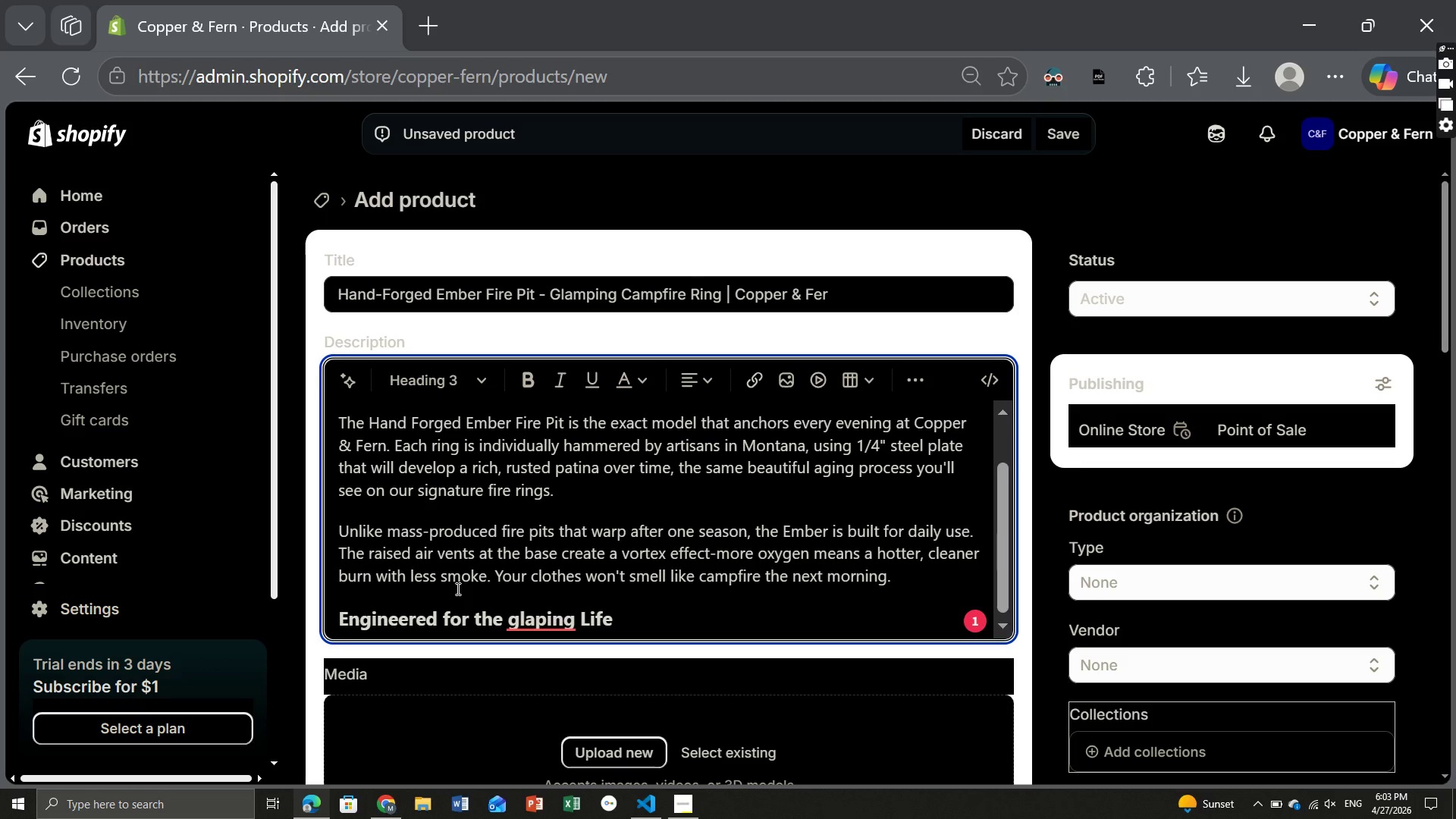 
key(Enter)
 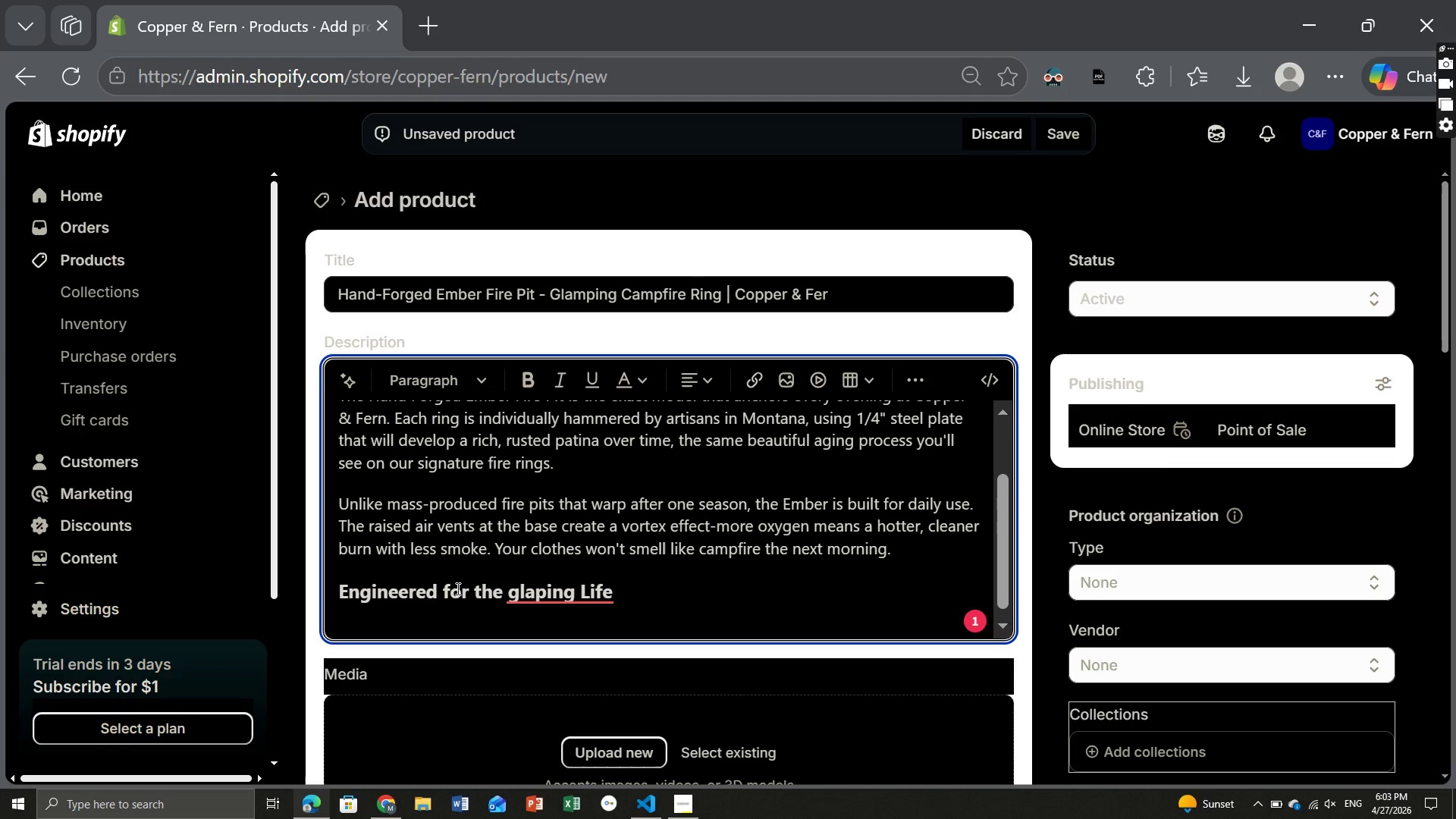 
wait(9.03)
 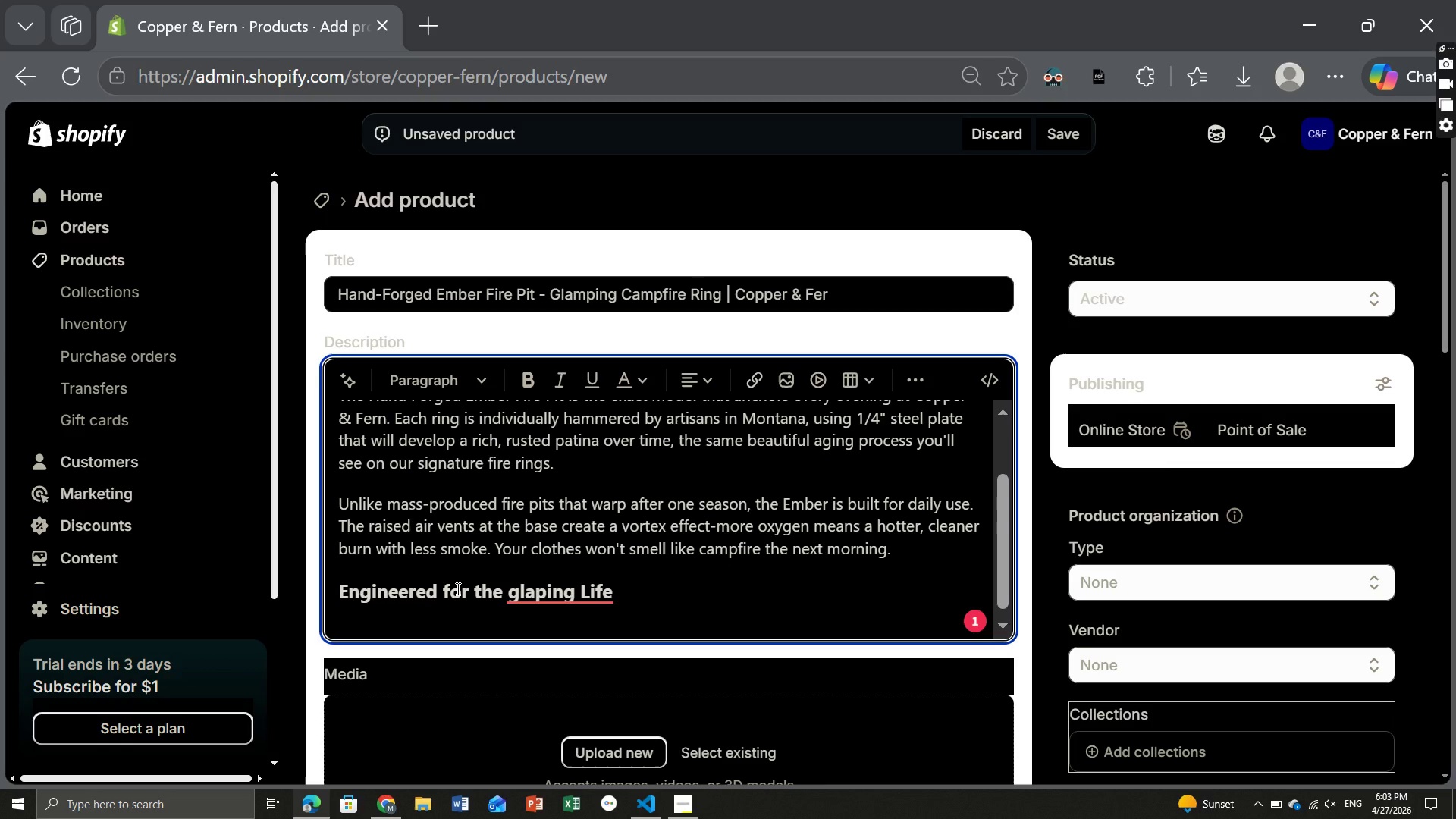 
left_click([912, 375])
 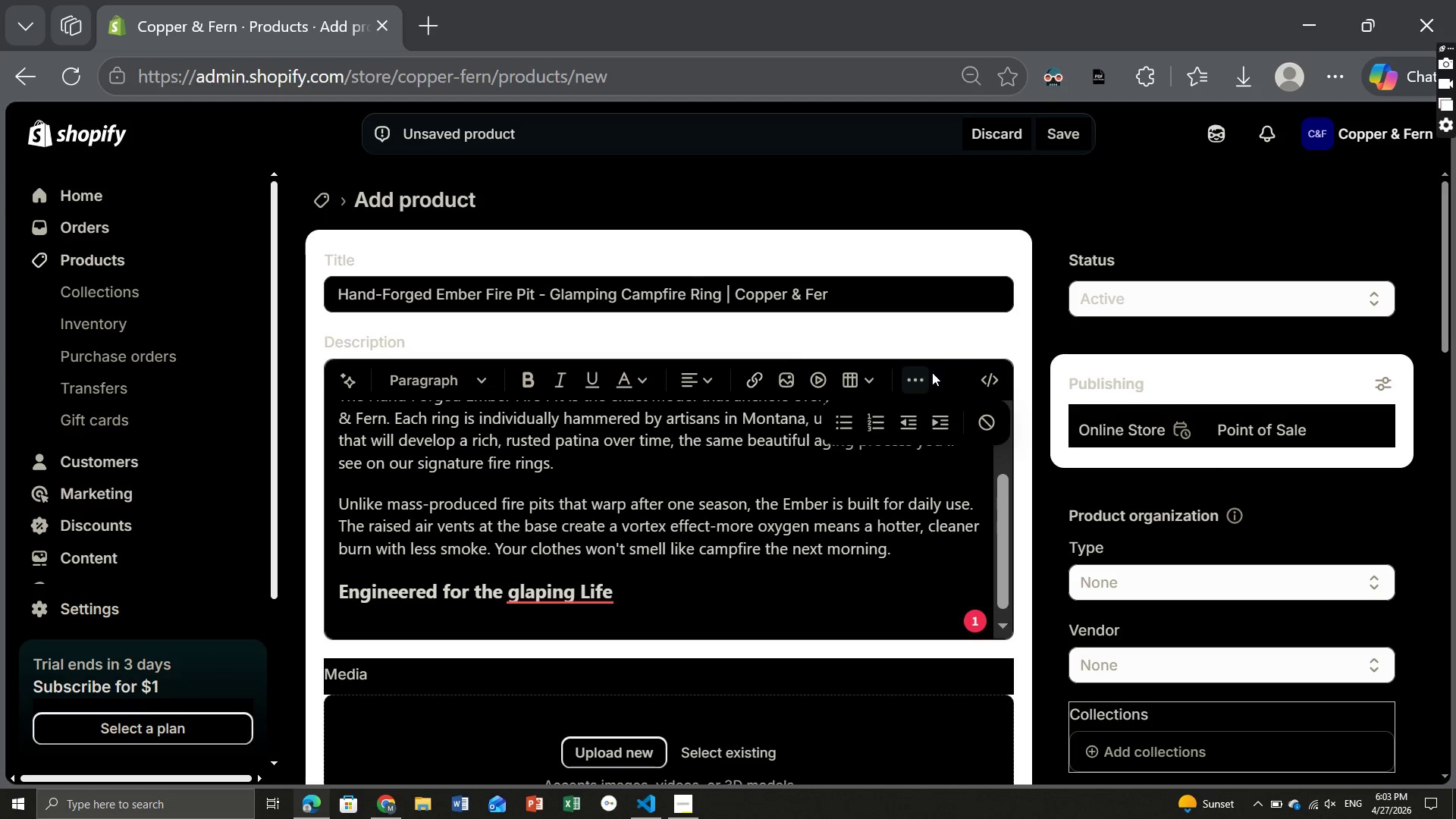 
left_click([913, 377])
 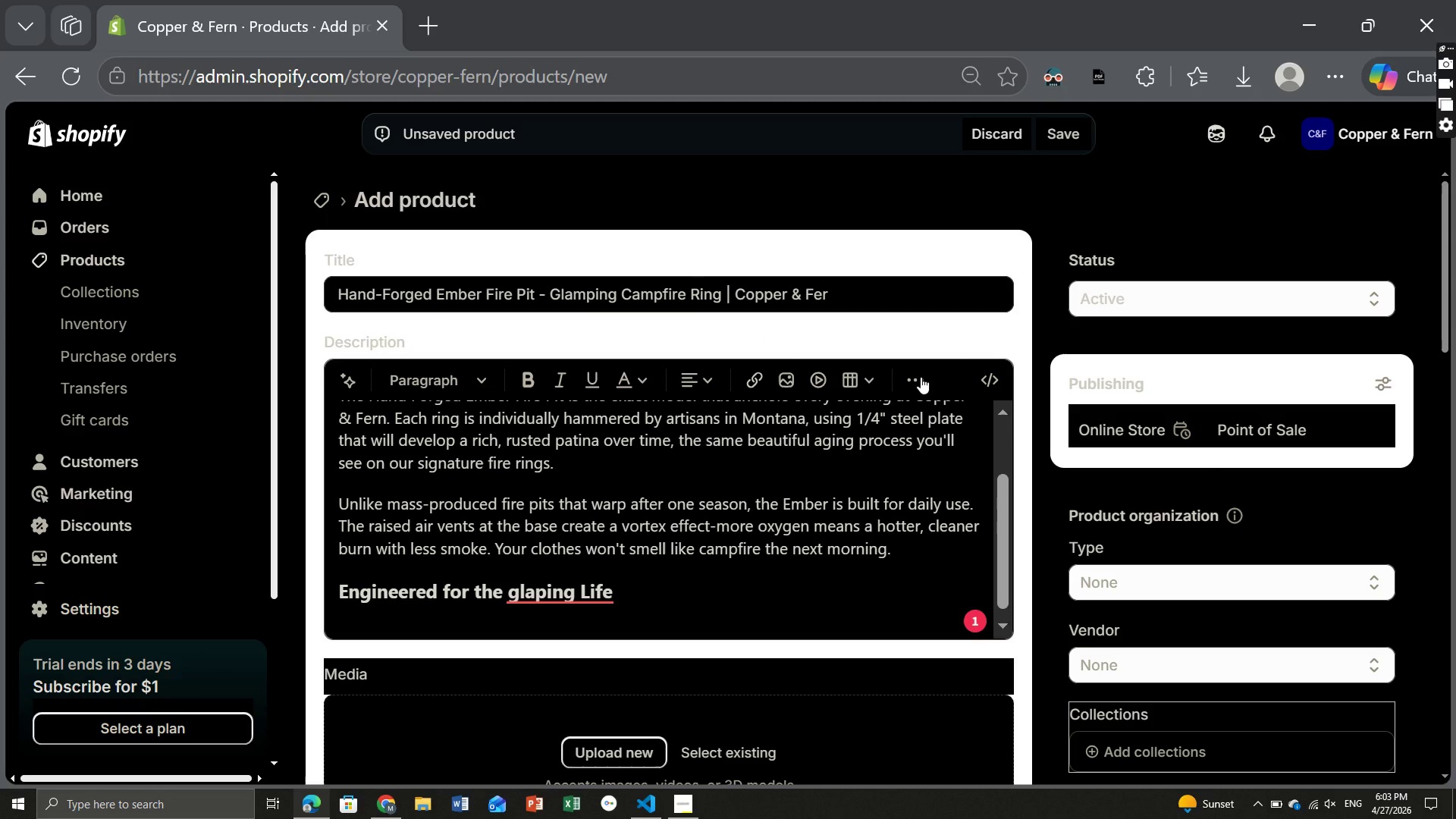 
left_click([921, 377])
 